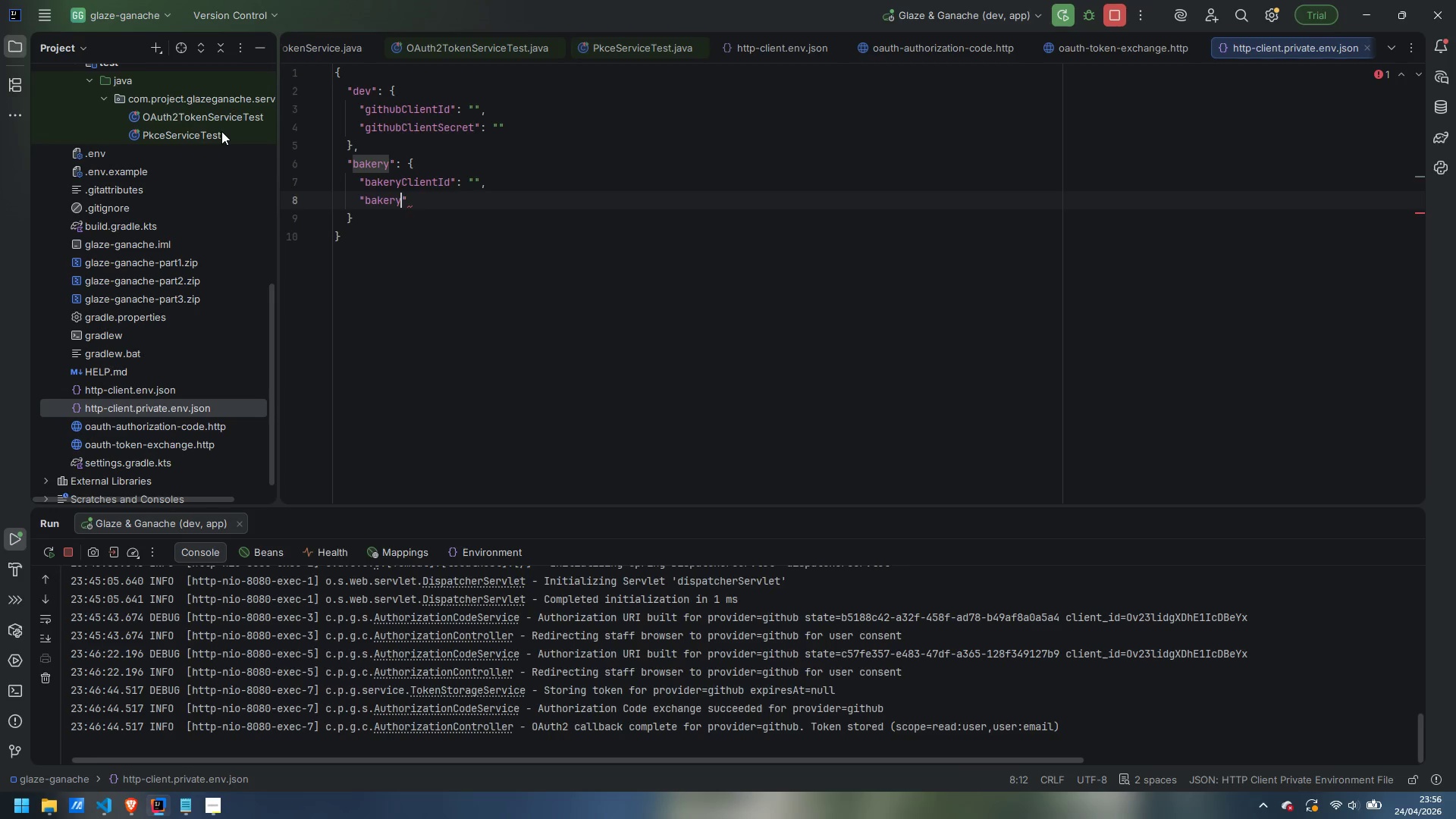 
type(ClientSecret)
 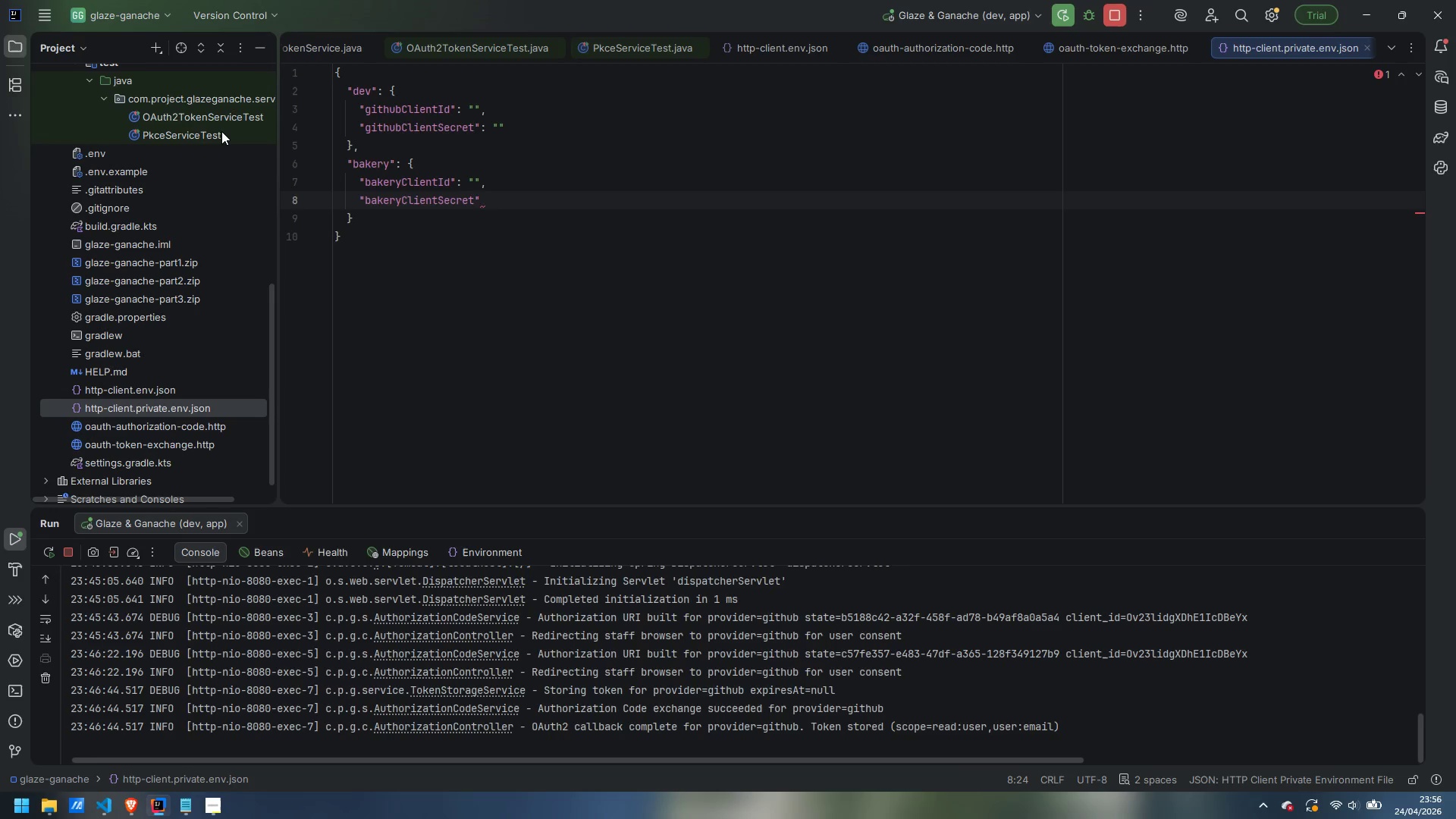 
key(ArrowRight)
 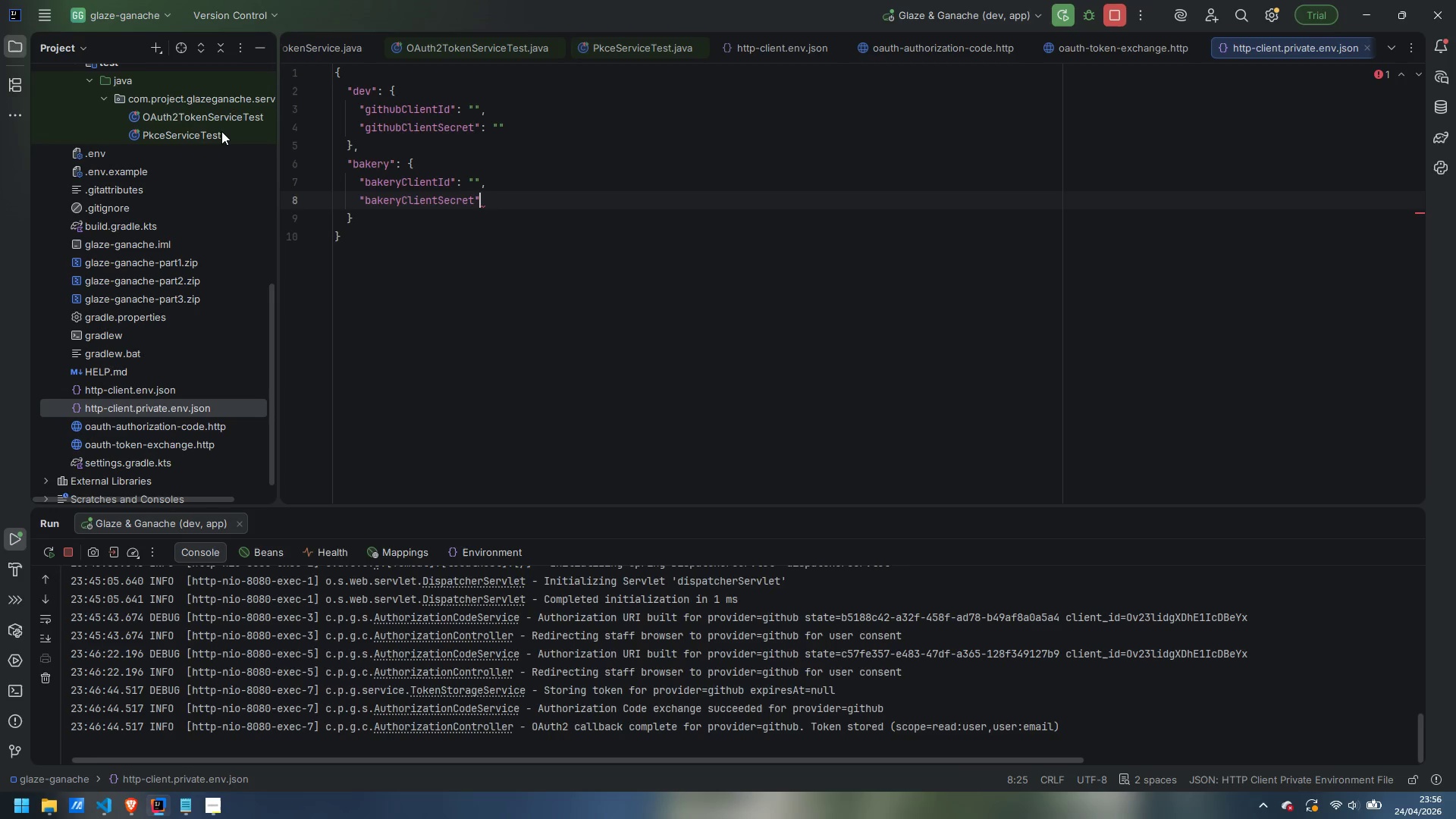 
key(Shift+Semicolon)
 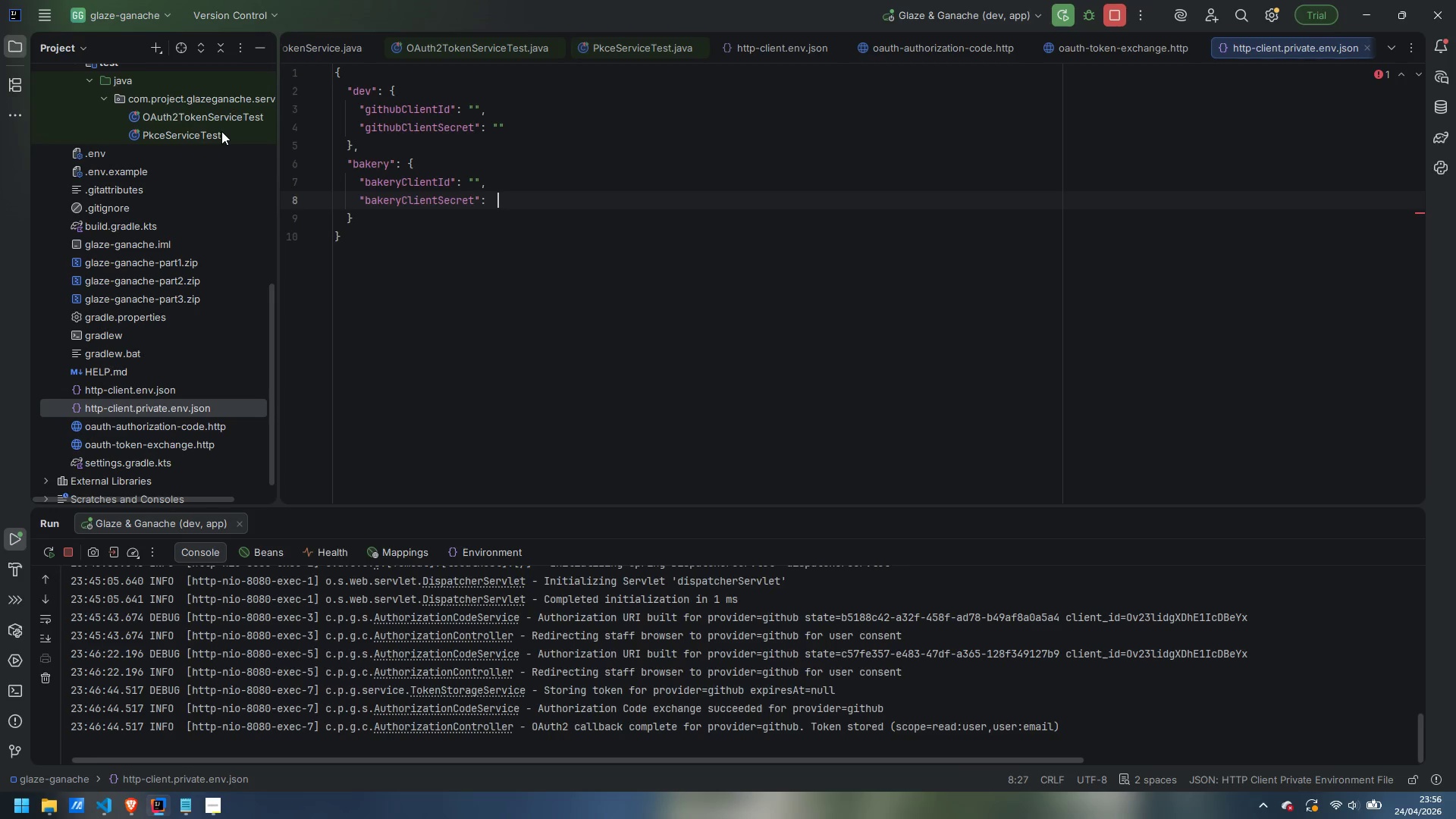 
key(Shift+Space)
 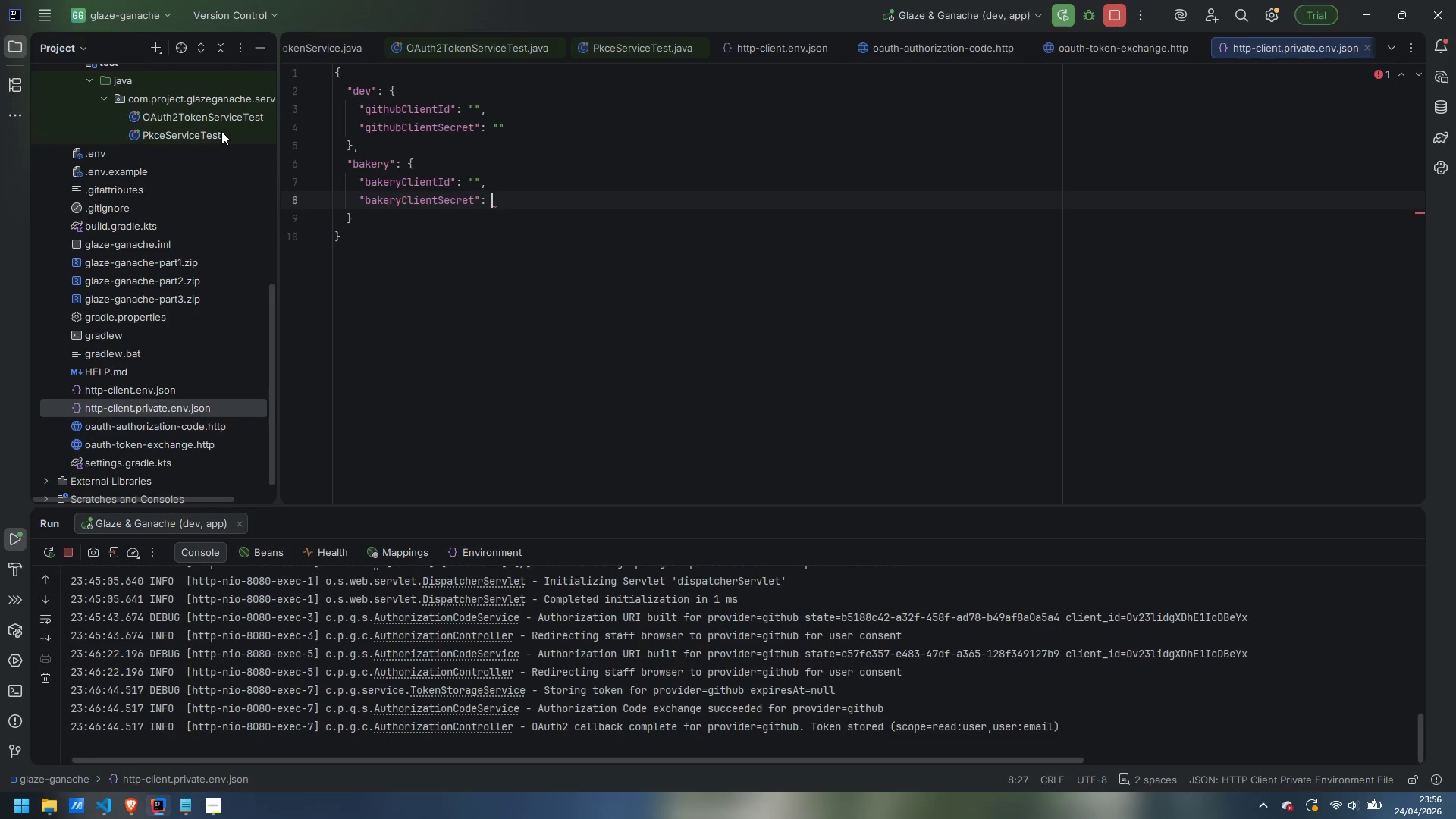 
key(Shift+Quote)
 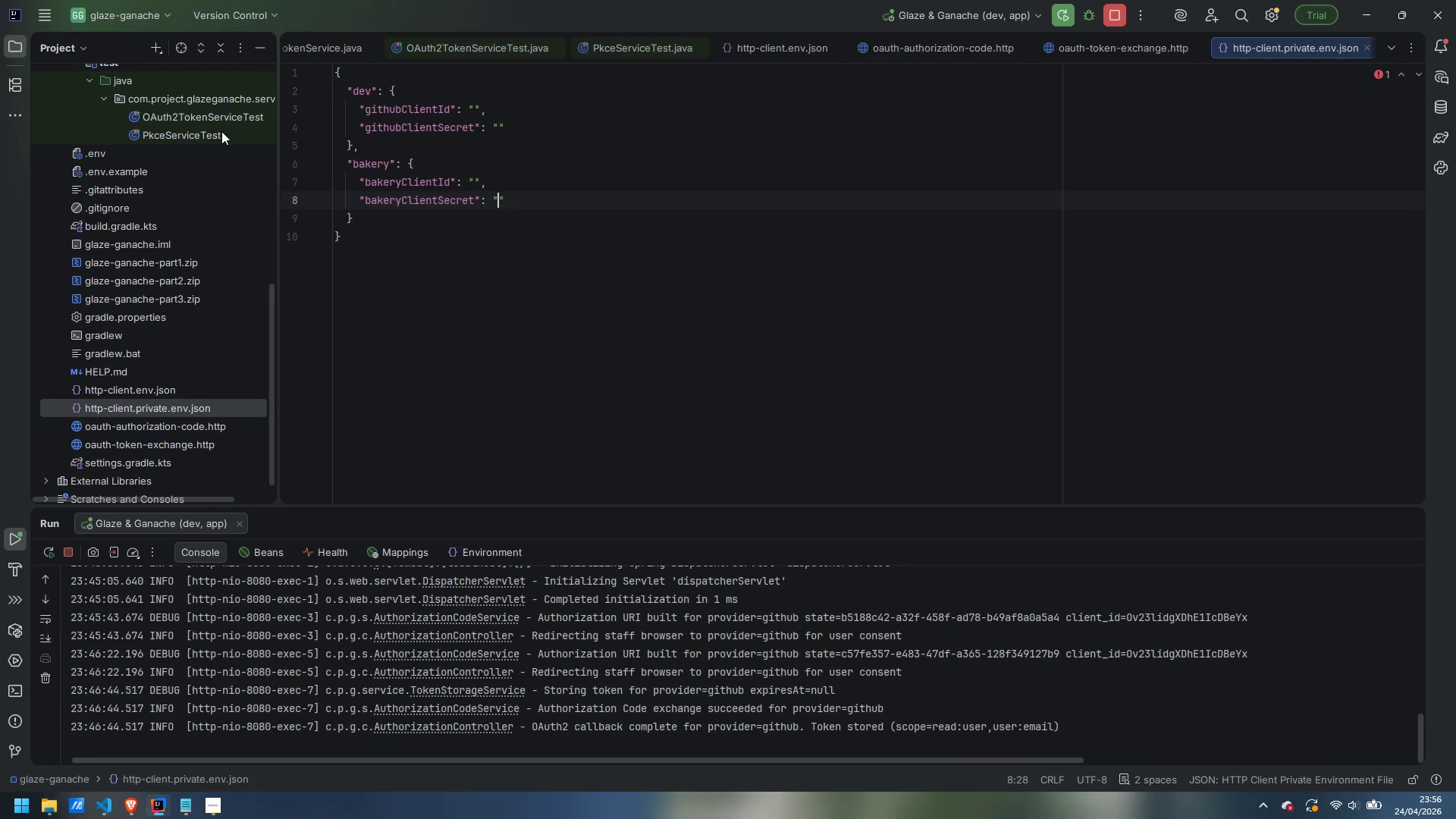 
key(ArrowRight)
 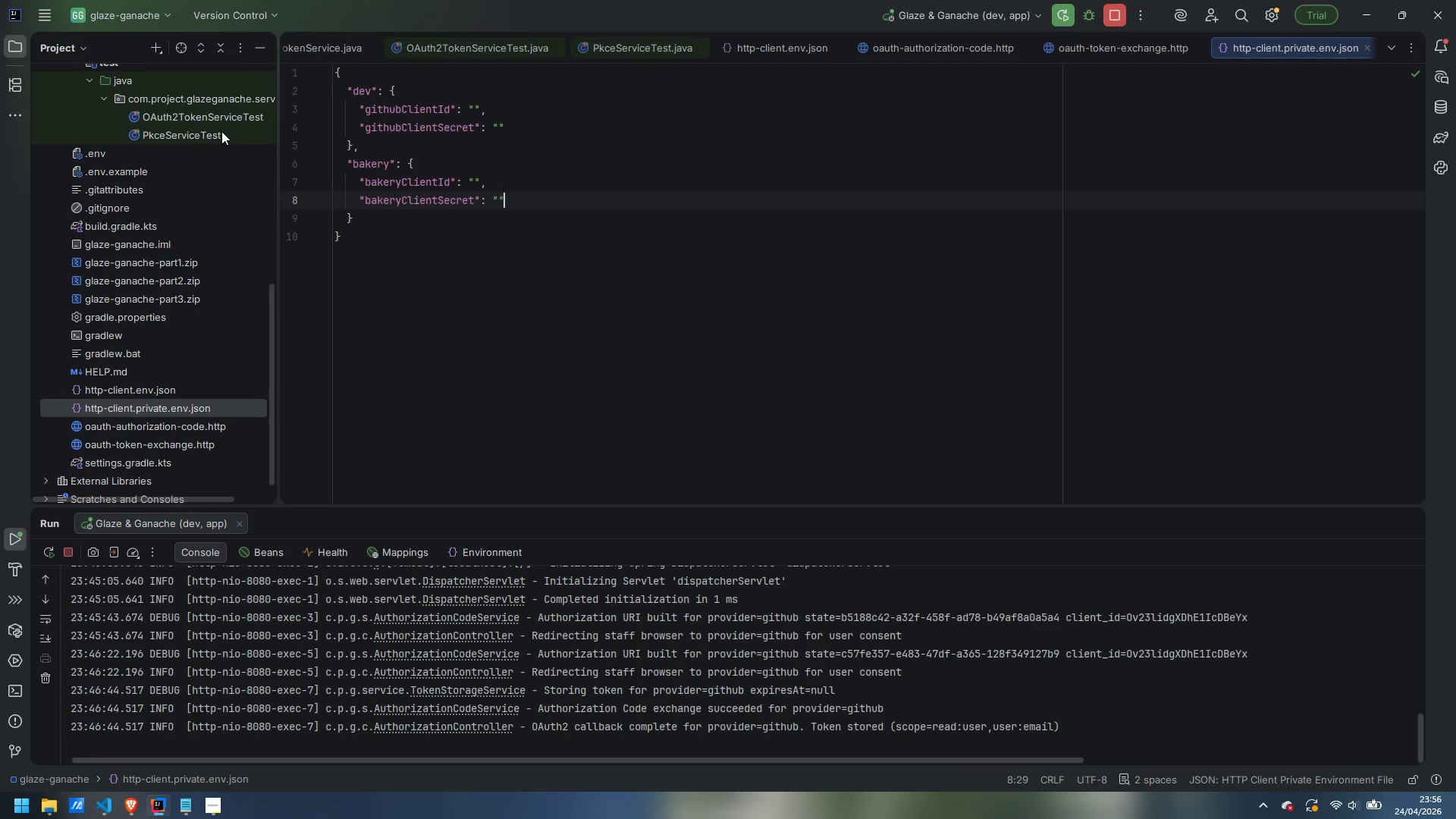 
key(Comma)
 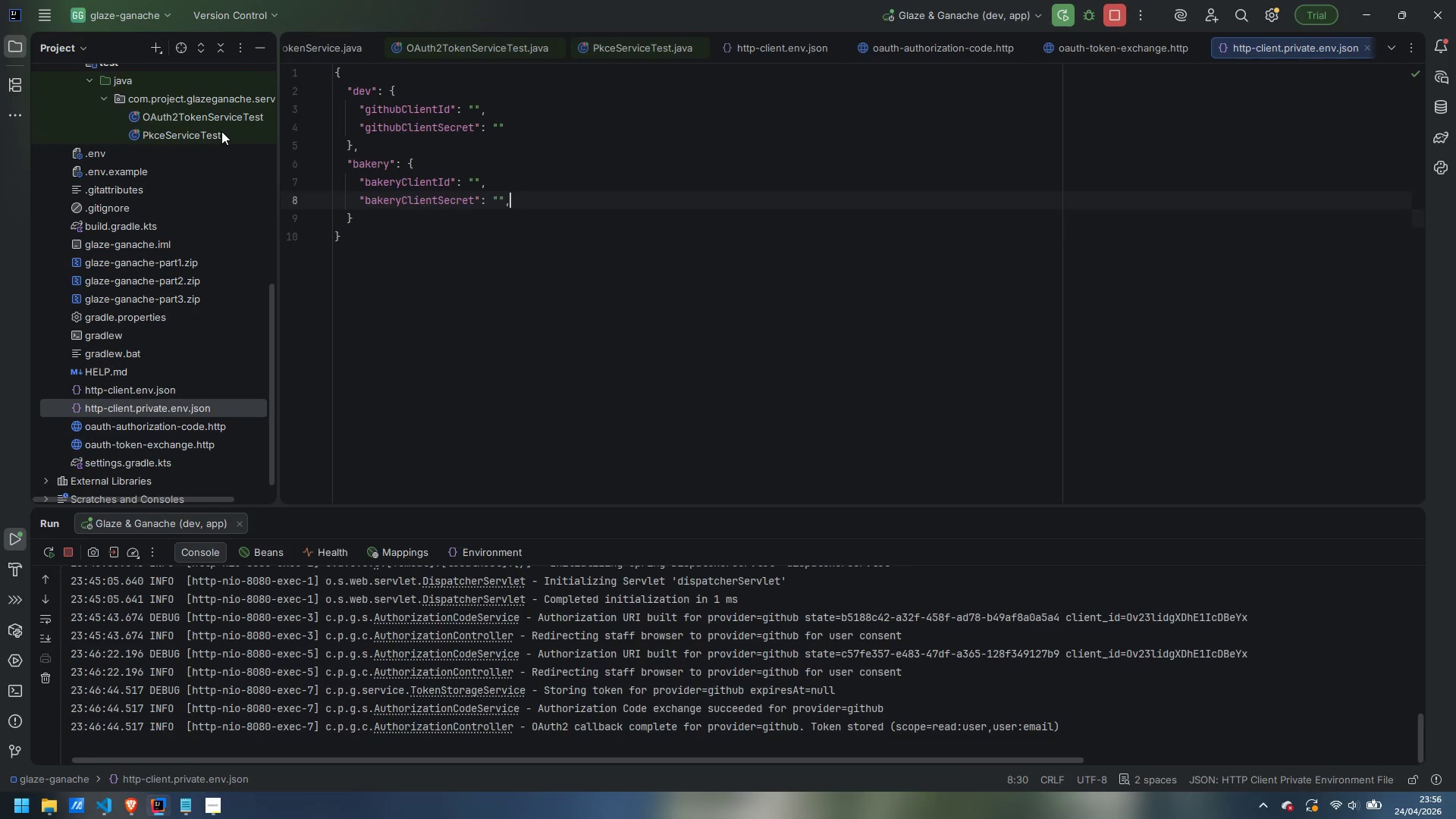 
key(Enter)
 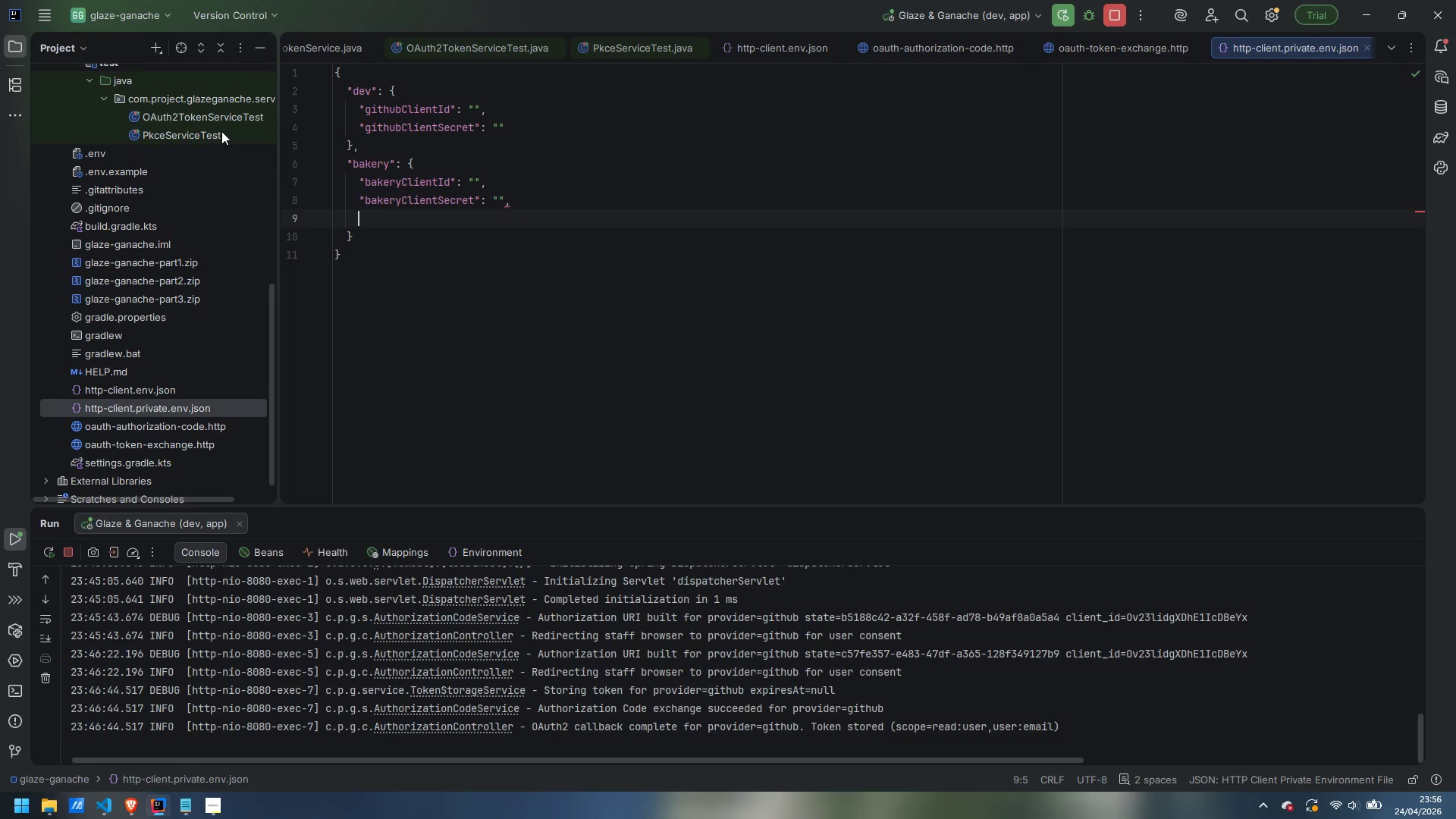 
type("bakery)
 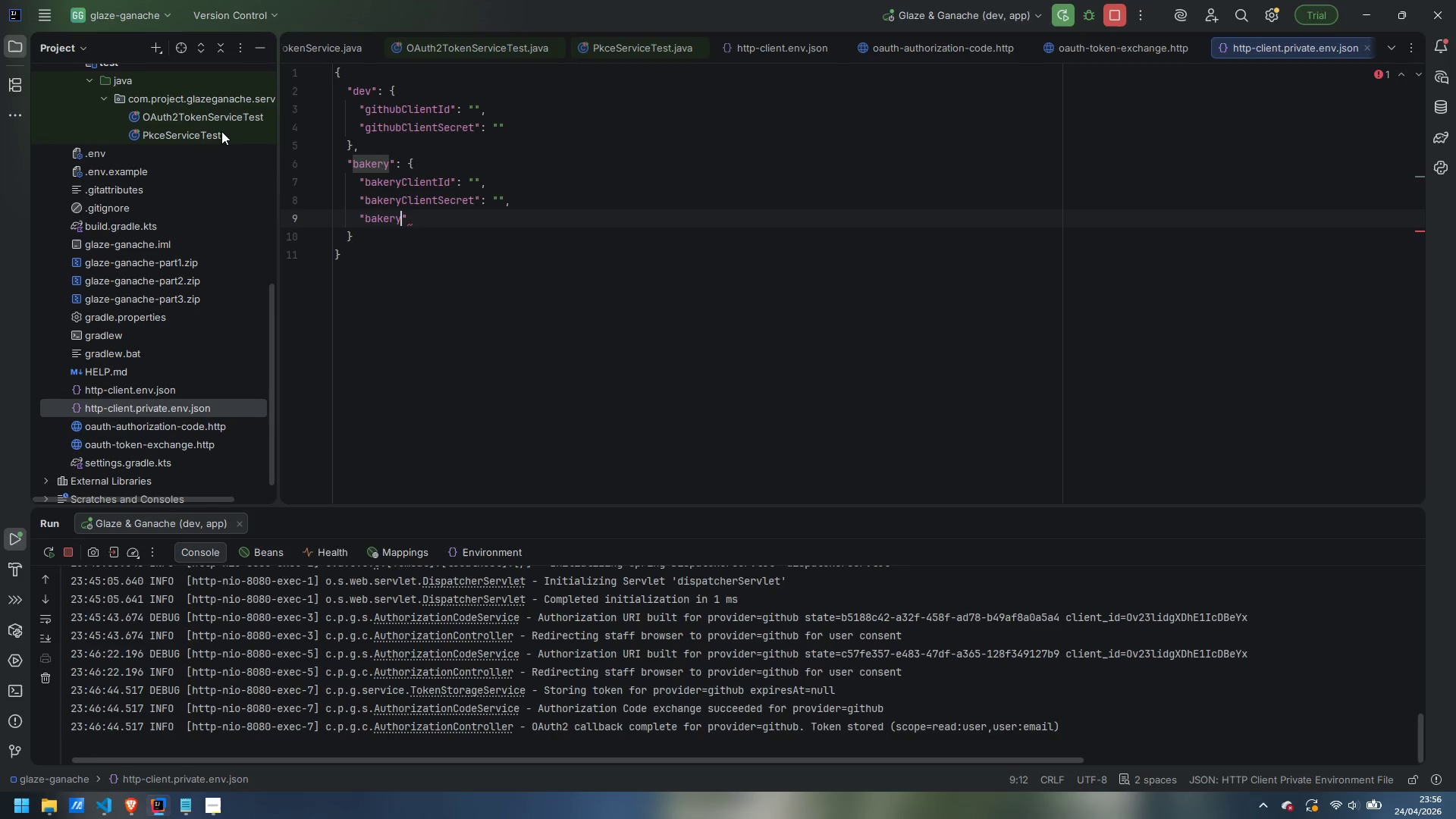 
hold_key(key=ShiftLeft, duration=1.03)
 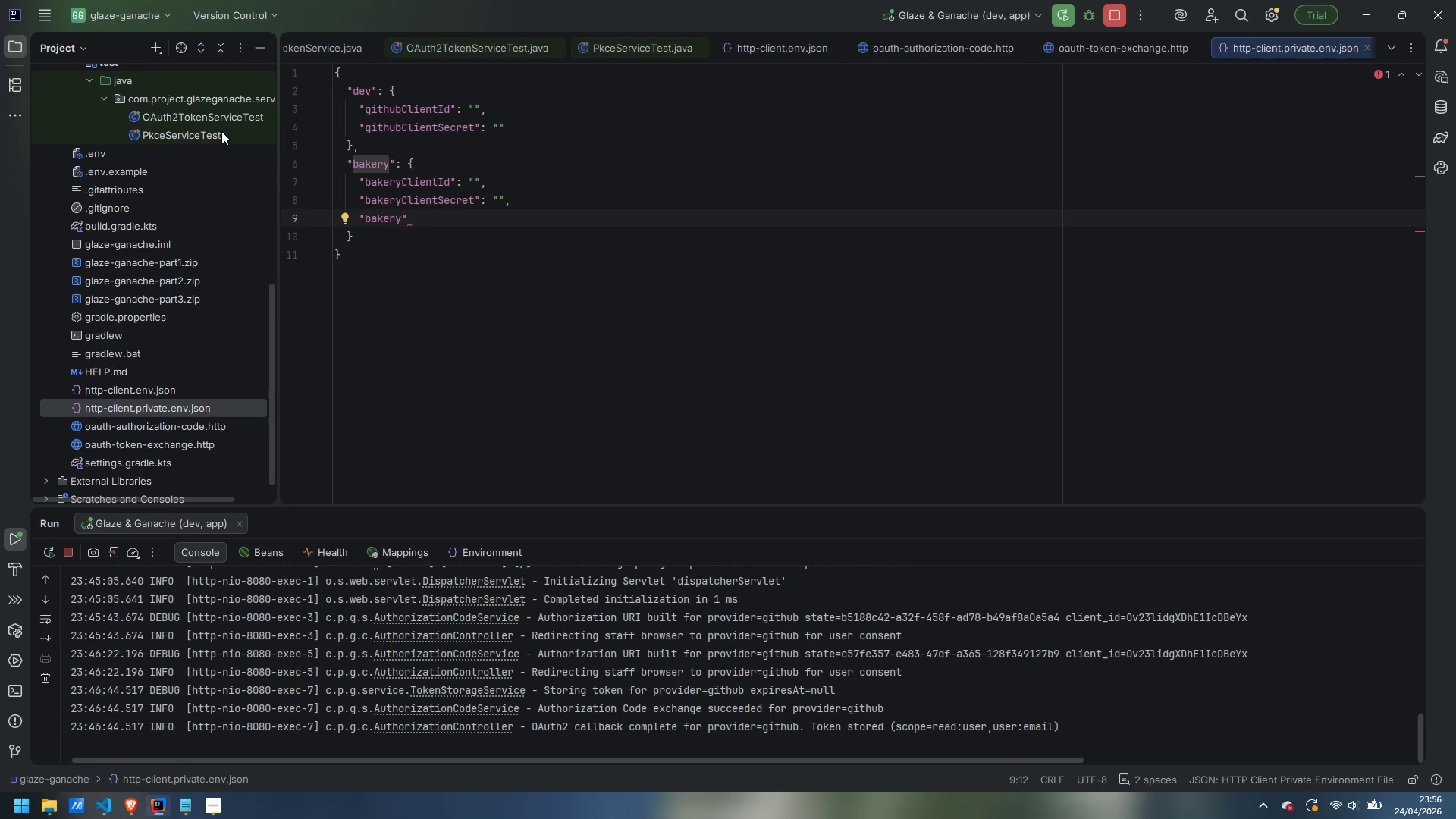 
key(Control+ControlLeft)
 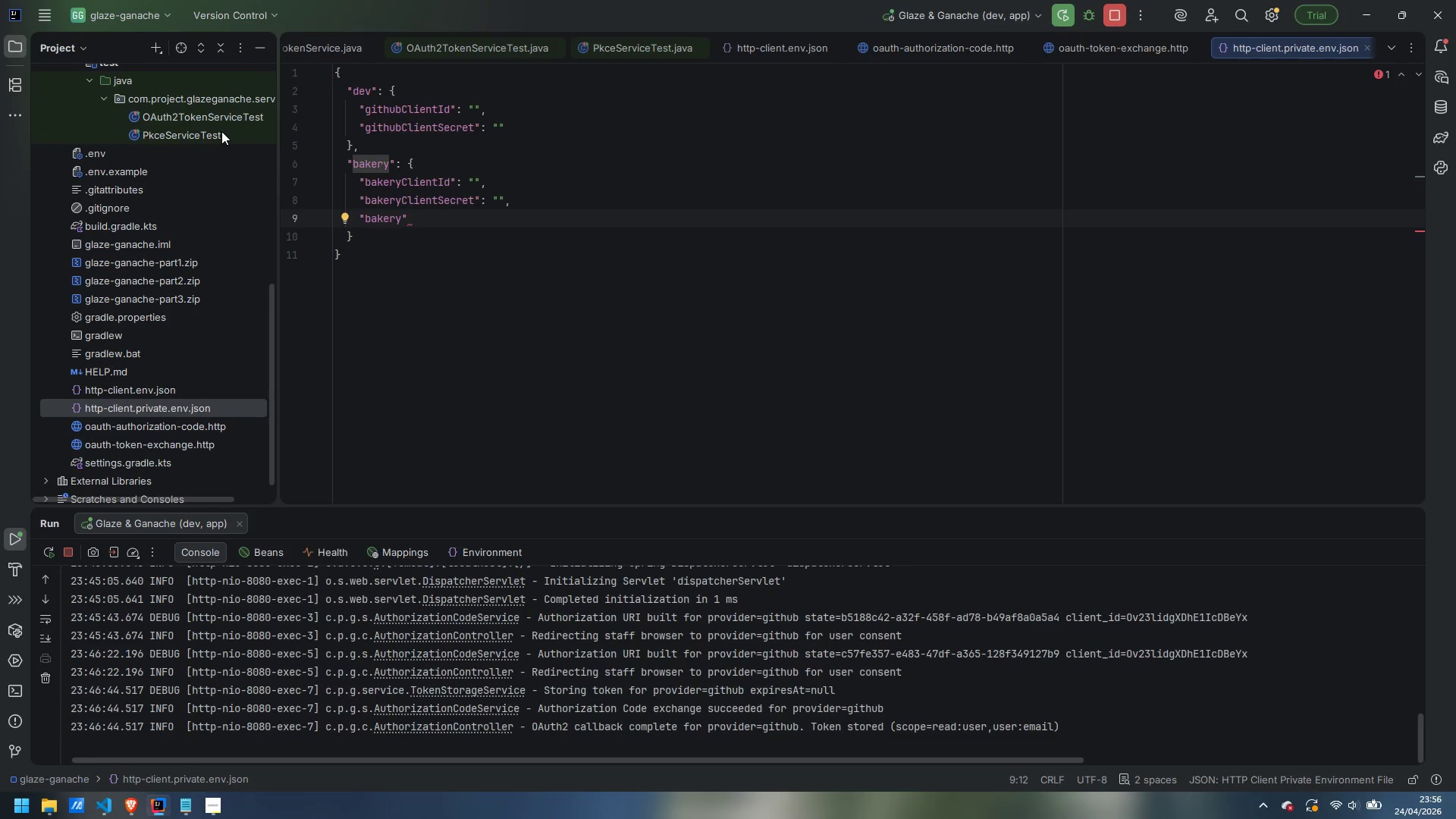 
key(Control+Backspace)
 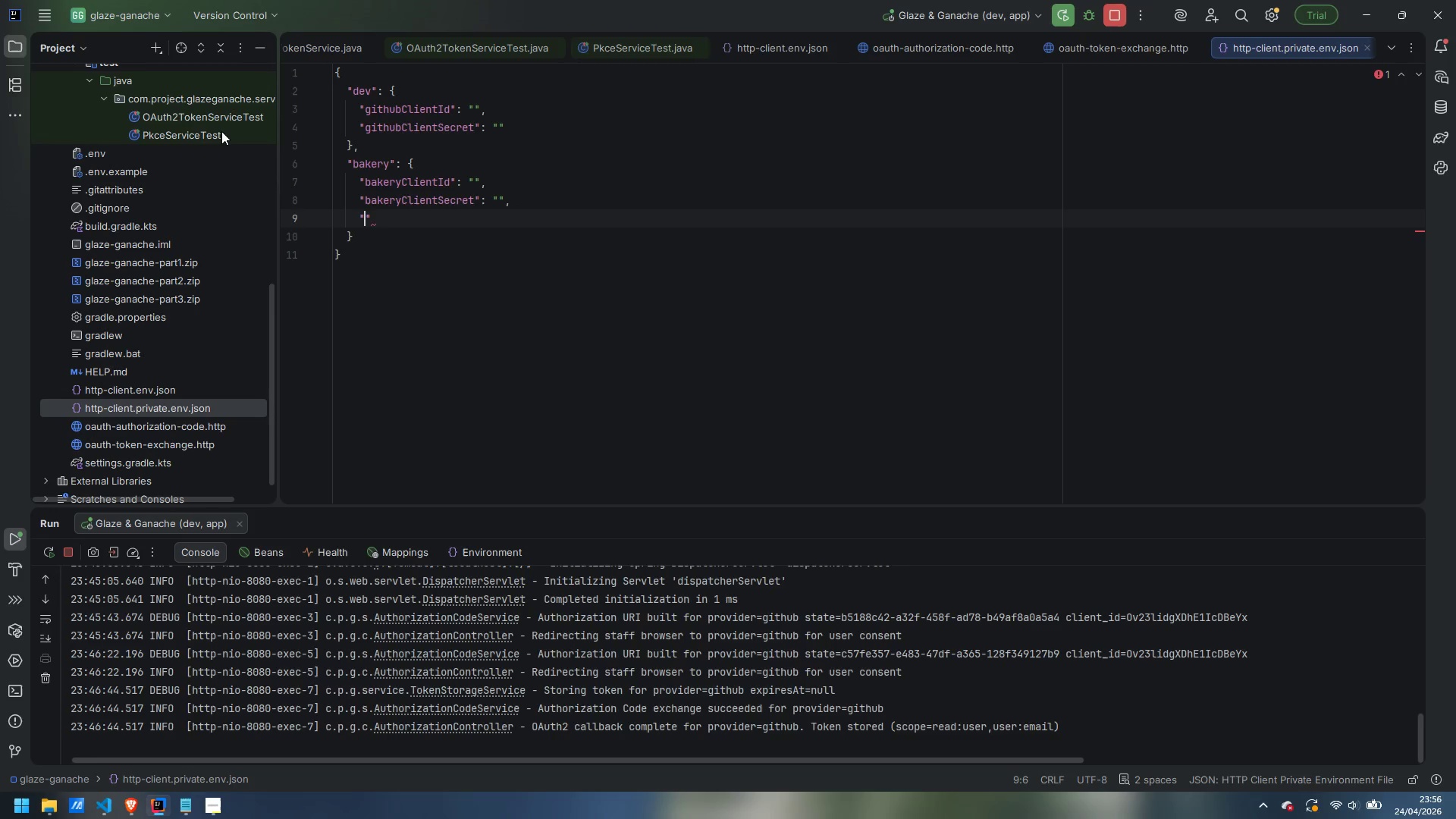 
type(Mark)
 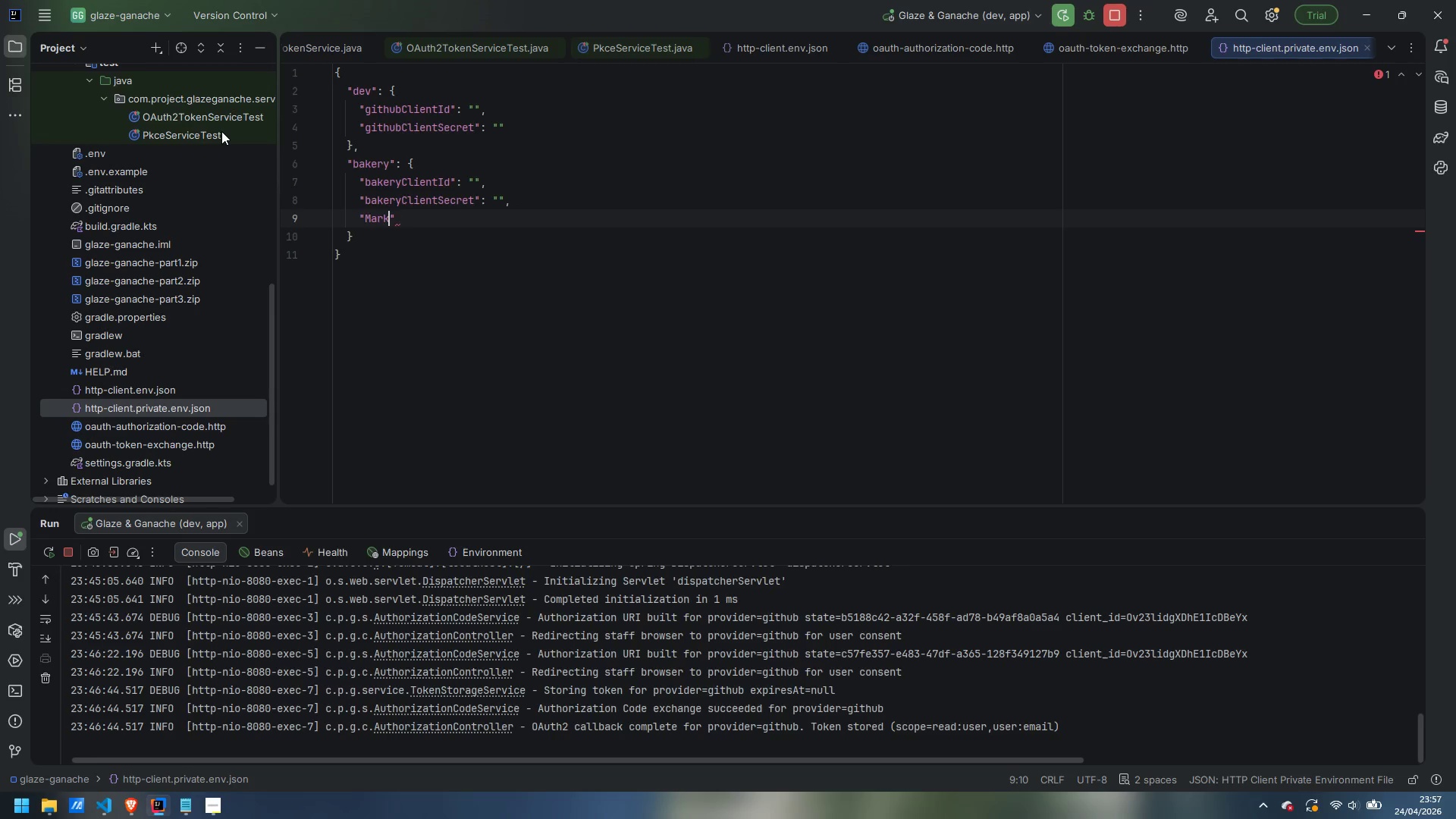 
key(Control+ControlLeft)
 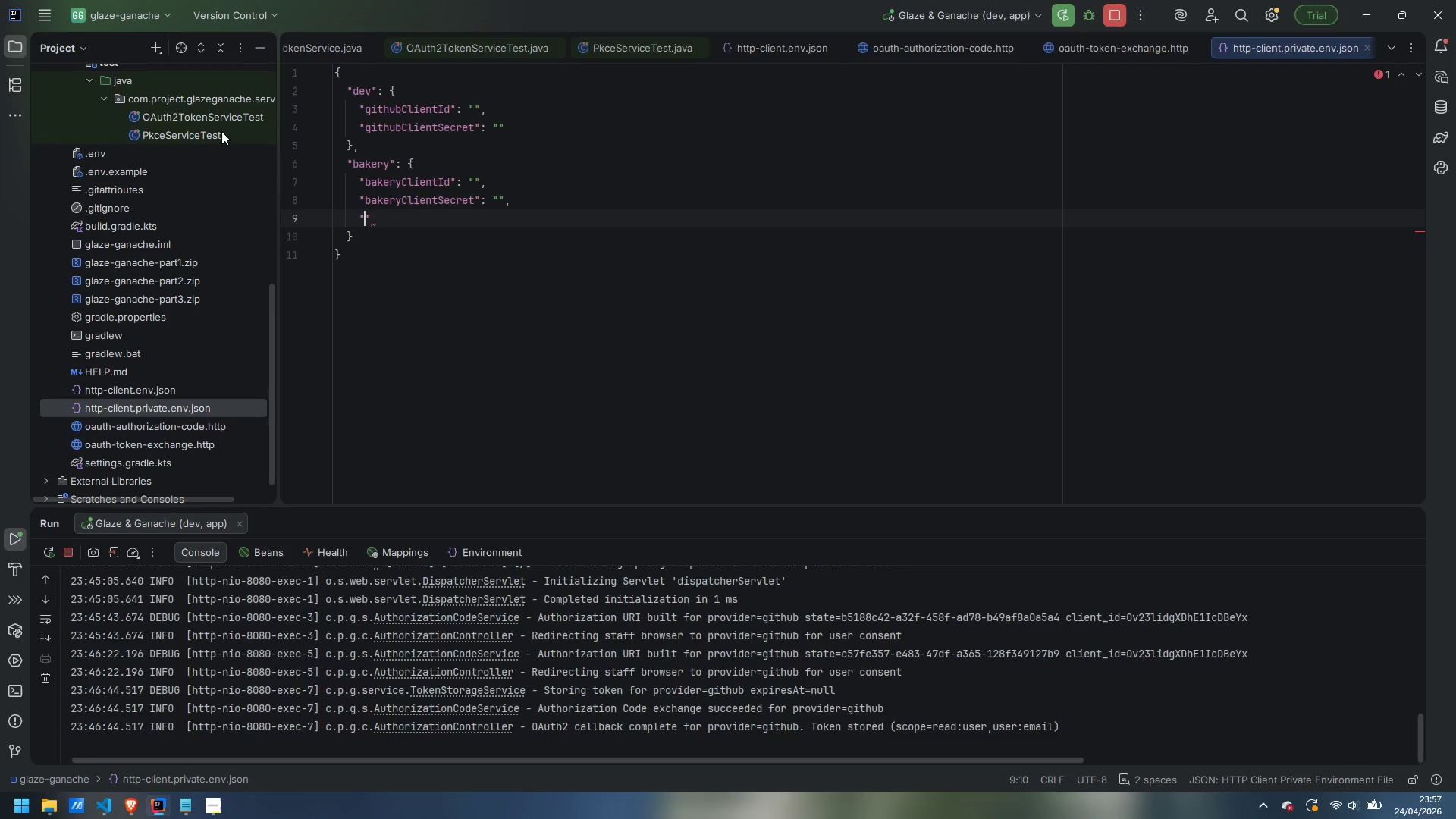 
key(Control+Backspace)
 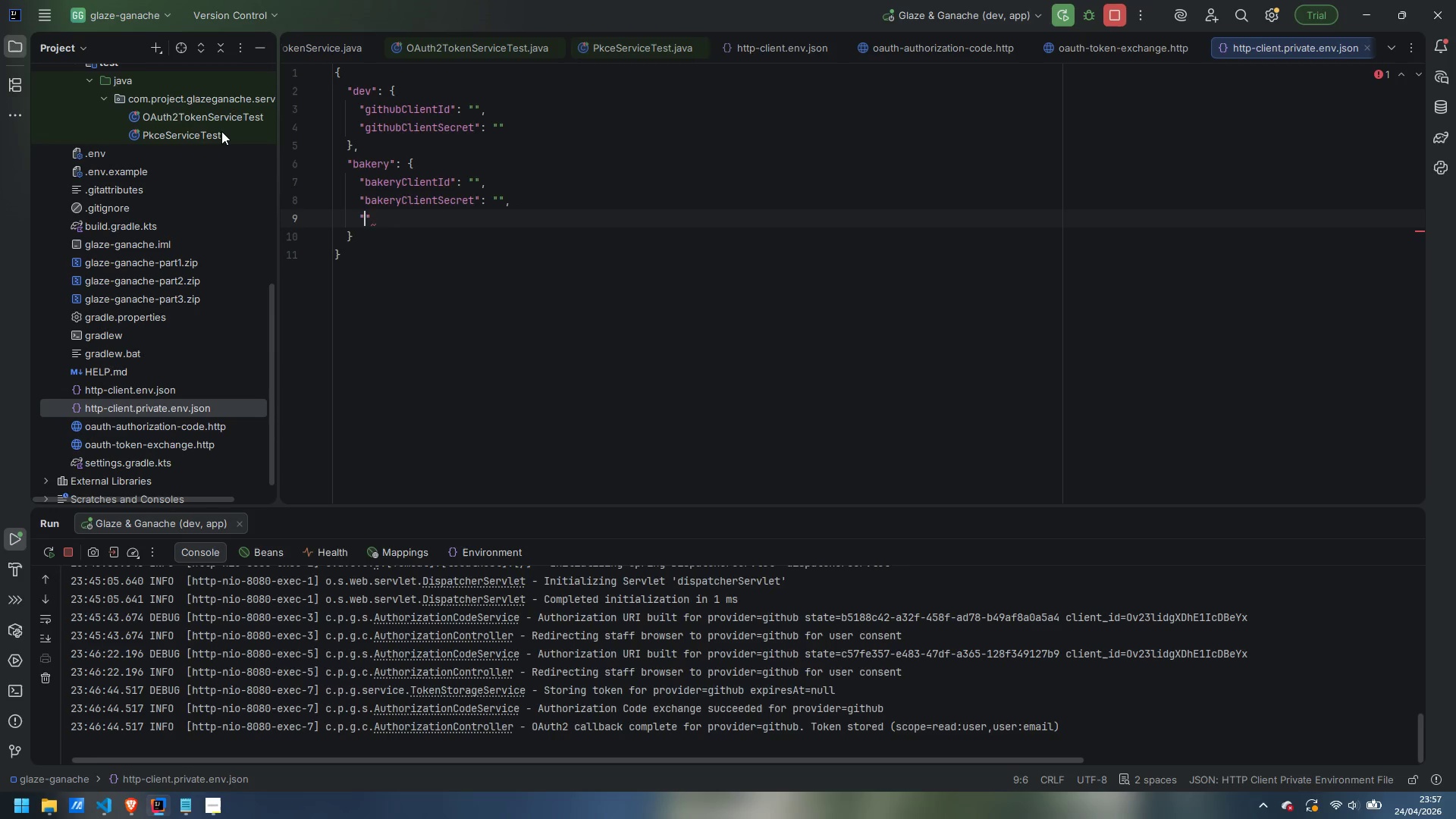 
type(markring)
key(Backspace)
key(Backspace)
key(Backspace)
key(Backspace)
type(etingClientId)
 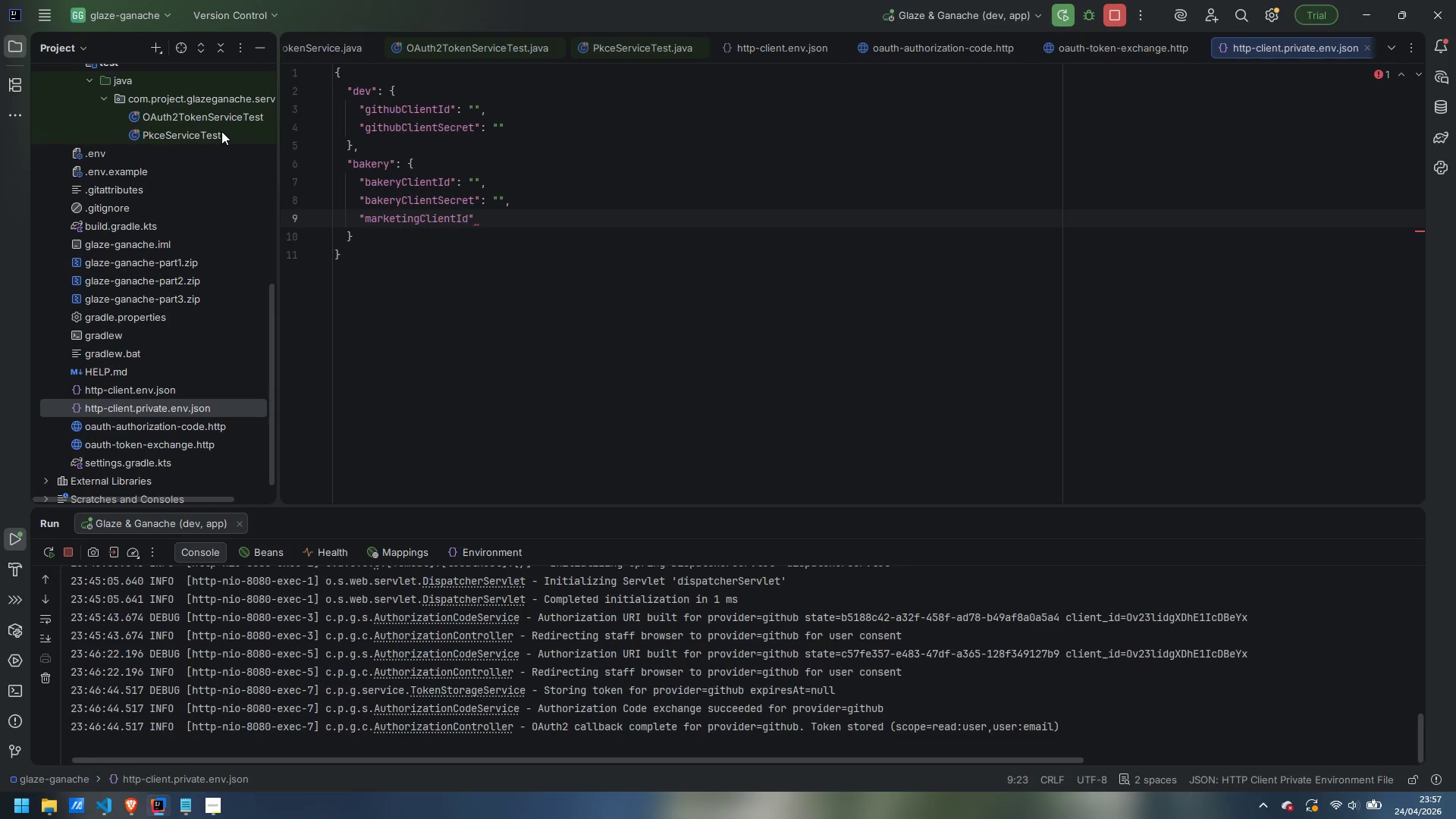 
key(ArrowRight)
 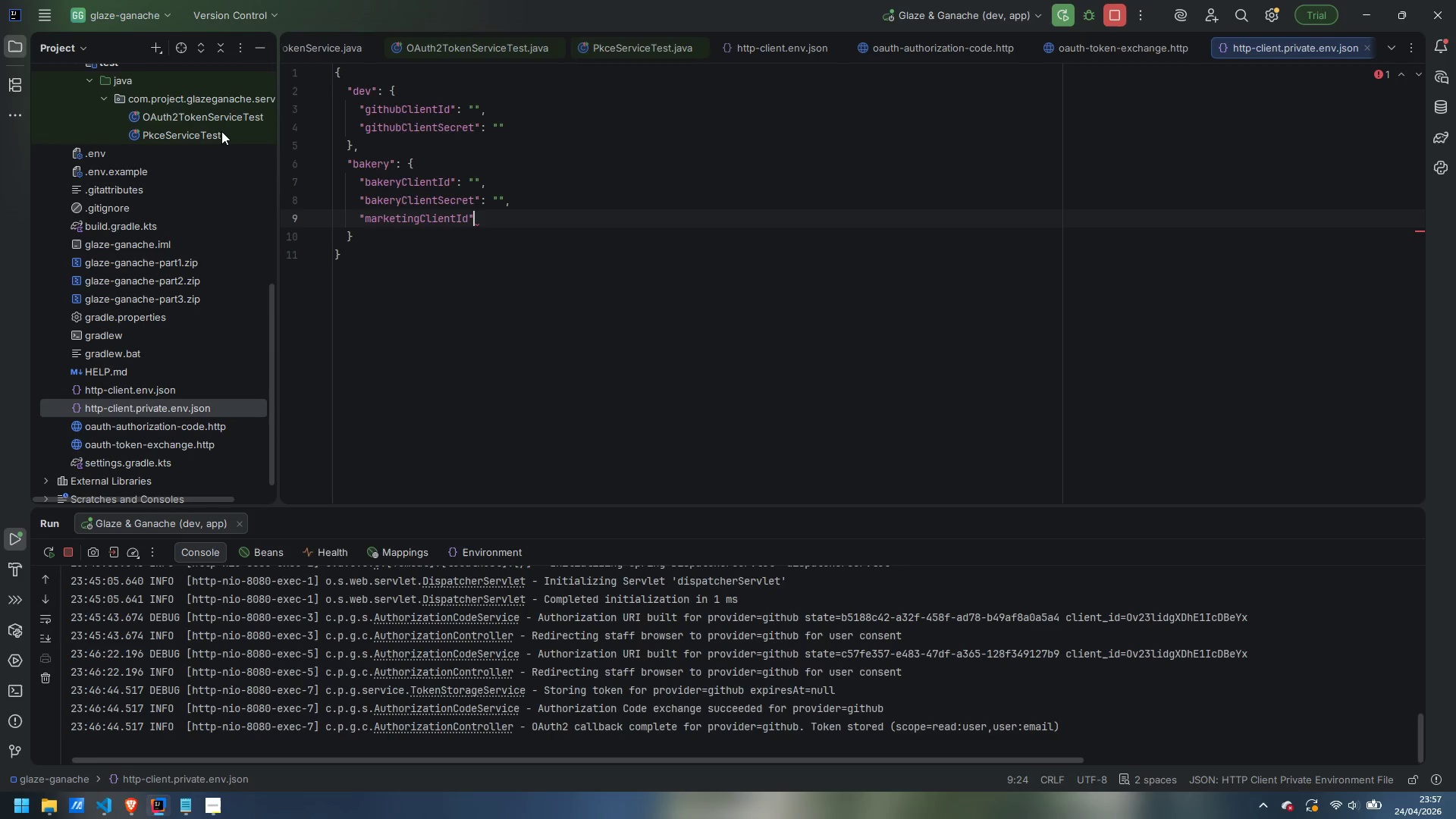 
key(Shift+Semicolon)
 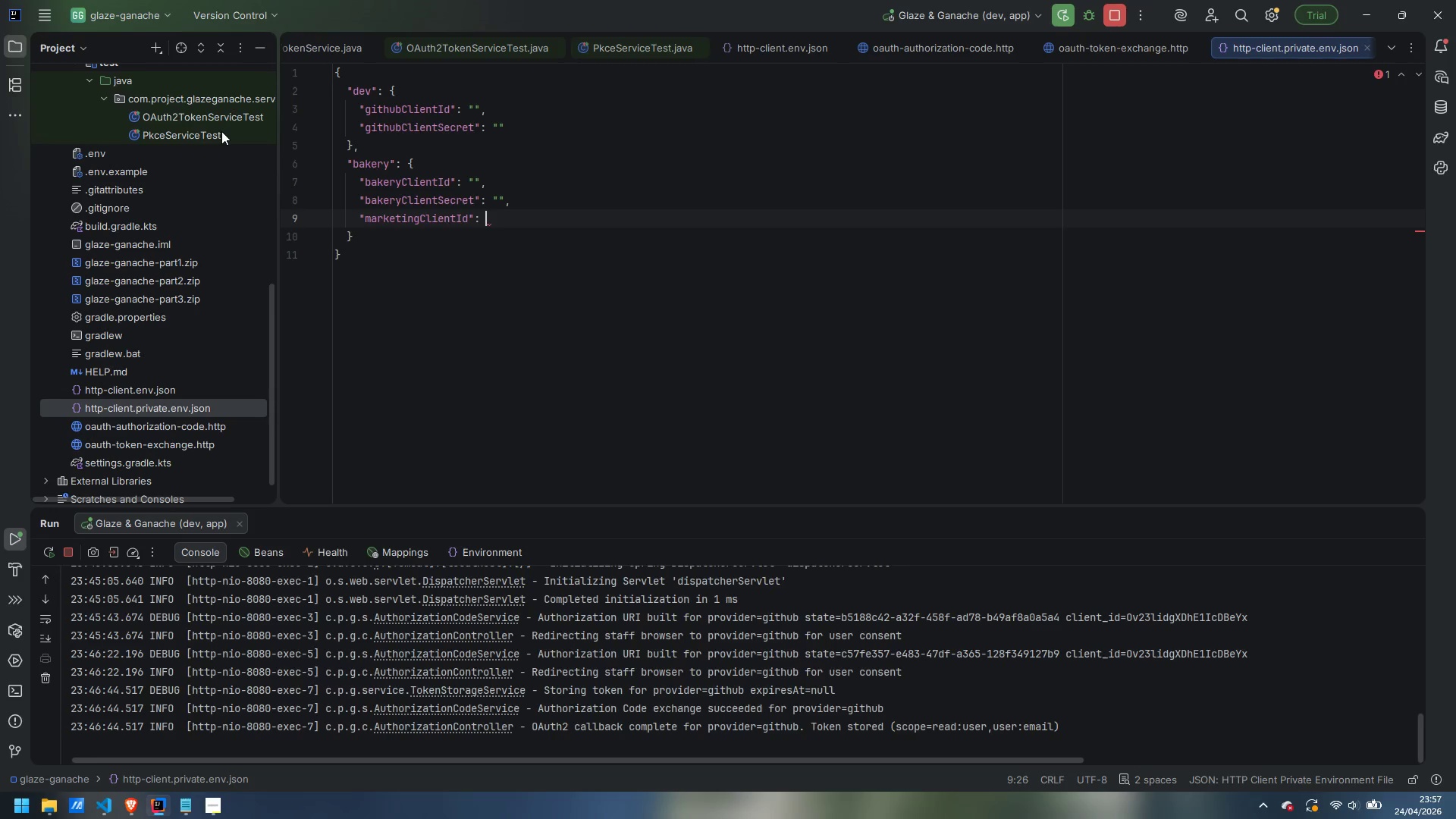 
key(Shift+Space)
 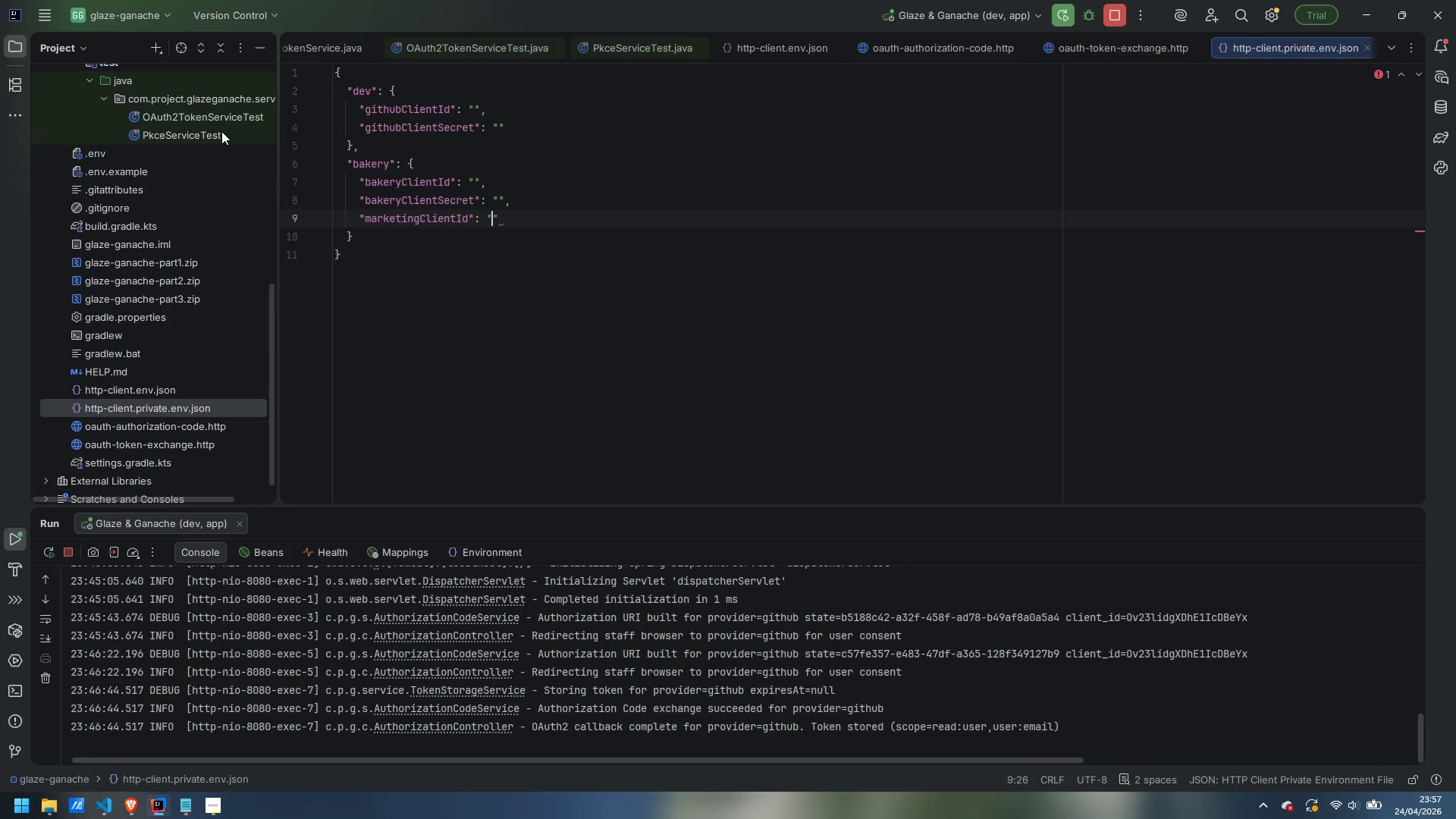 
key(Shift+Quote)
 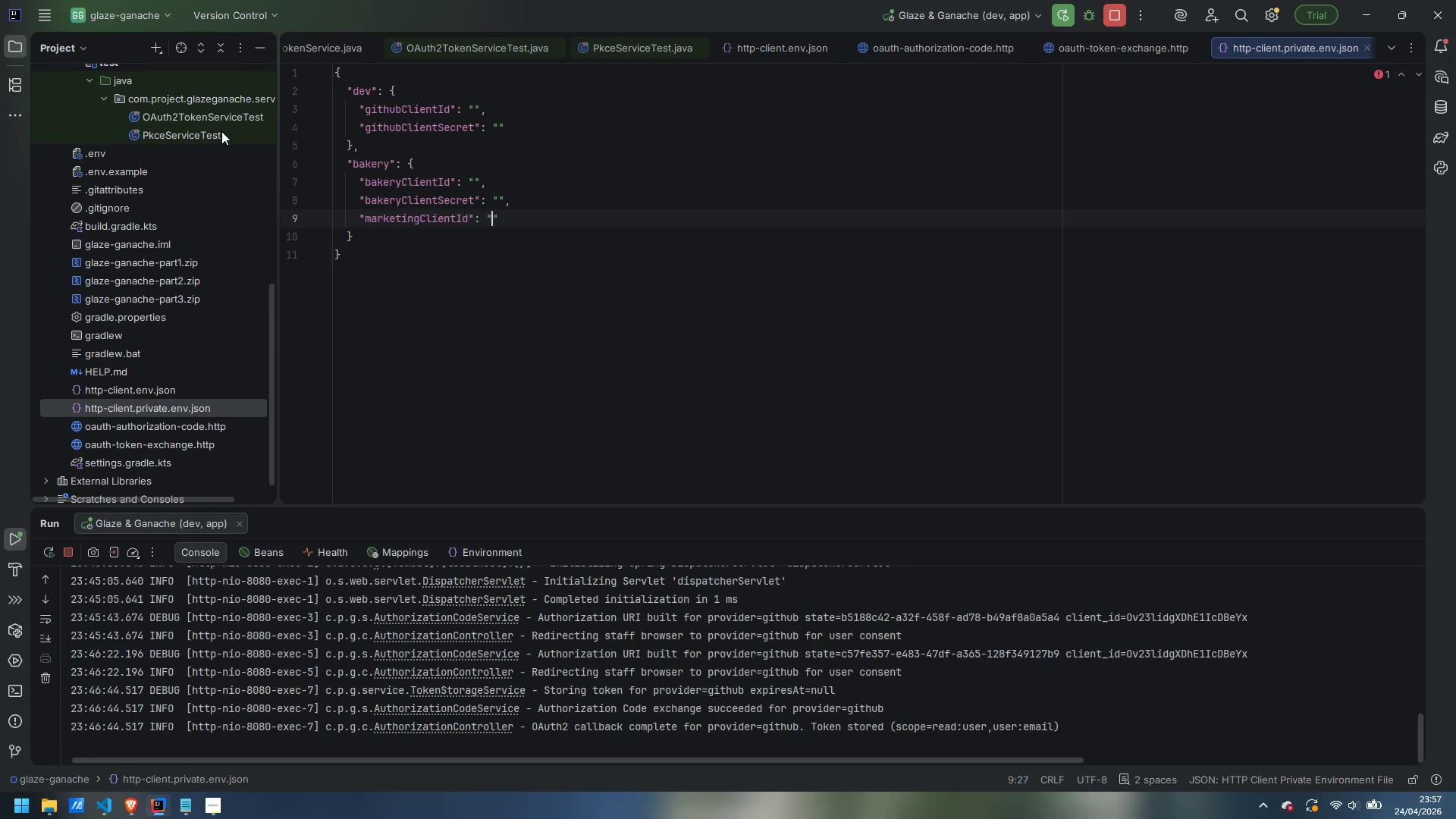 
key(ArrowRight)
 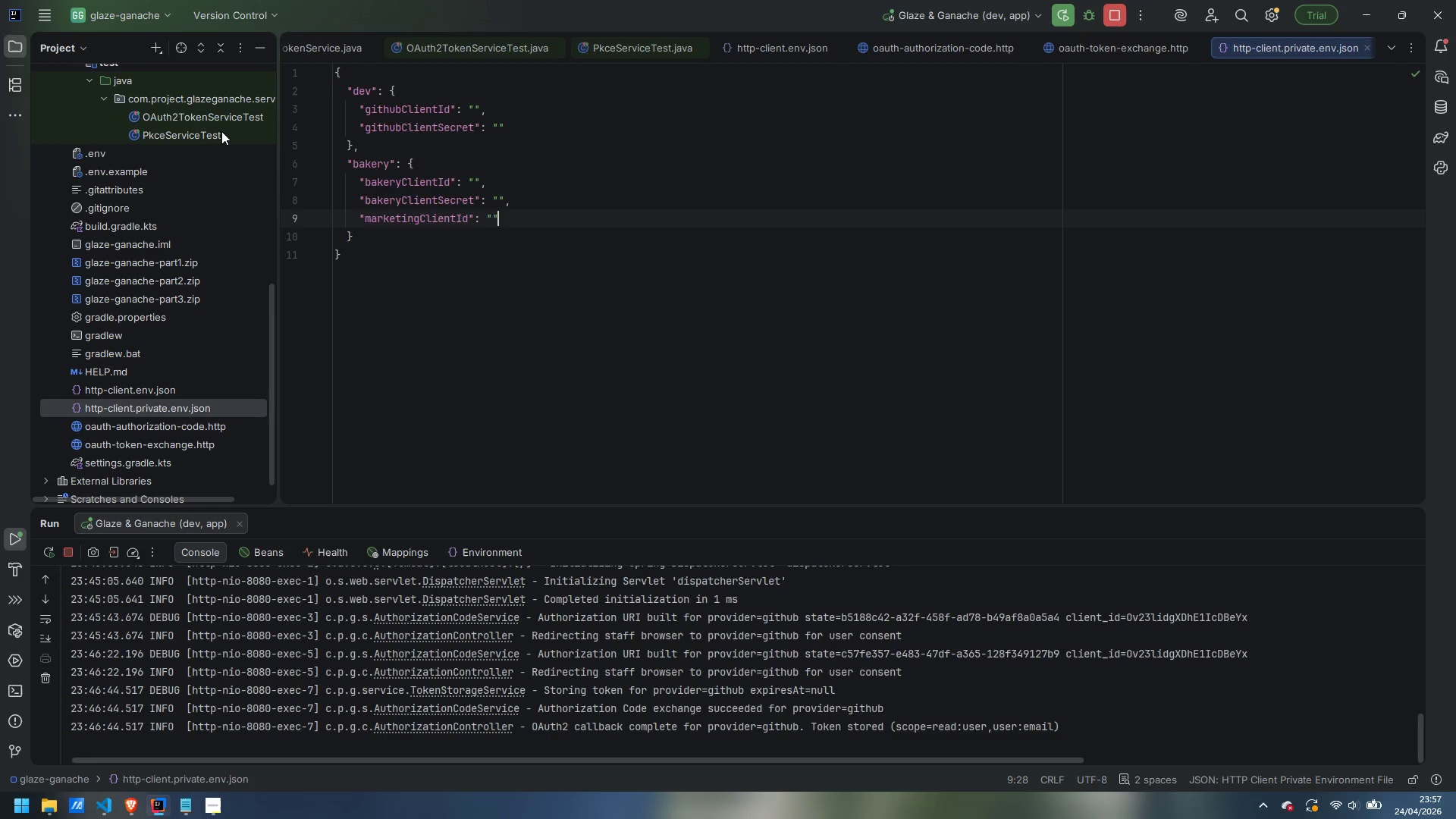 
key(Comma)
 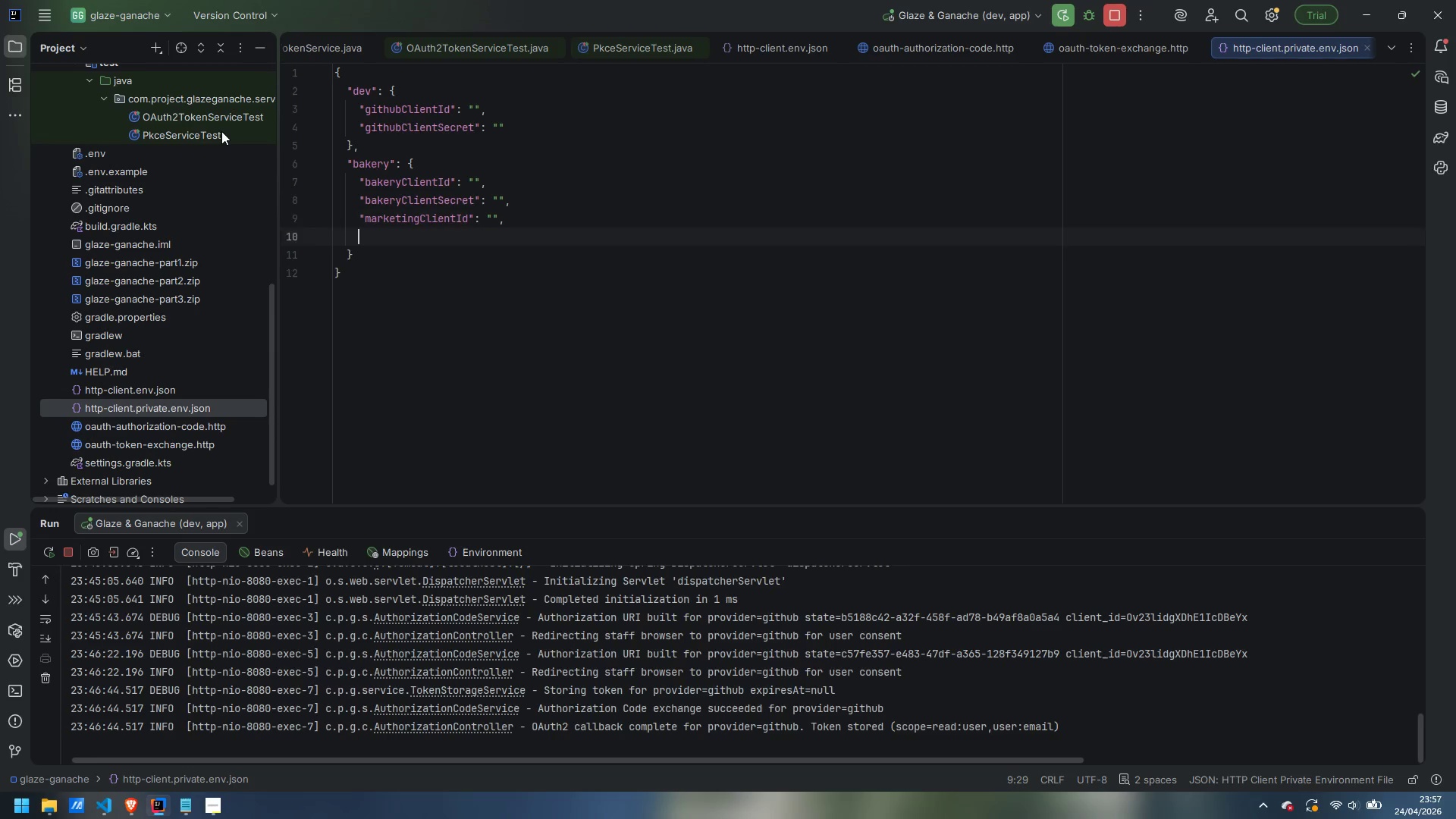 
key(Enter)
 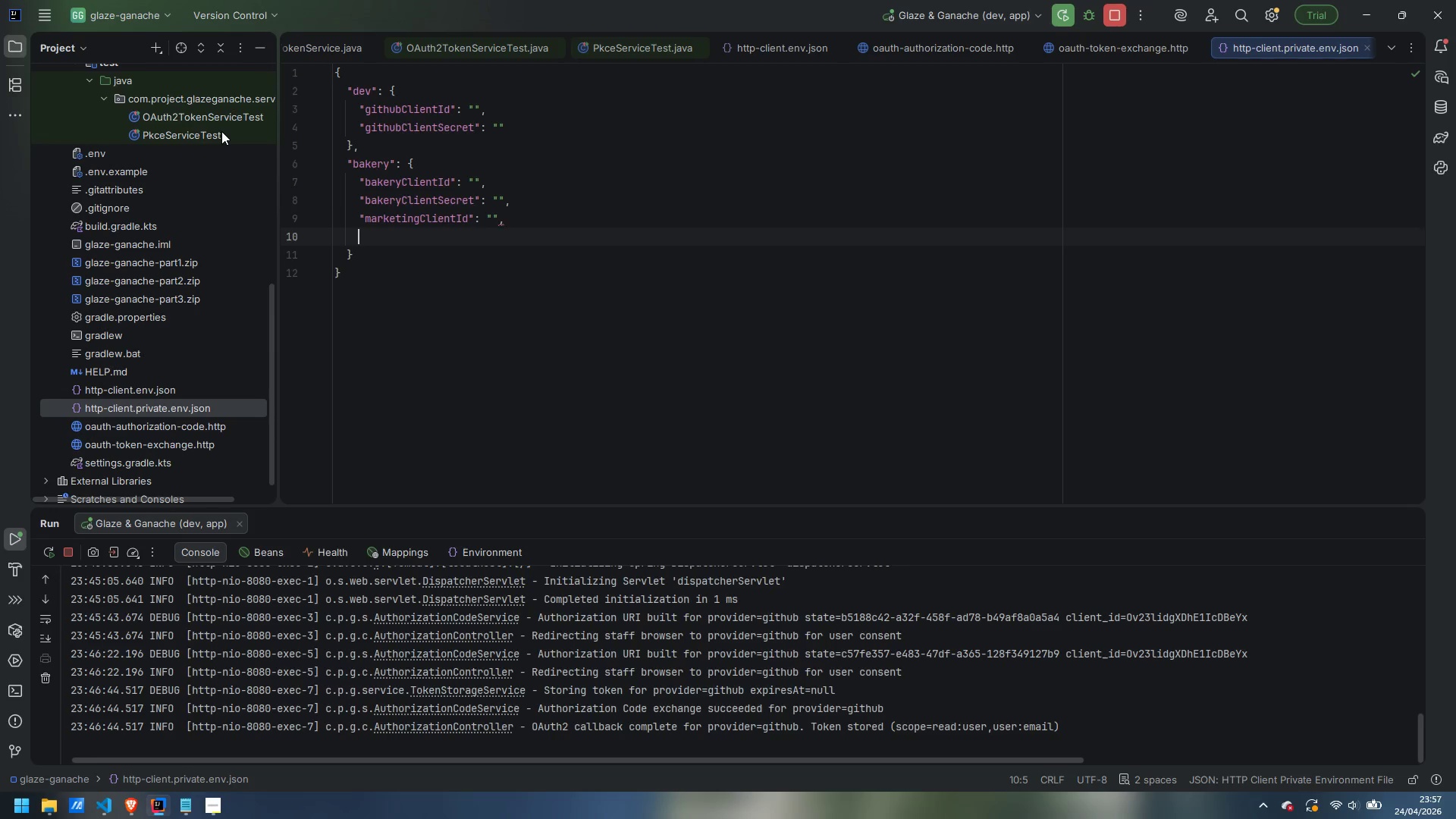 
type("marketingClientSecret)
 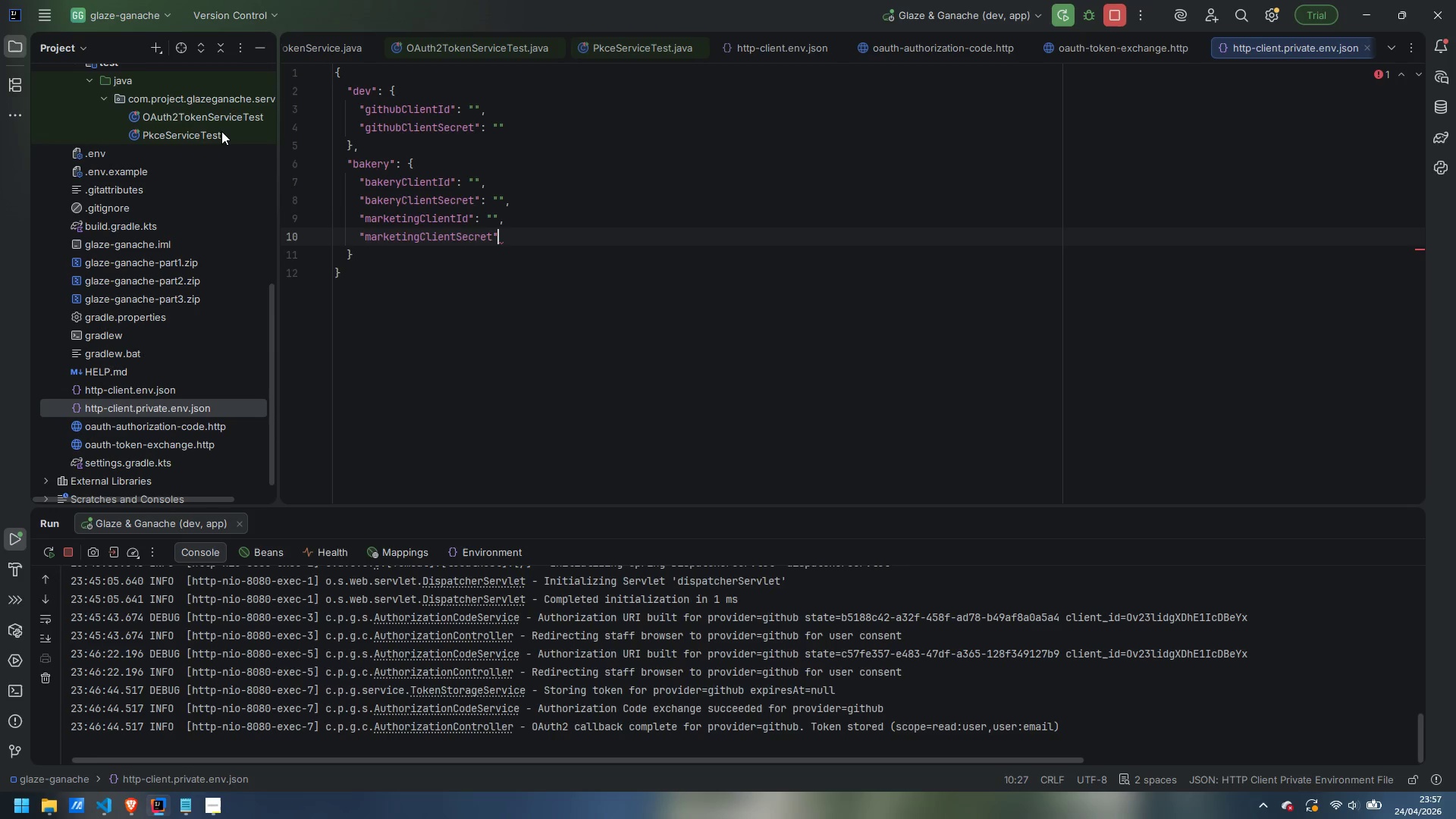 
 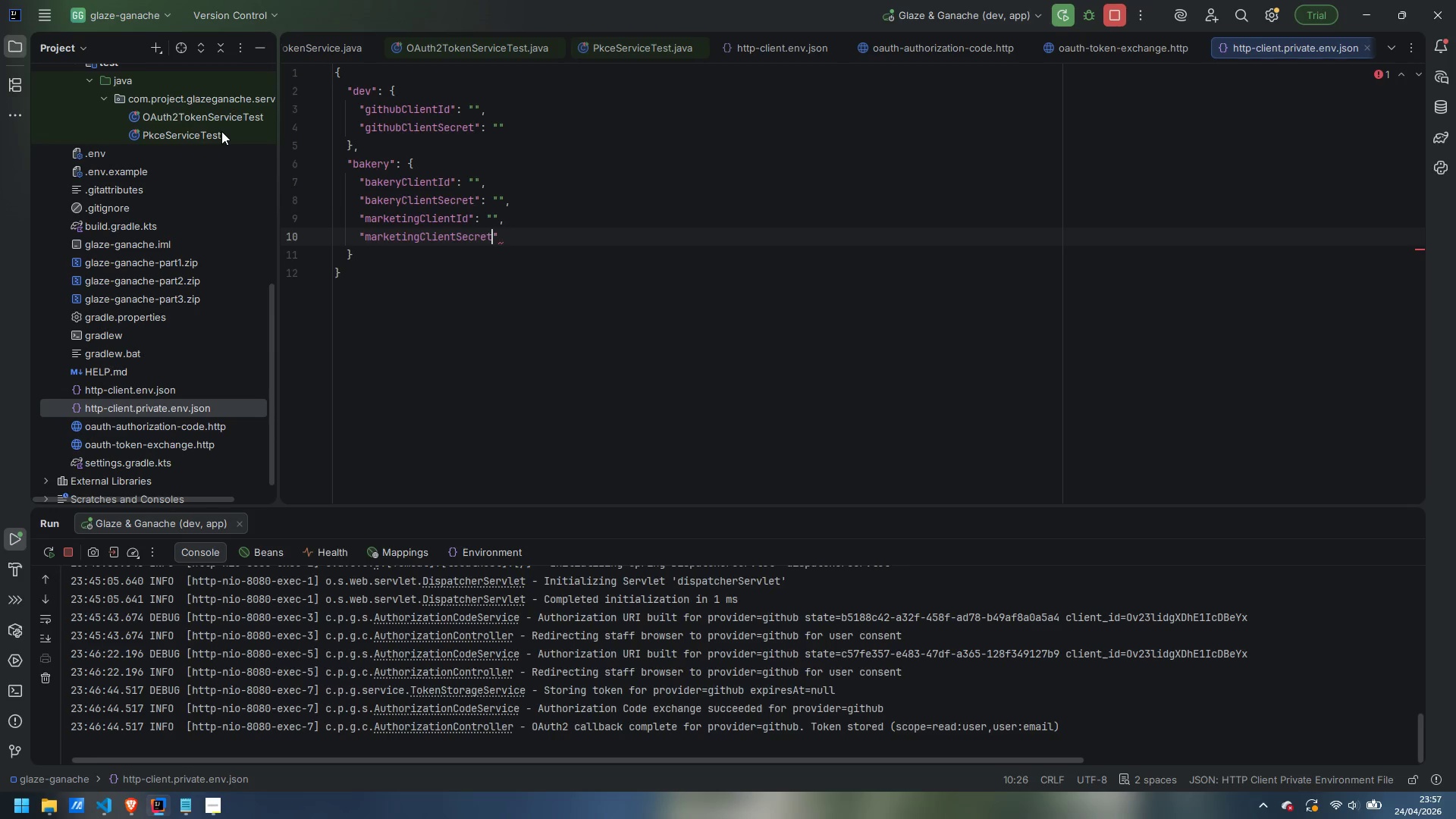 
key(ArrowRight)
 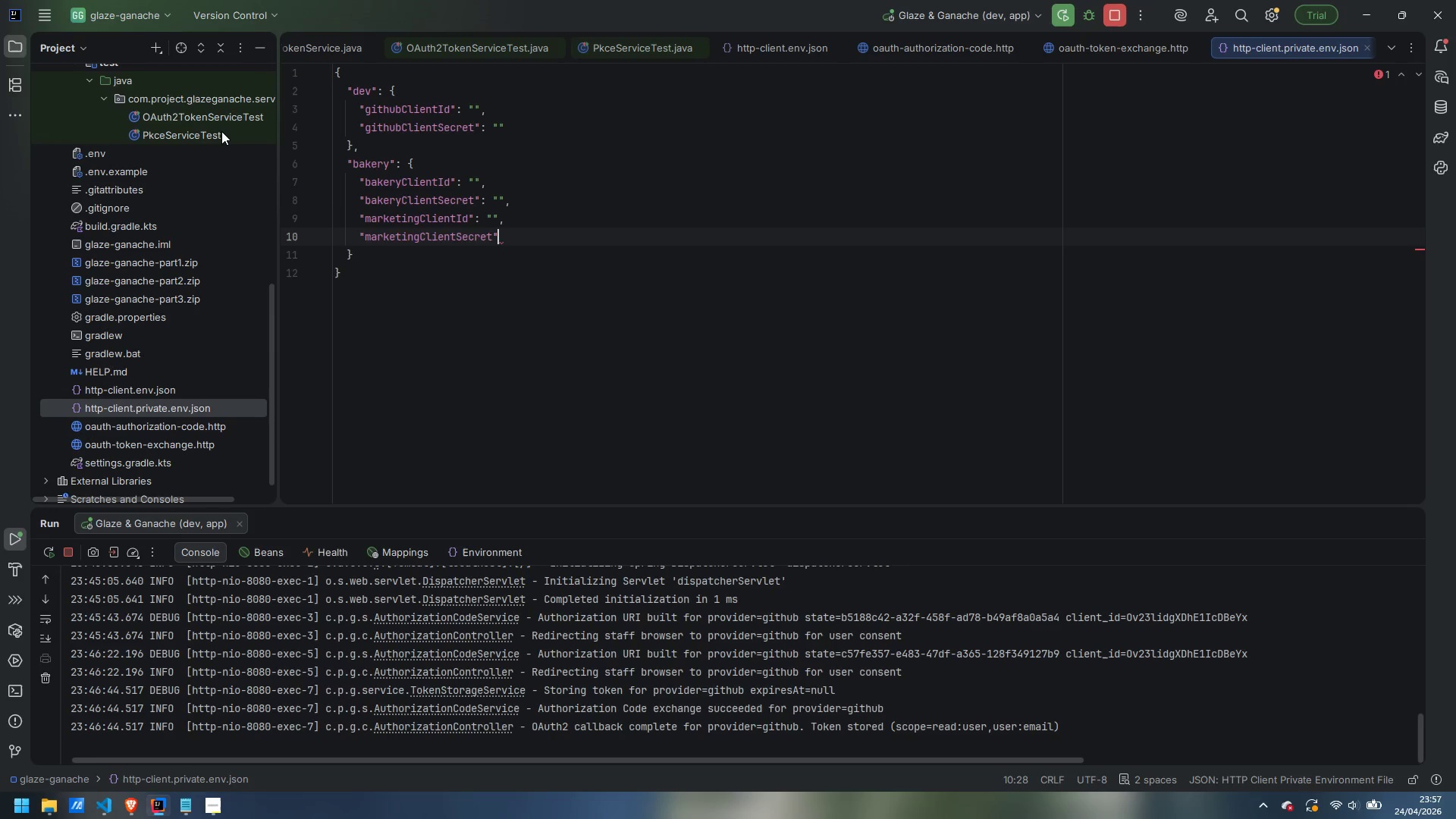 
key(Shift+Semicolon)
 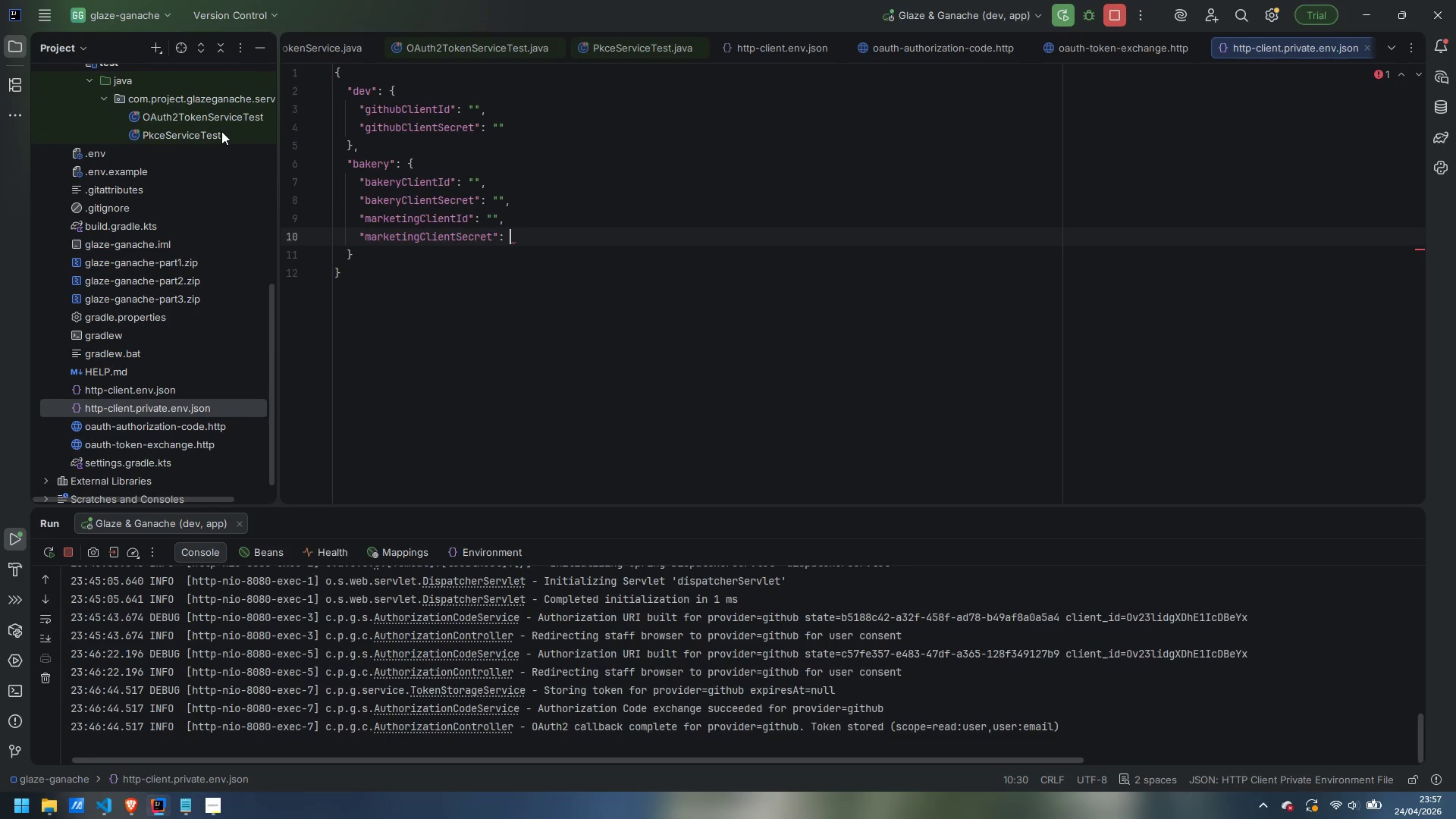 
key(Shift+Space)
 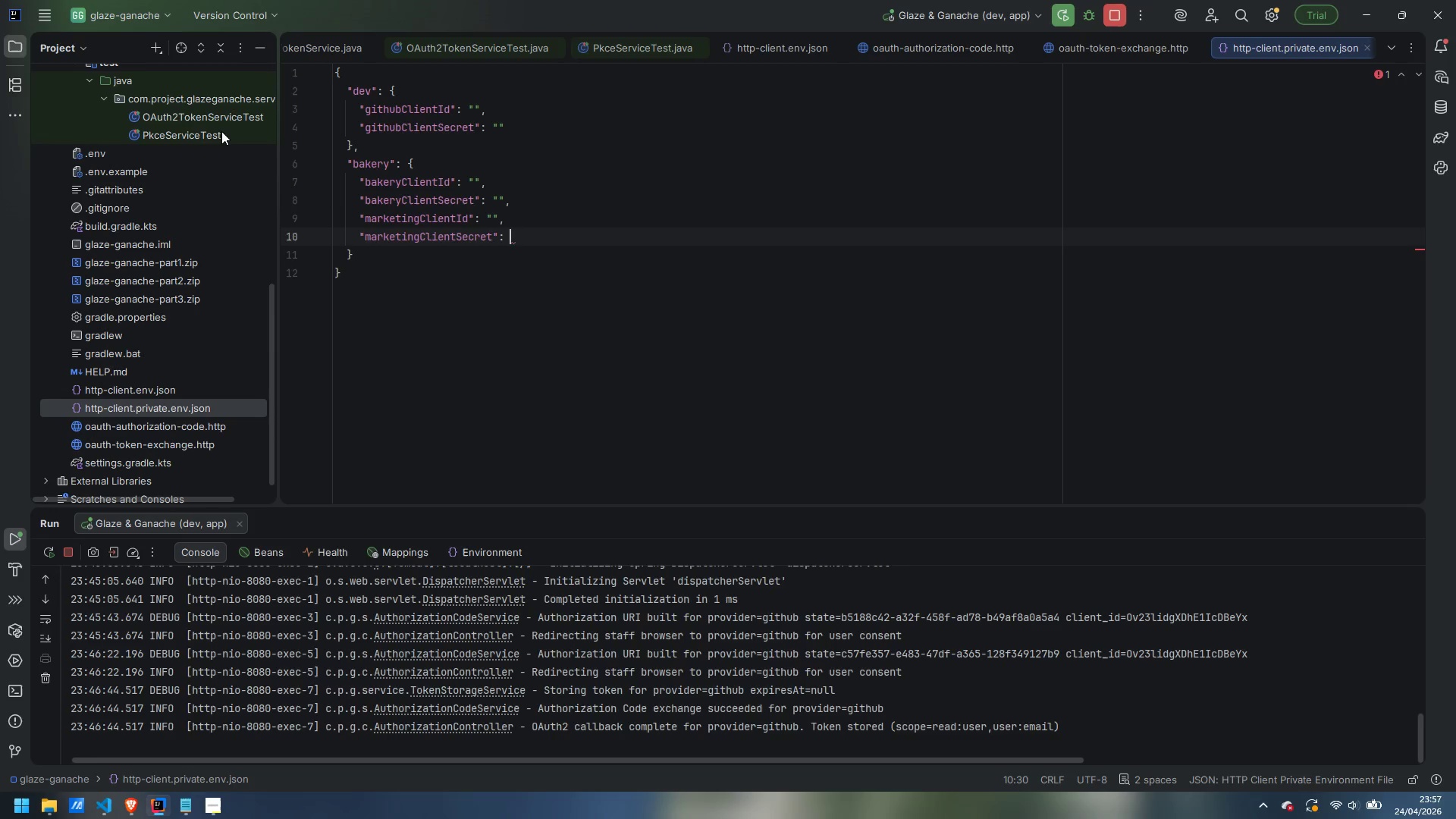 
key(Shift+Quote)
 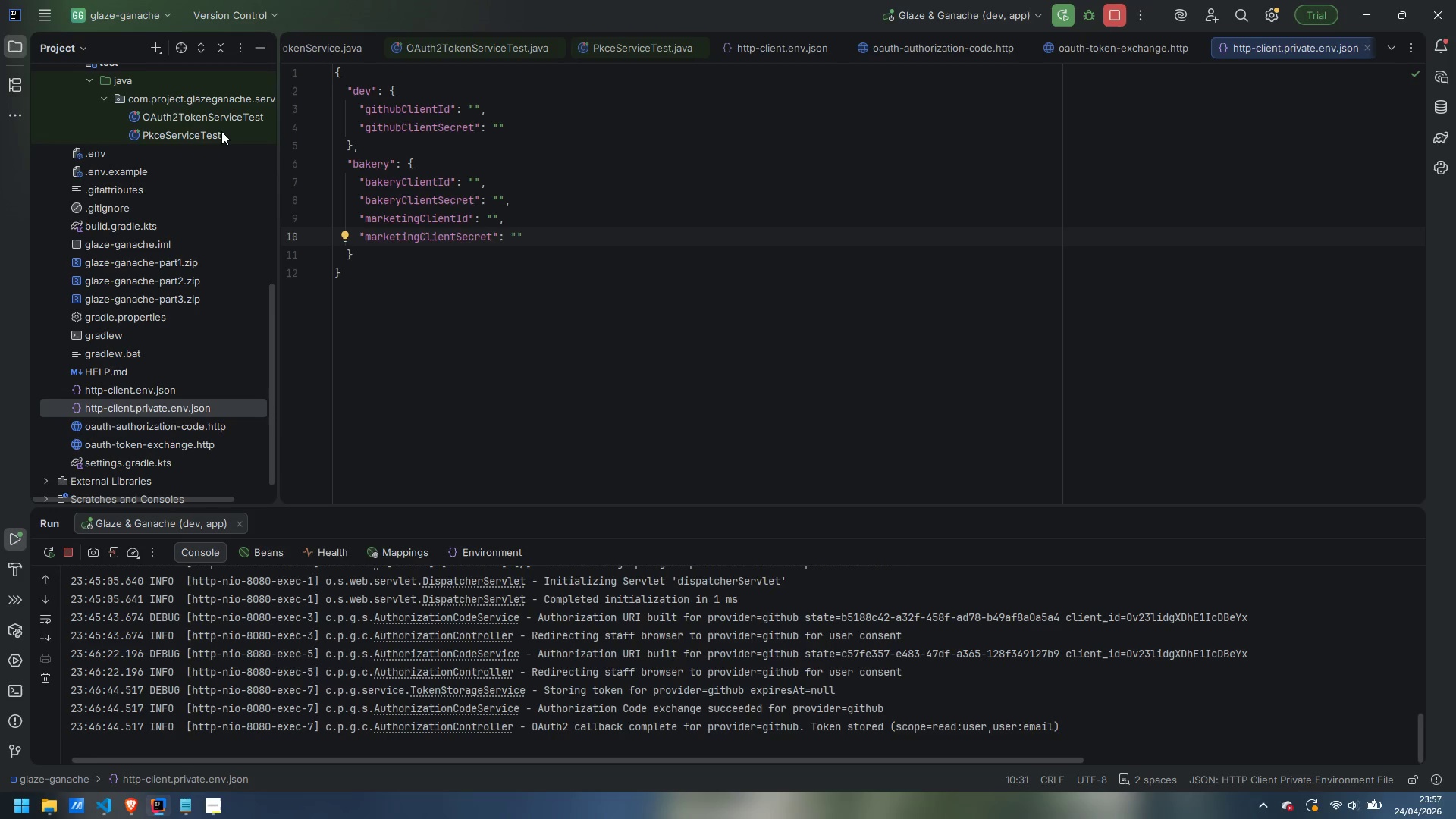 
wait(33.36)
 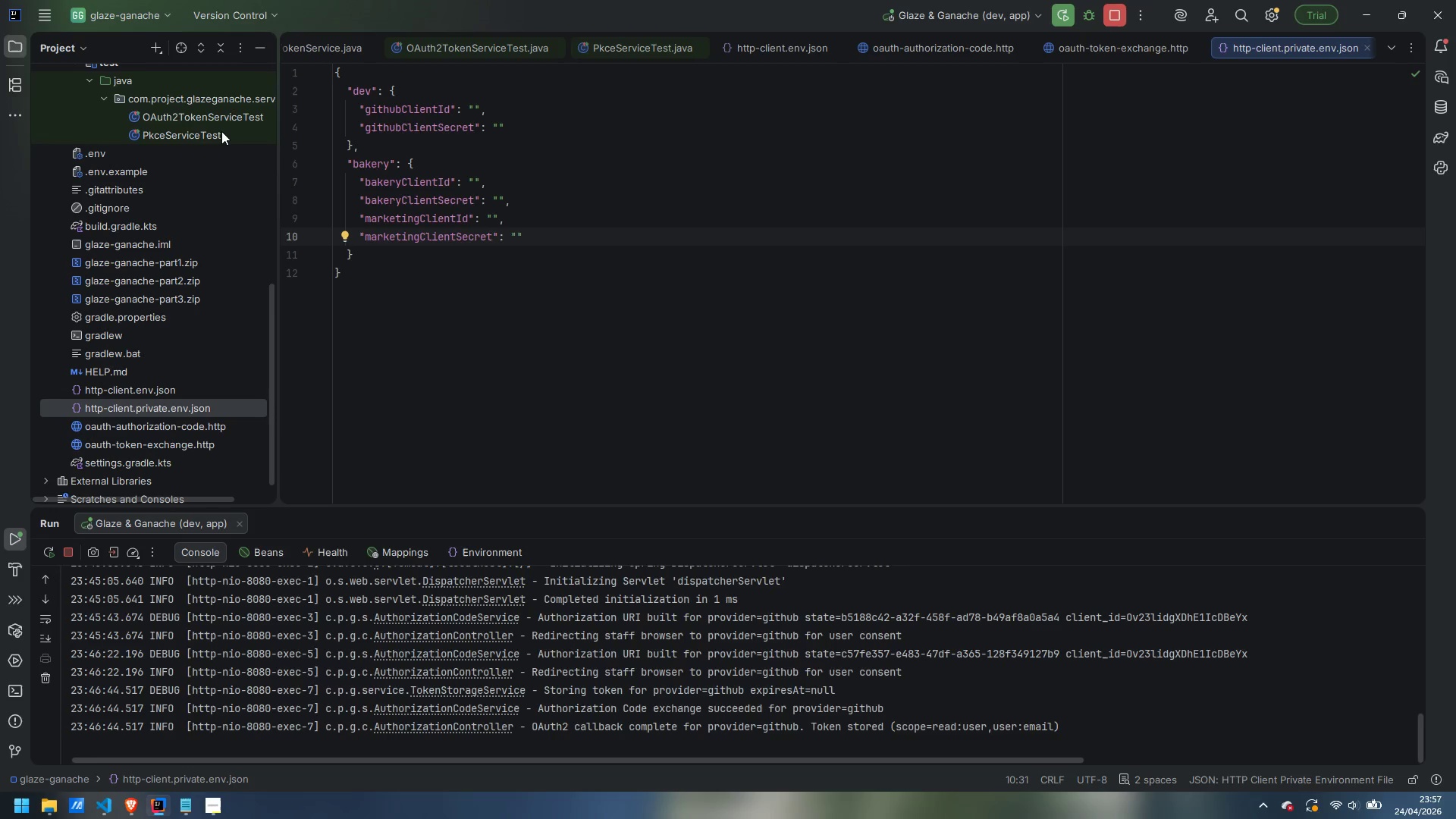 
double_click([146, 438])
 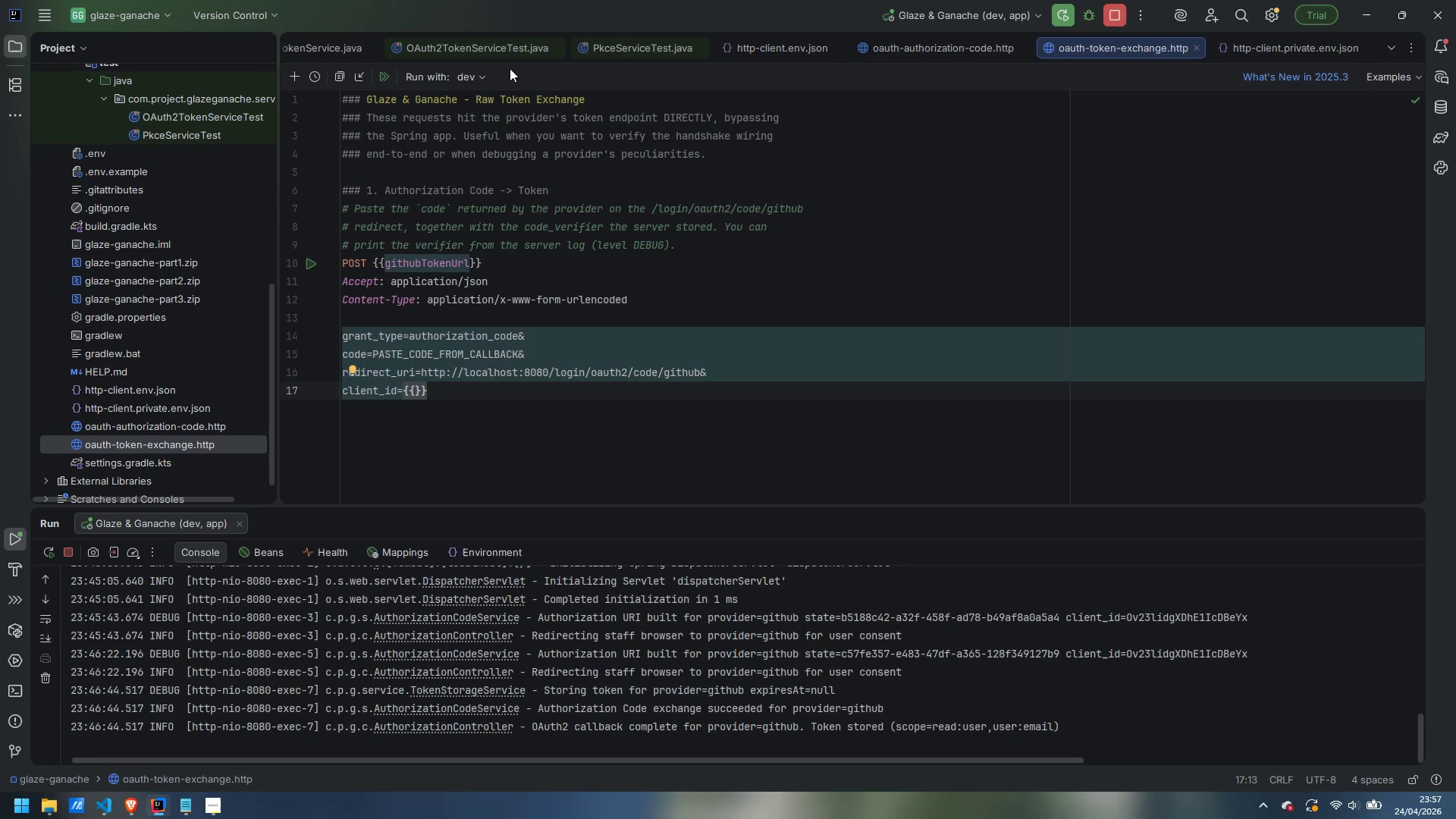 
left_click([482, 72])
 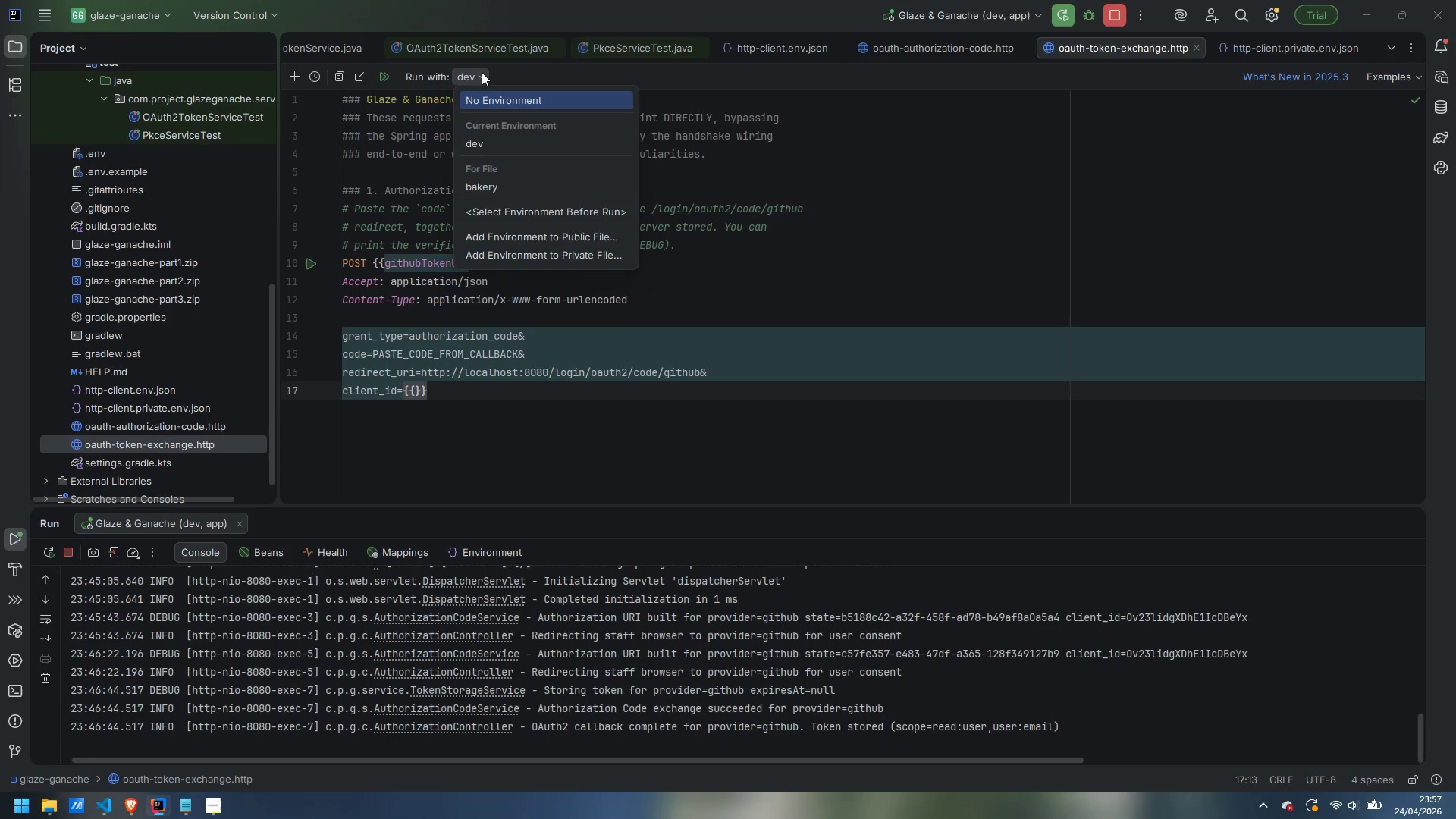 
wait(14.67)
 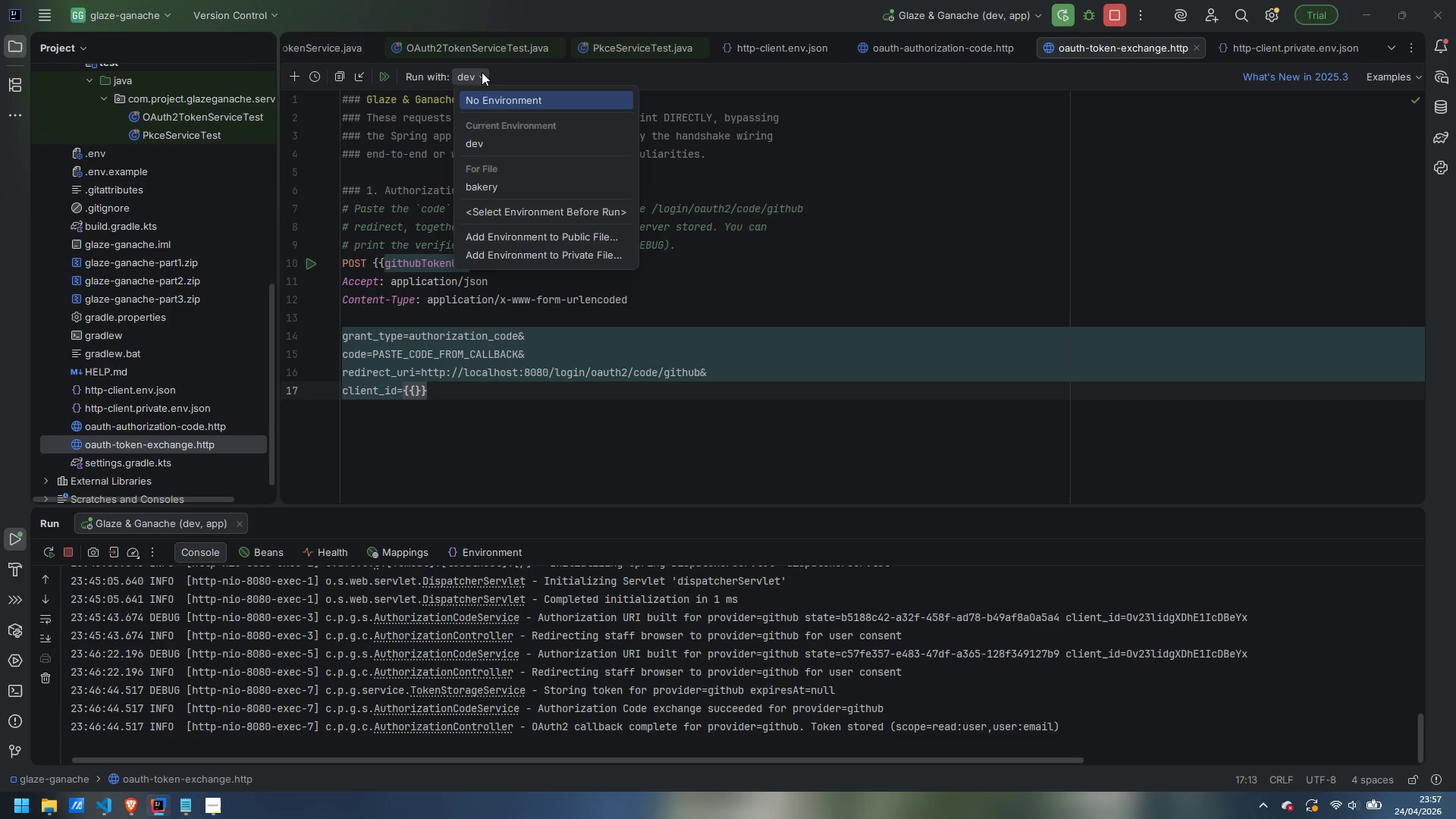 
double_click([413, 393])
 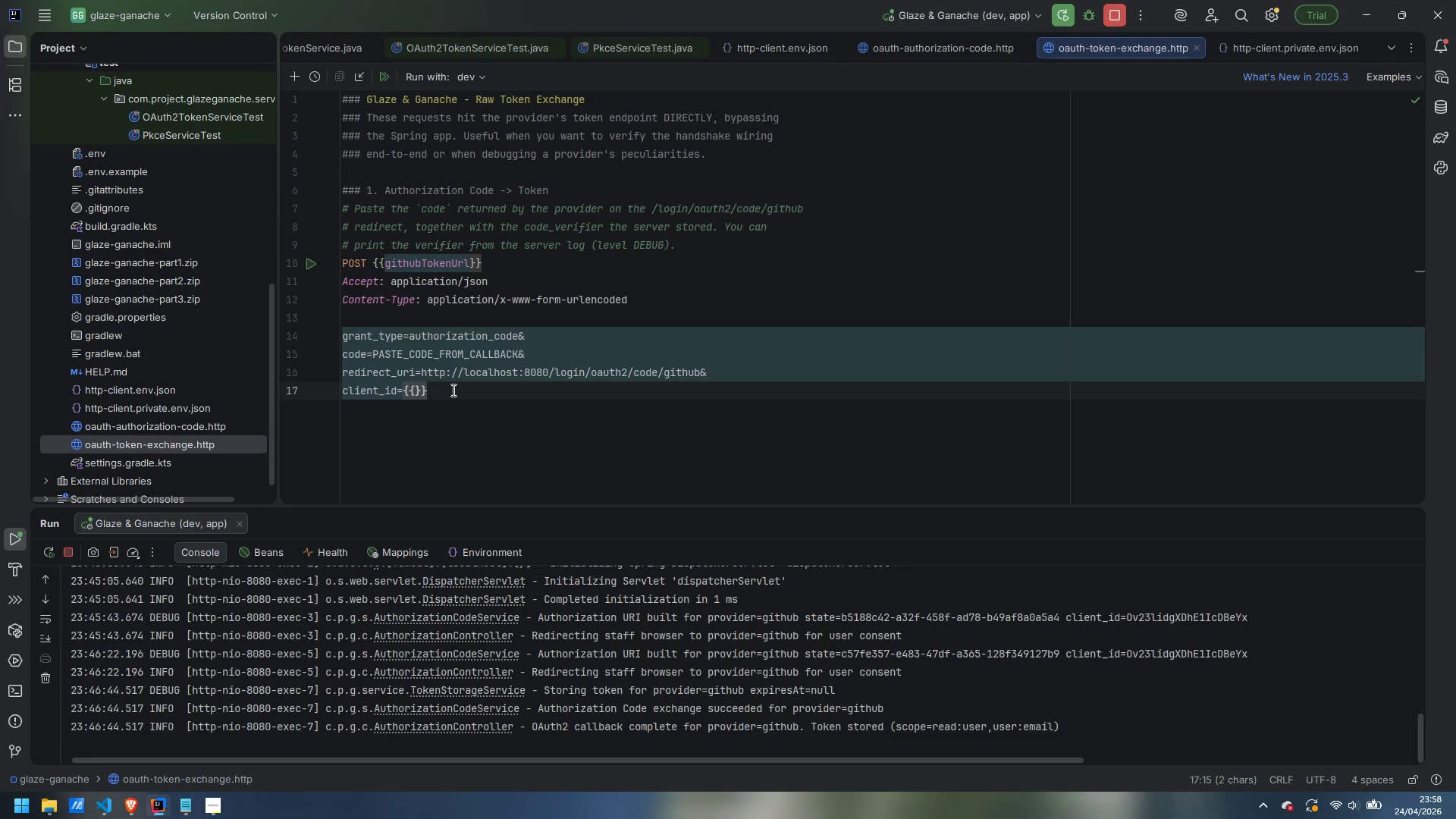 
key(ArrowLeft)
 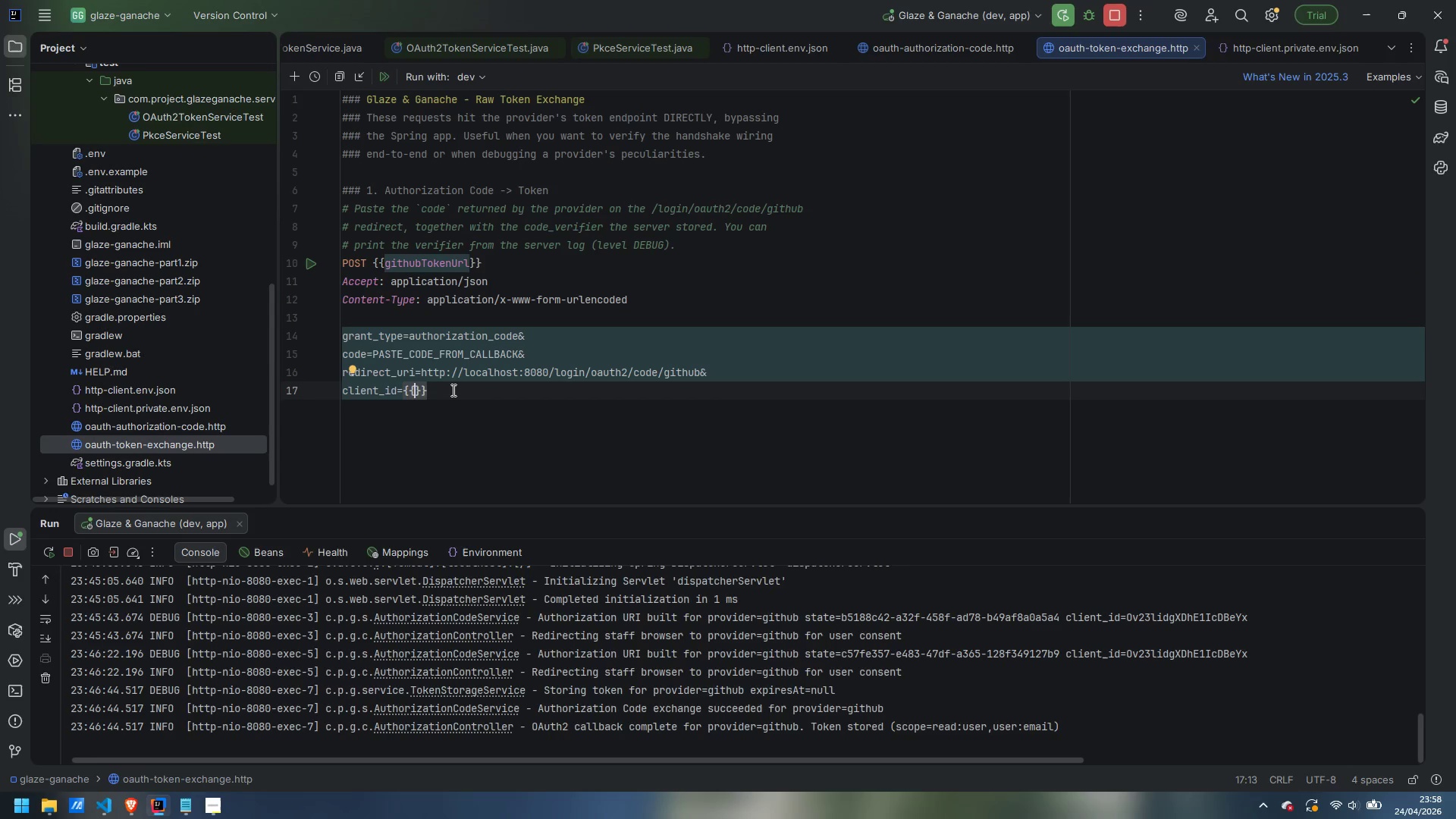 
type(guthg)
key(Backspace)
key(Backspace)
key(Backspace)
key(Backspace)
type(ithubClientId)
 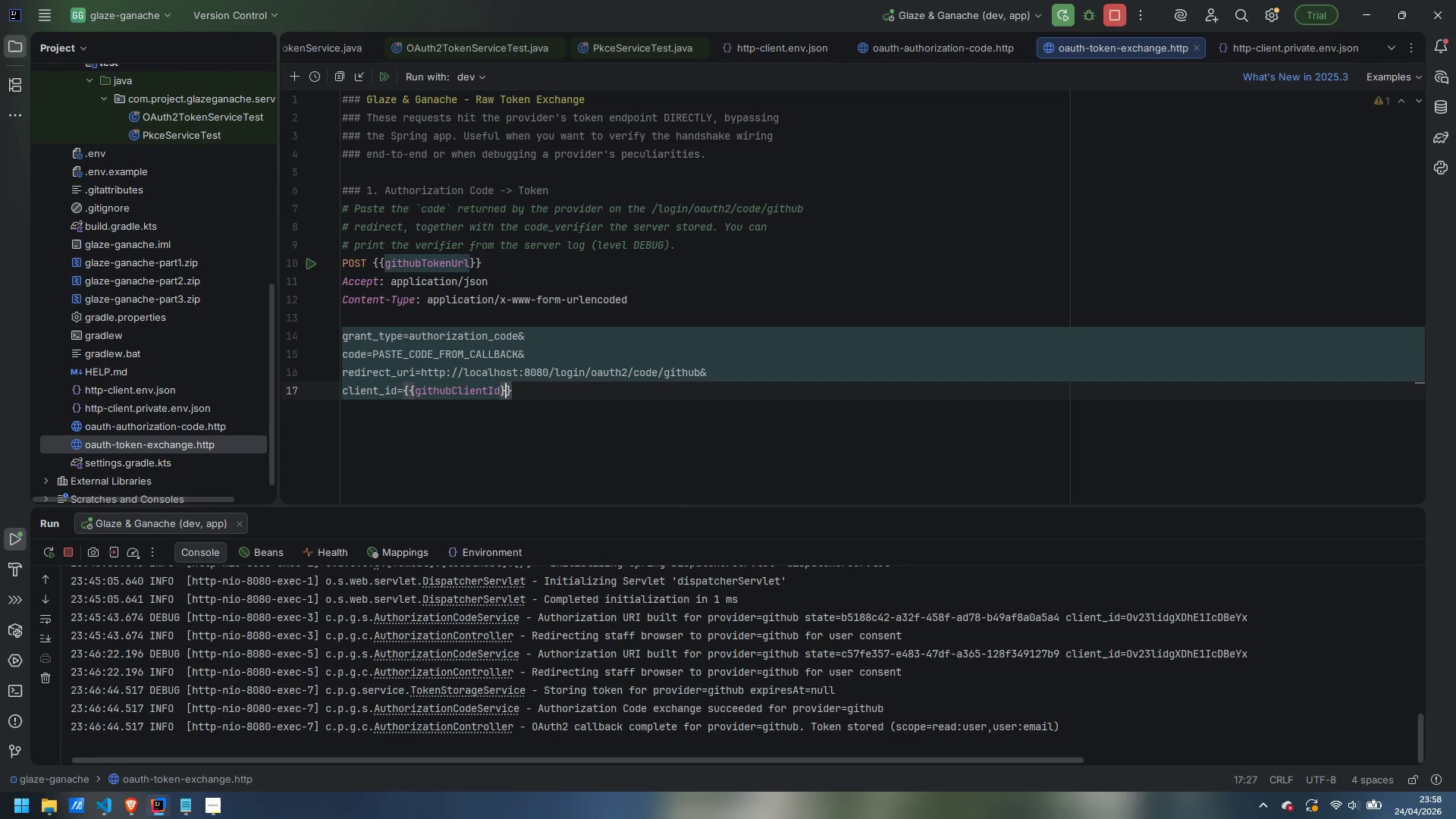 
key(ArrowRight)
 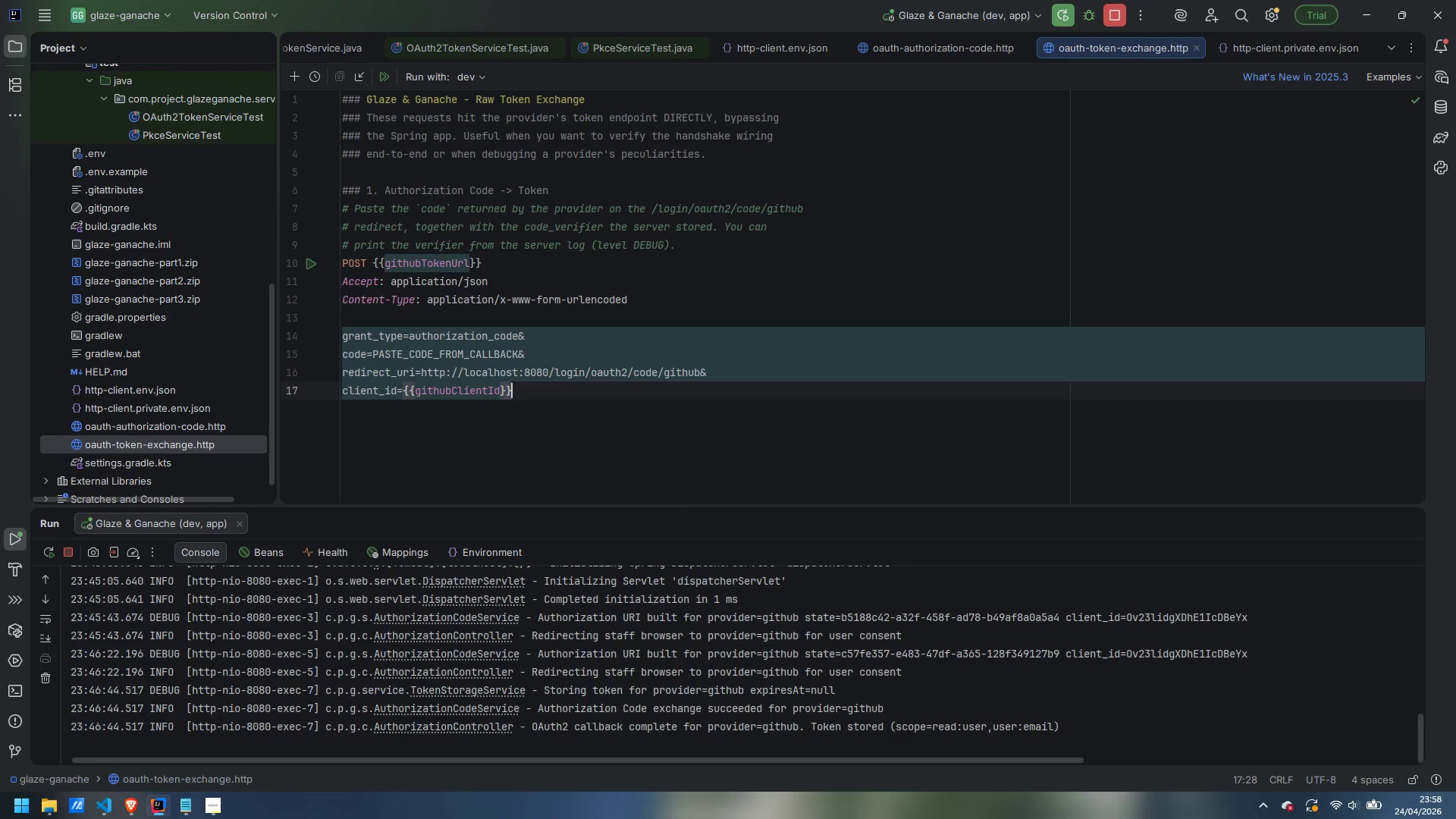 
key(ArrowRight)
 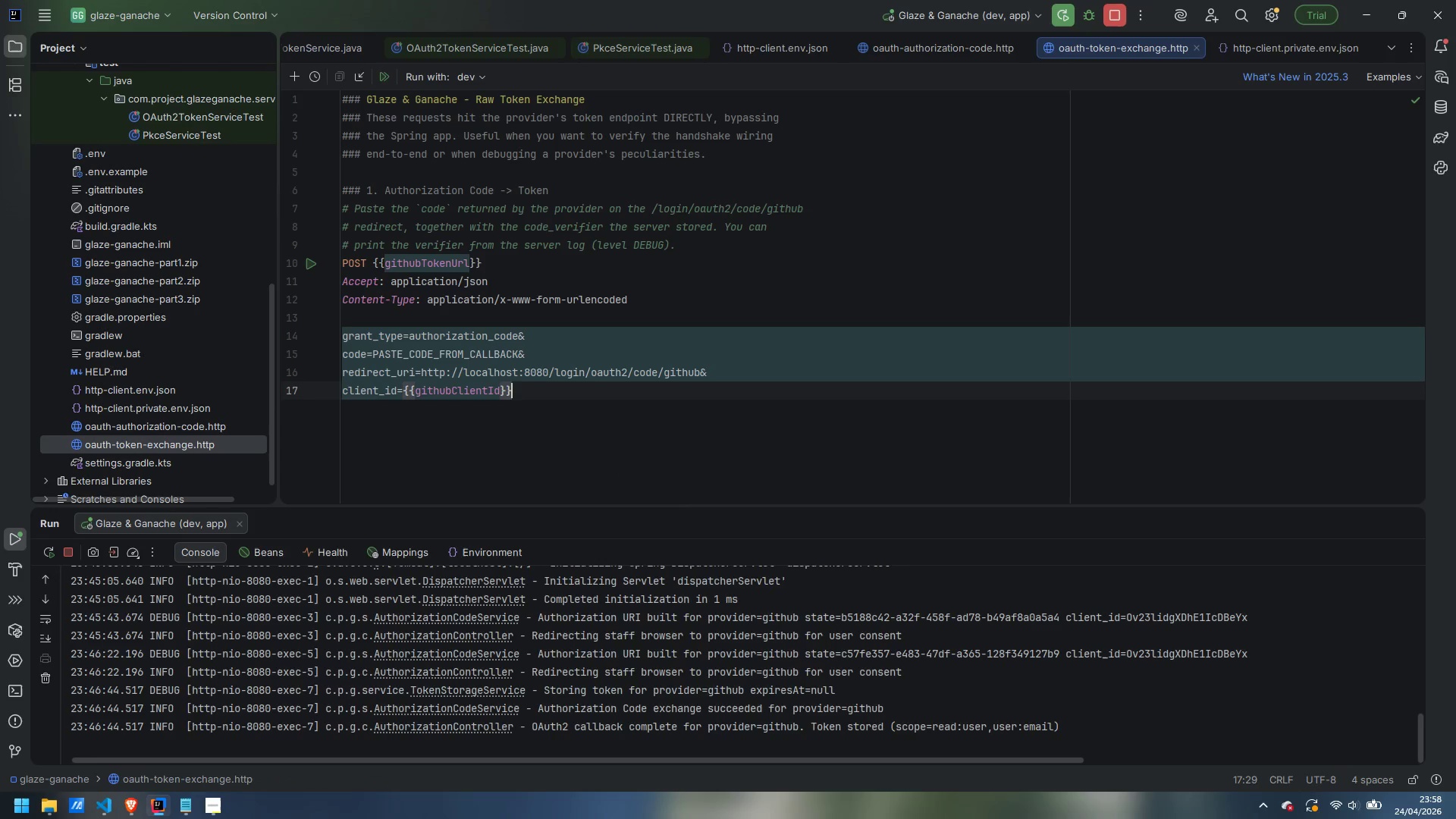 
key(Space)
 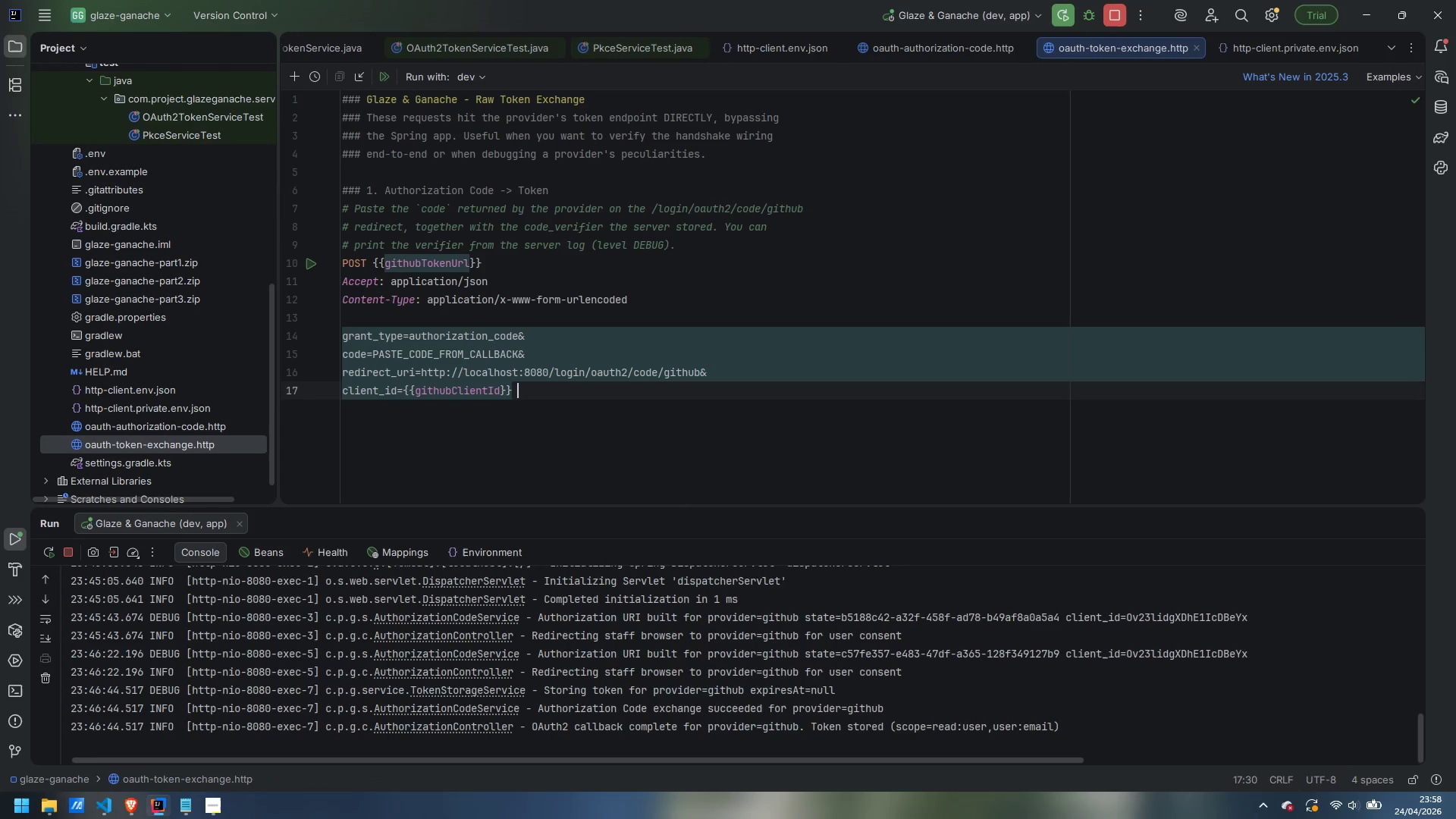 
key(Backspace)
 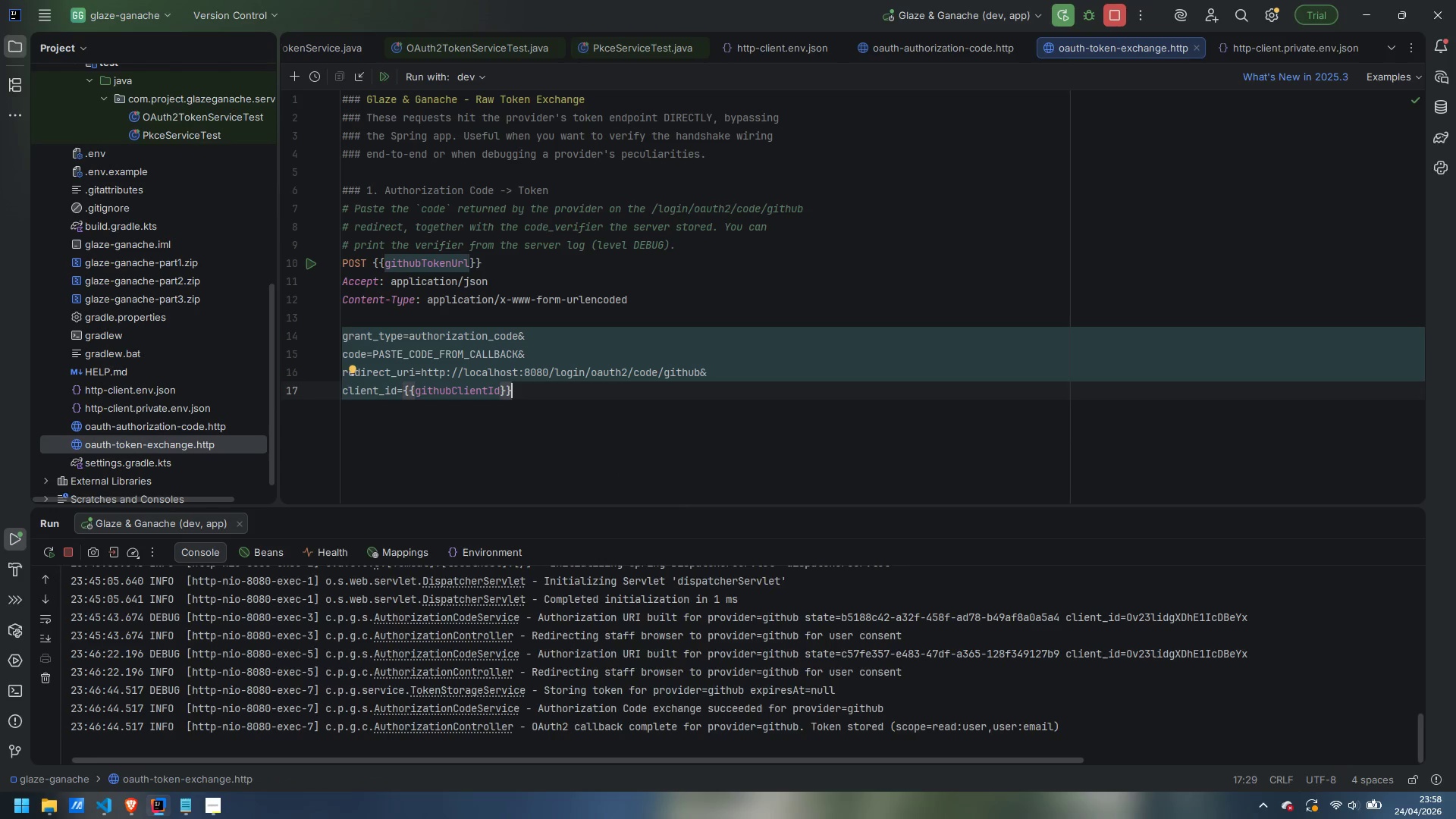 
key(Shift+7)
 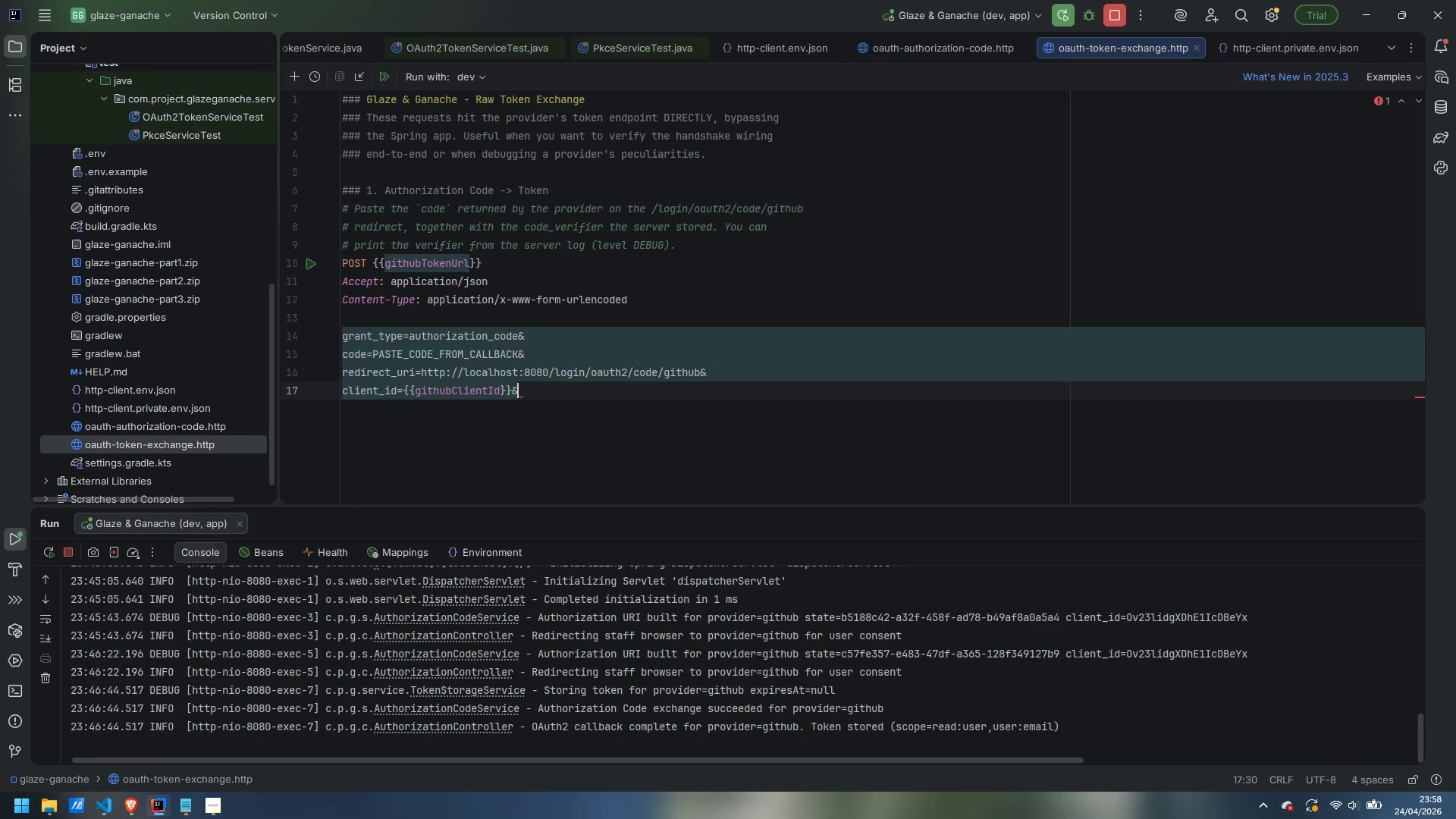 
key(Enter)
 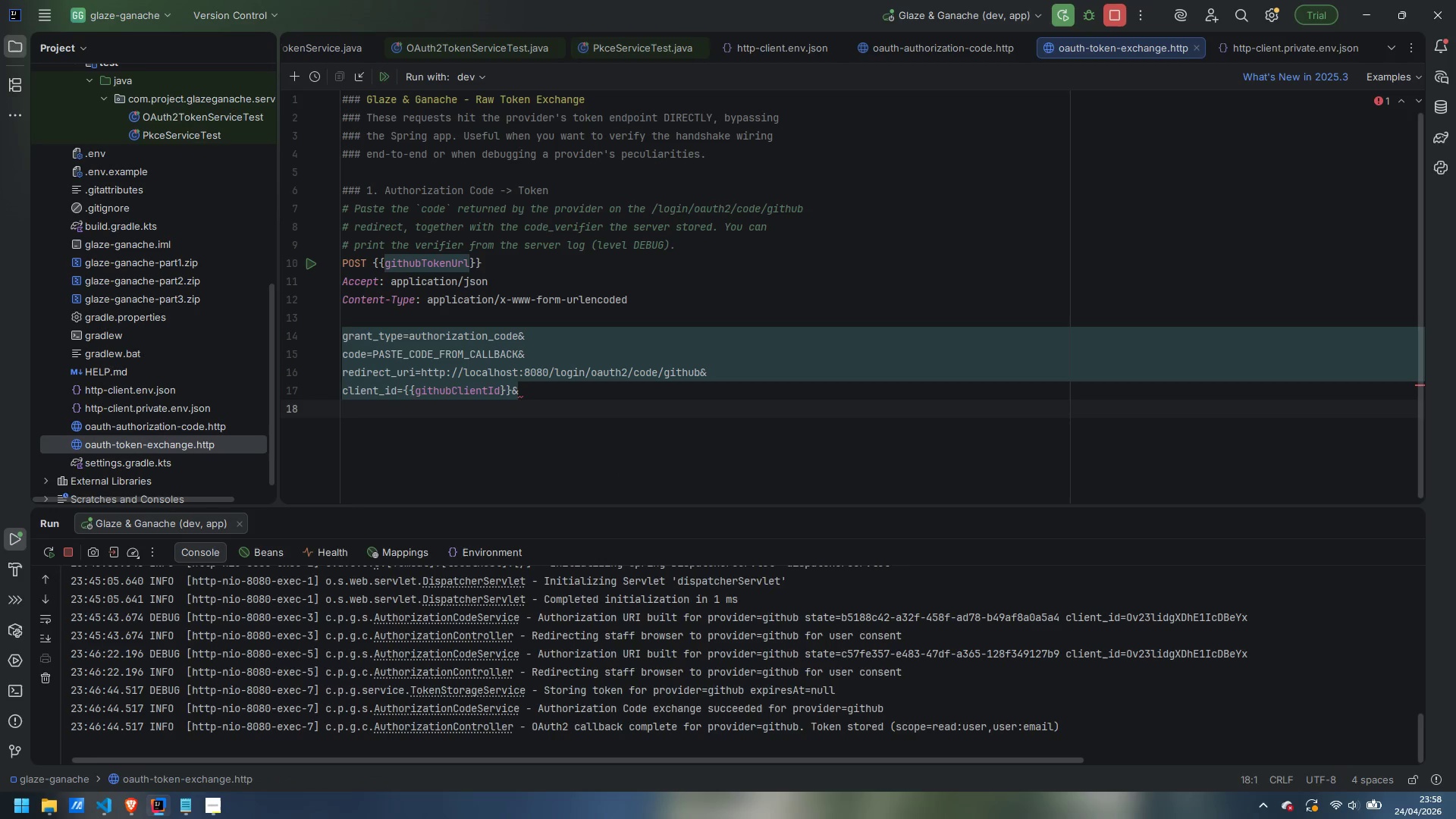 
type(client)
 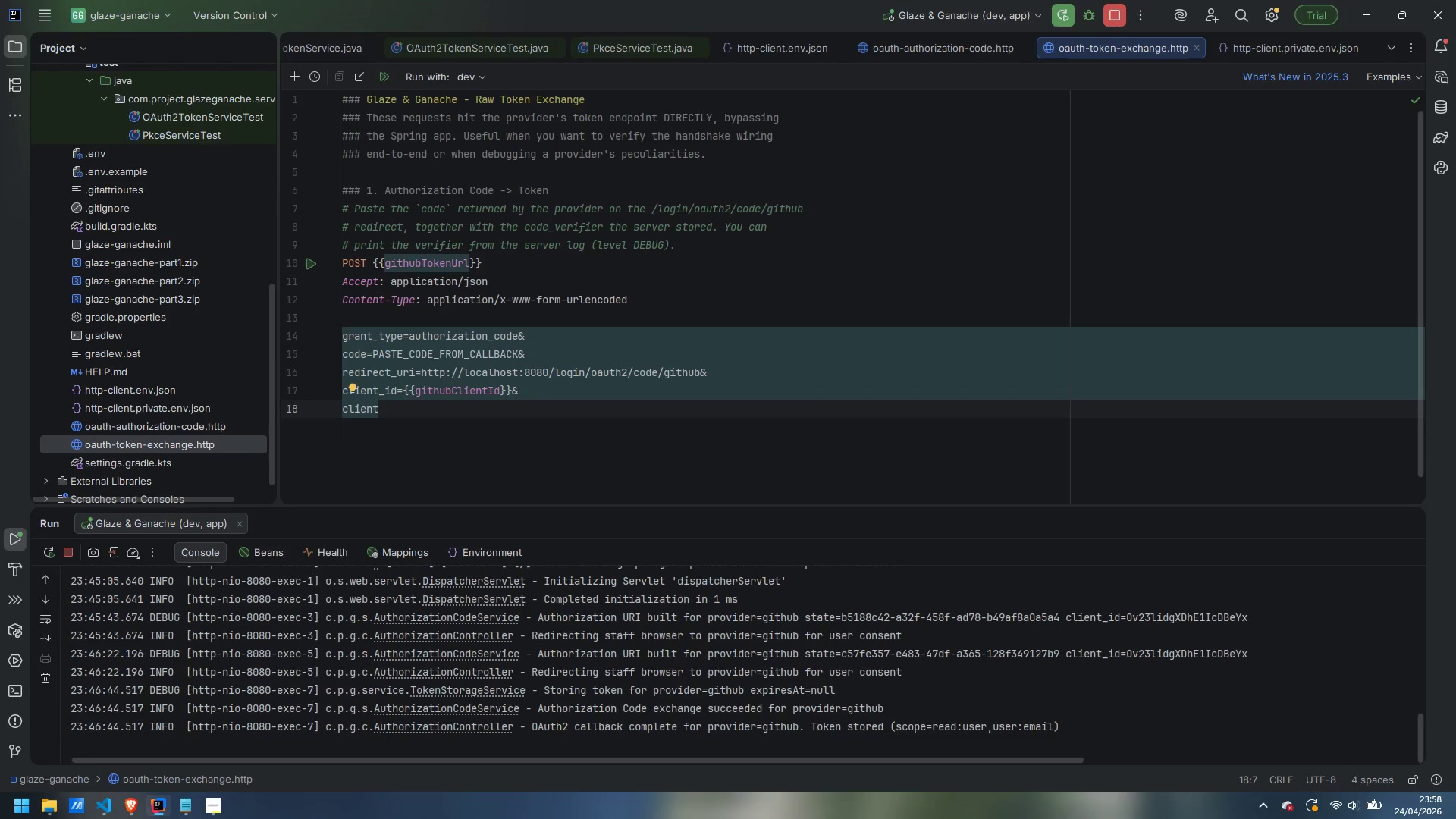 
type(_secret={{githubClientSecret)
 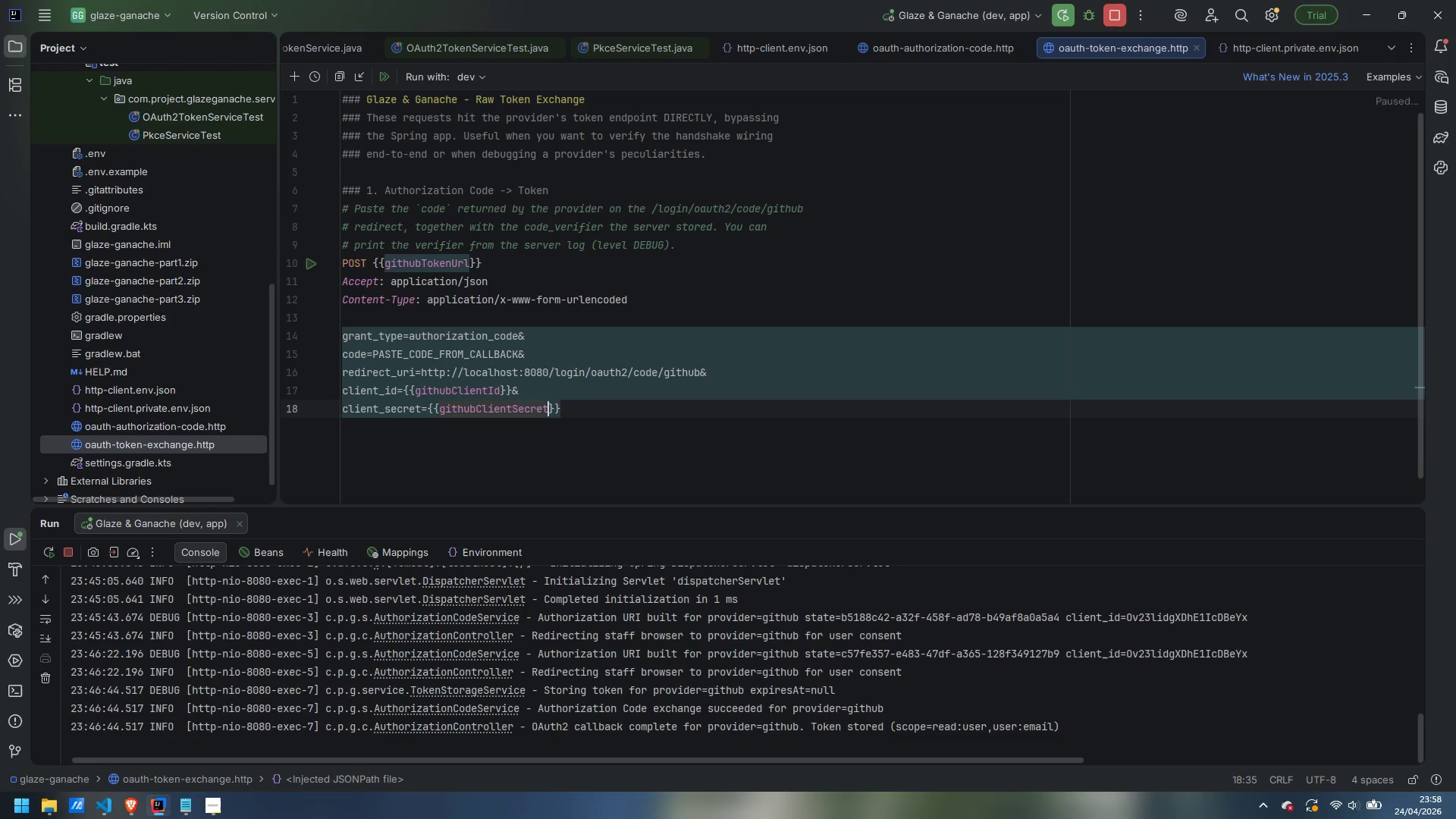 
key(ArrowRight)
 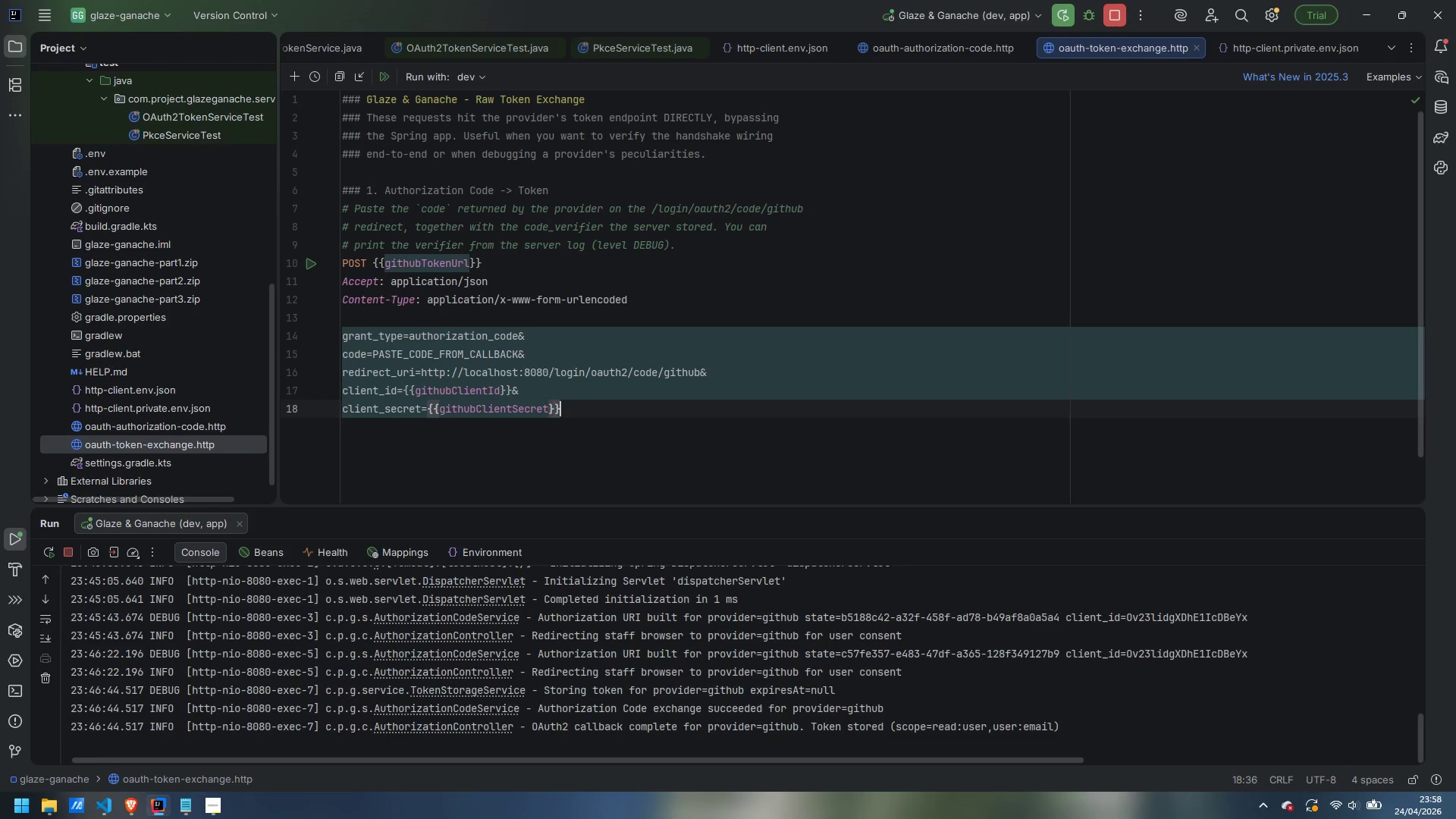 
key(ArrowRight)
 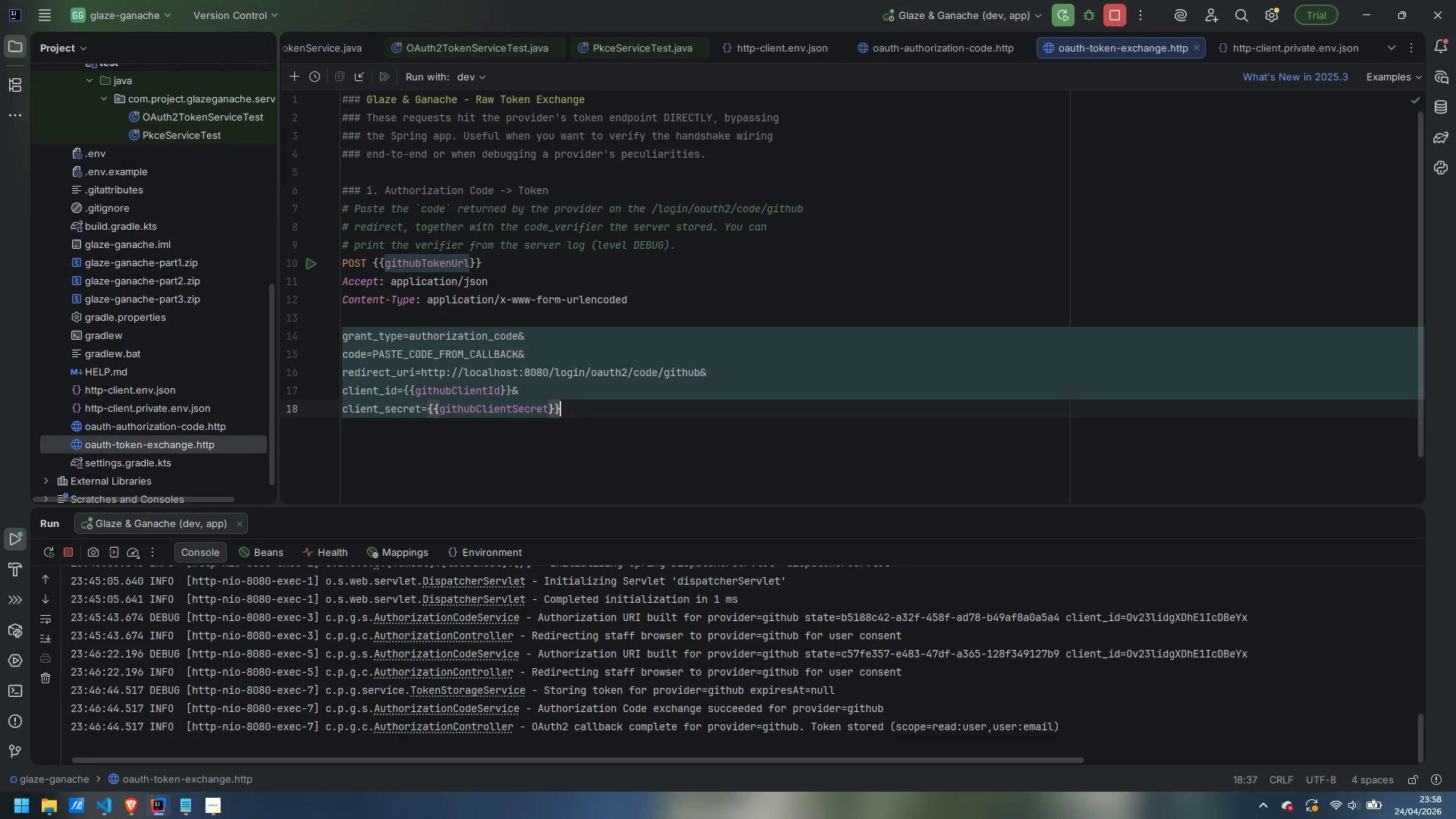 
key(Shift+7)
 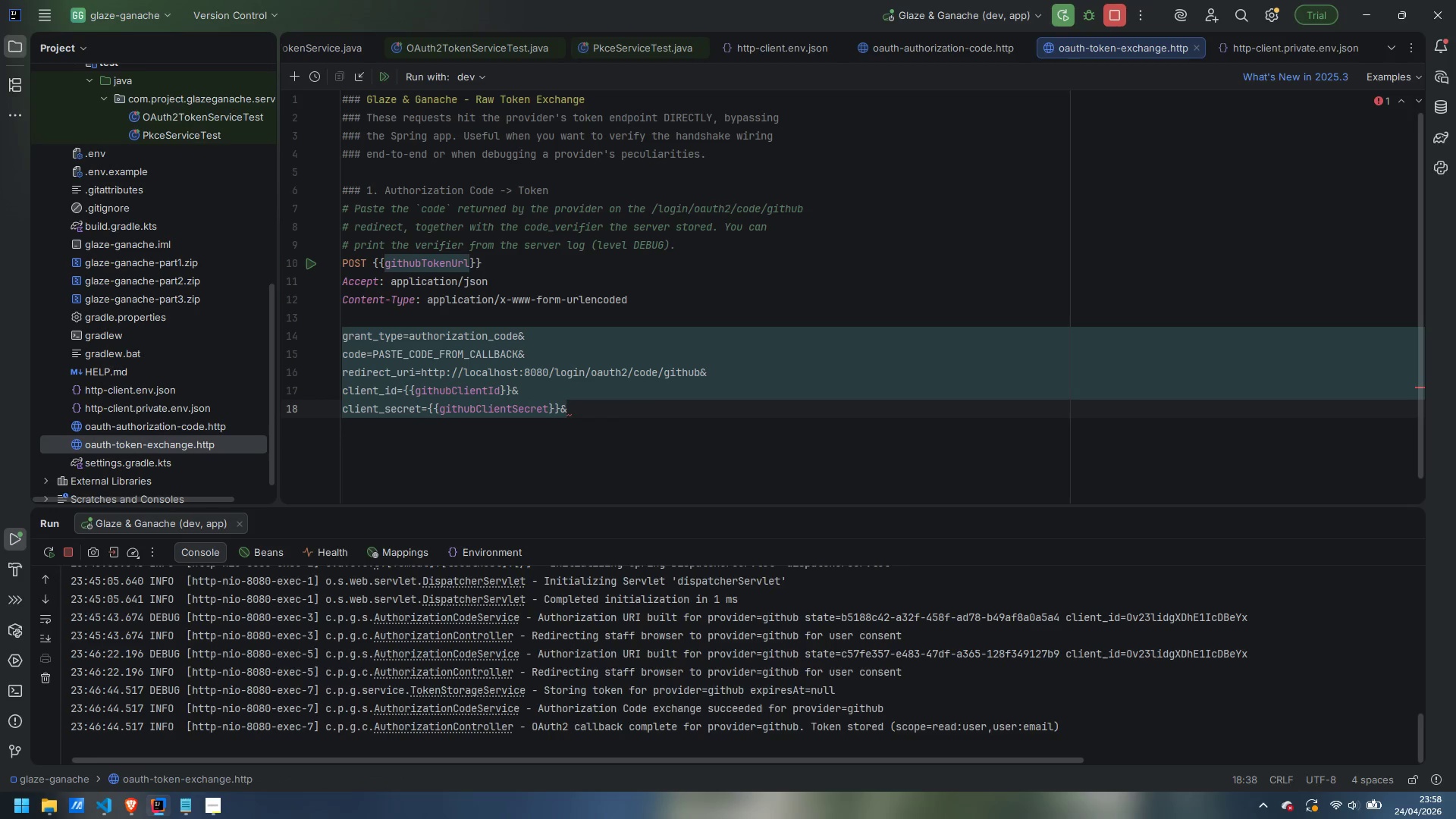 
key(Enter)
 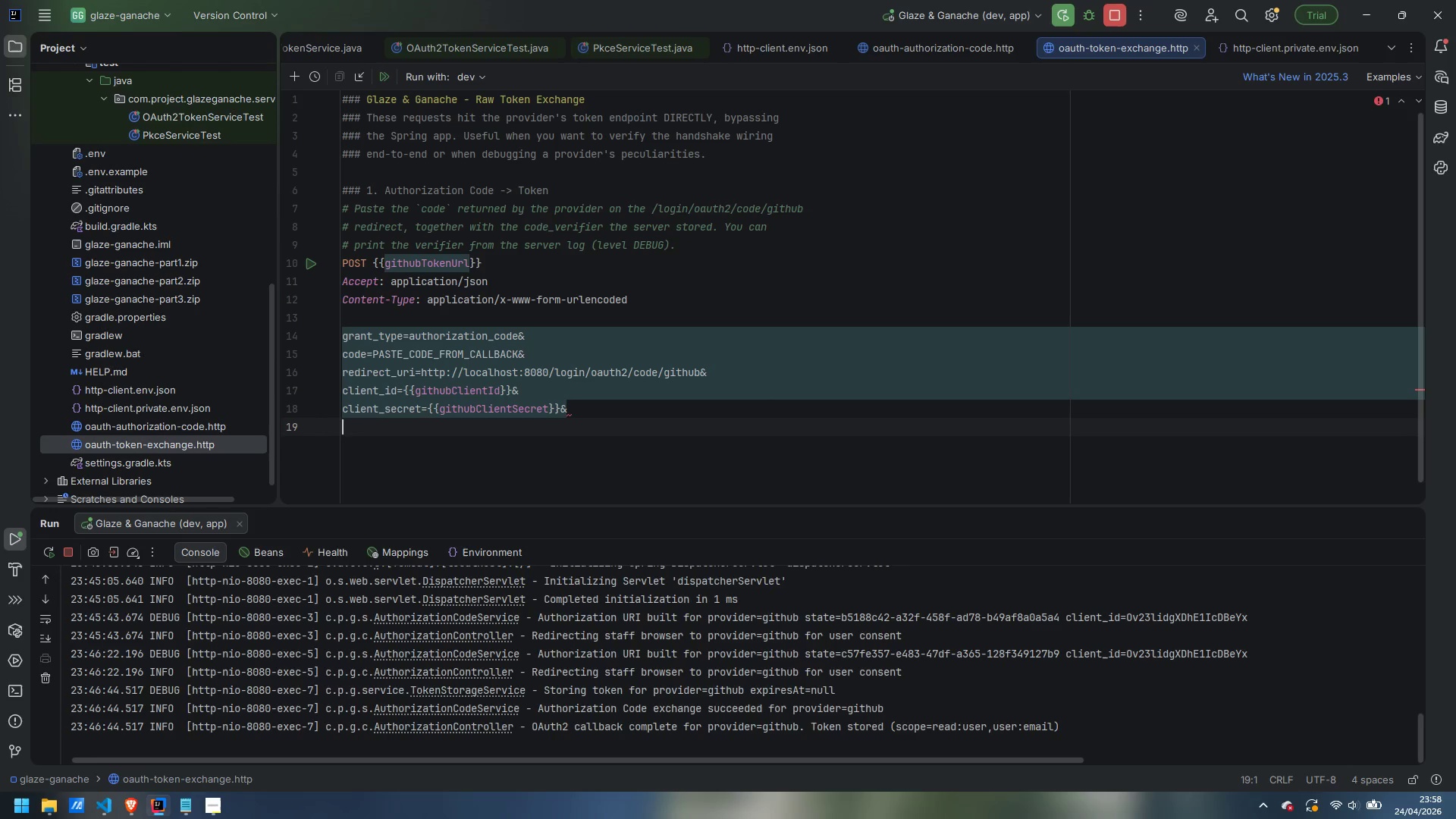 
wait(5.42)
 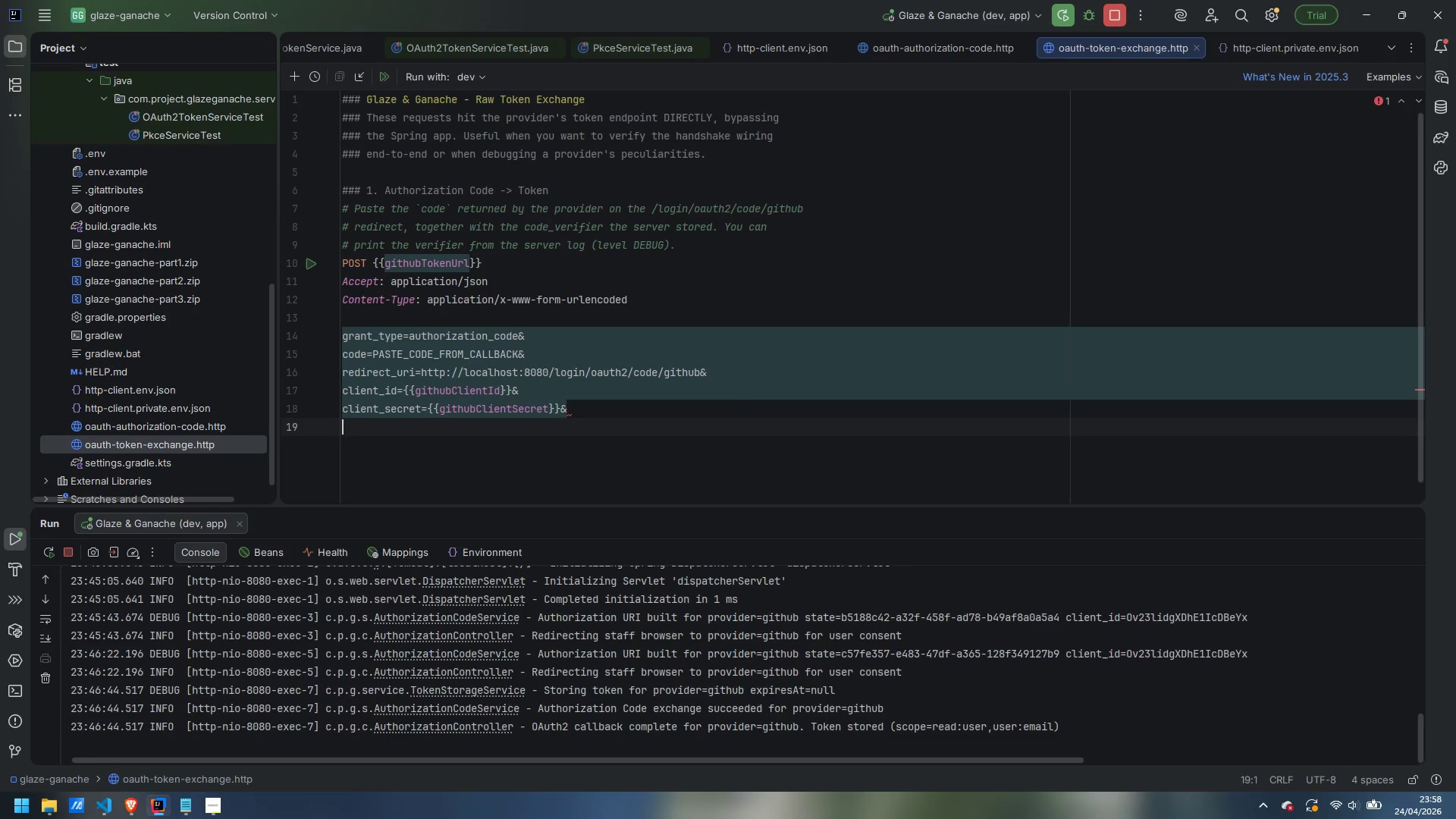 
type(code_v)
 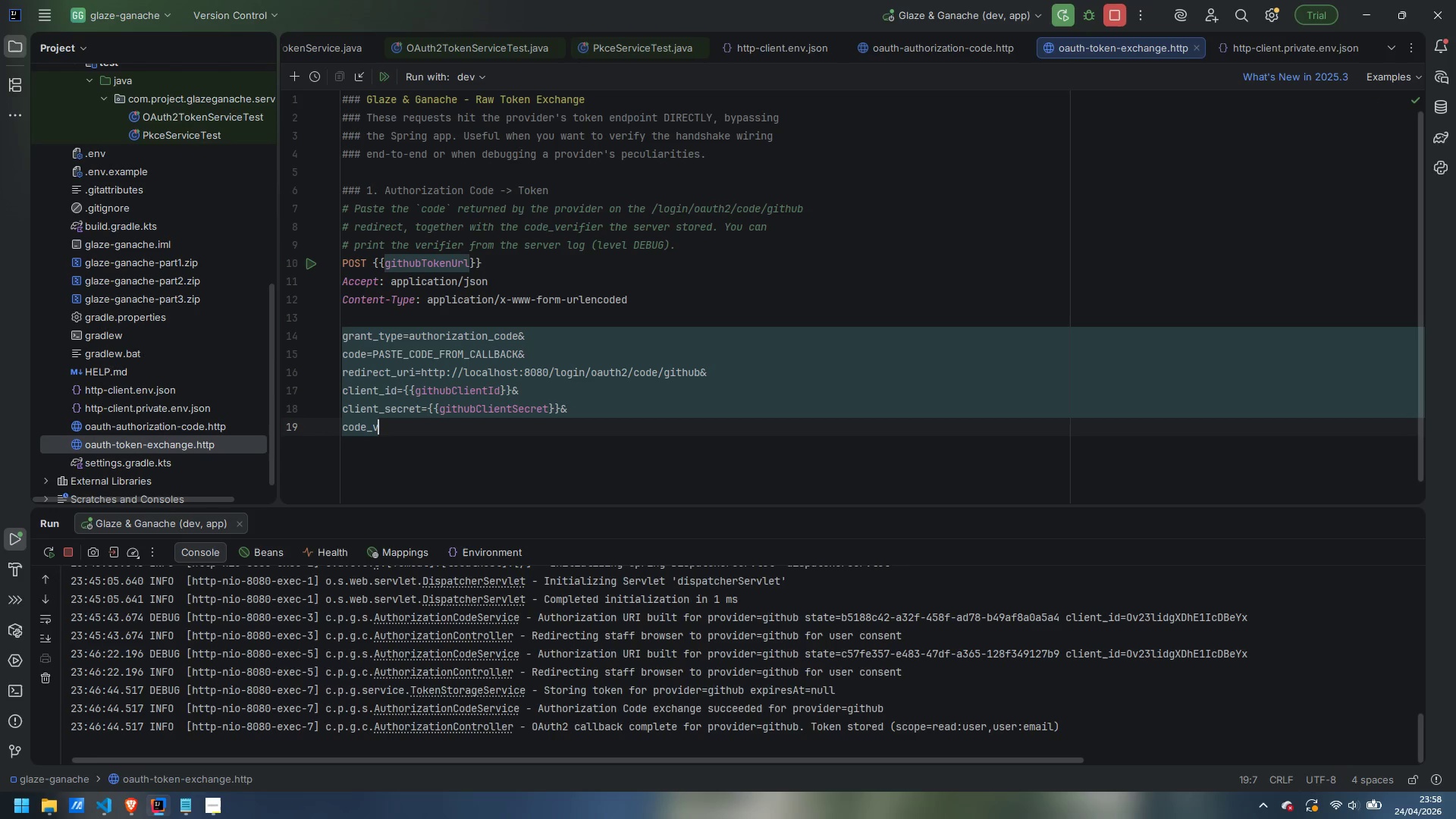 
wait(5.47)
 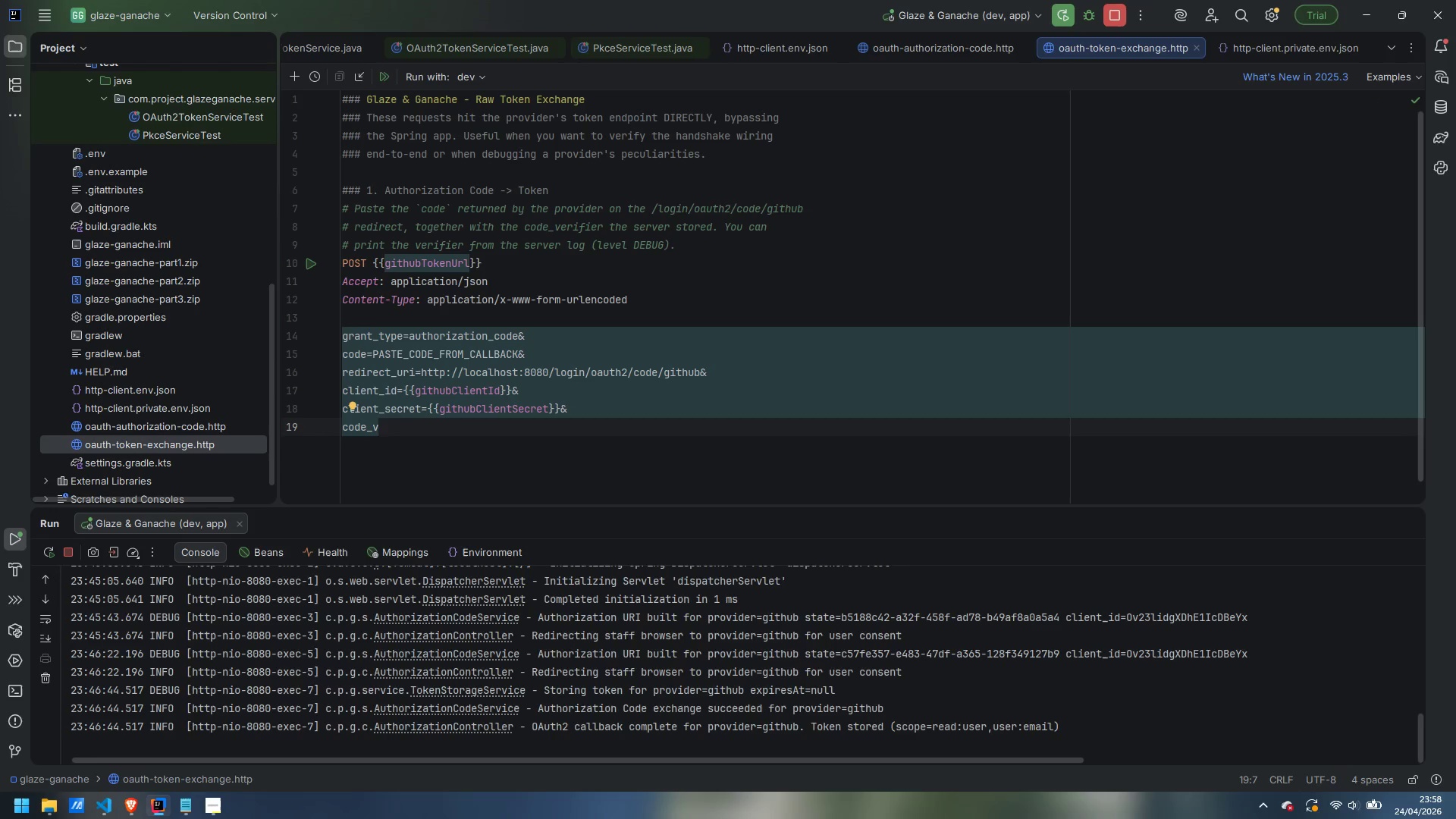 
type(efi)
key(Backspace)
key(Backspace)
type(rifier+)
key(Backspace)
type(=PASTE_VERIFIER)
key(Backspace)
type(R_FROM_SERTVER)
 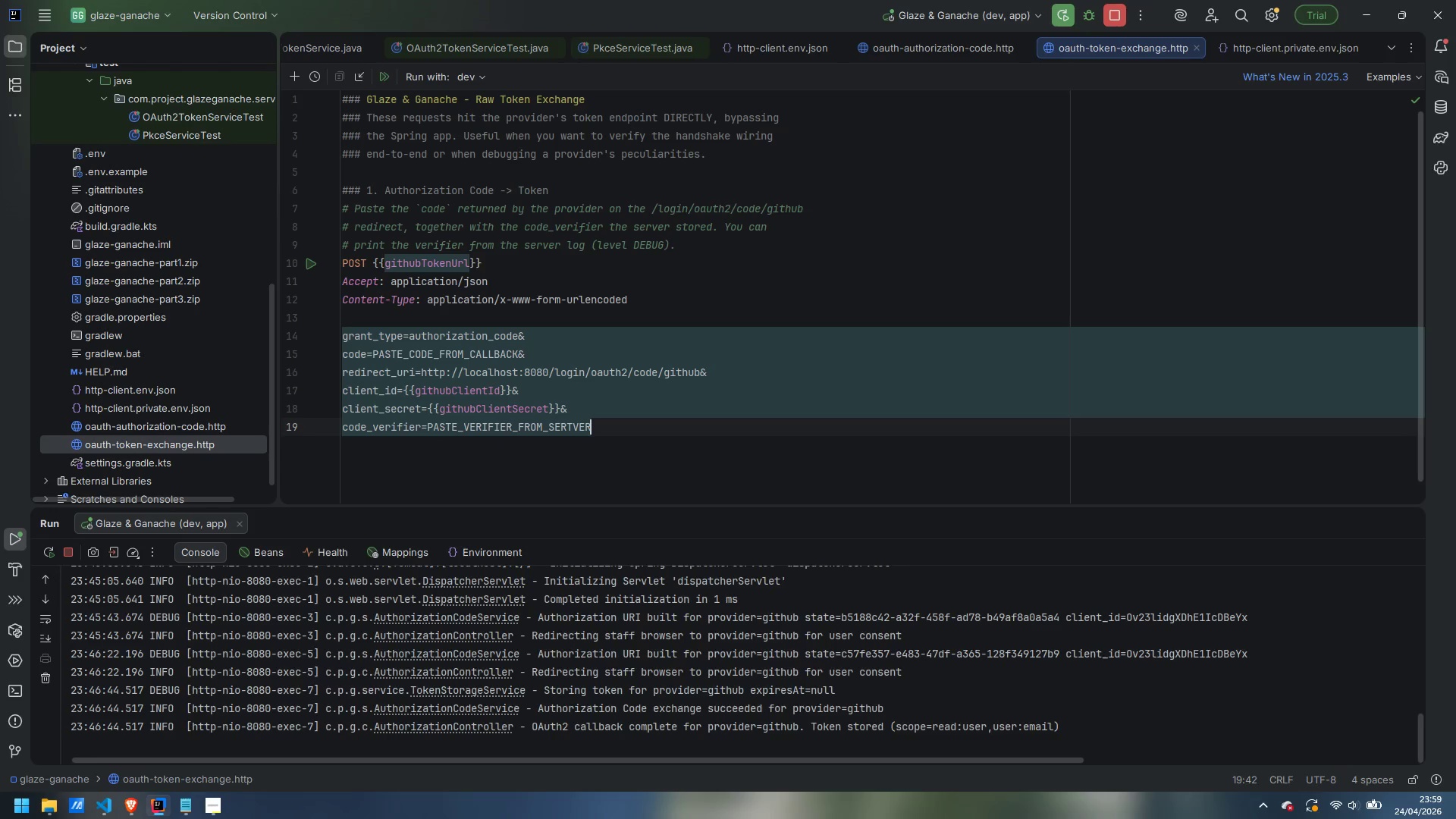 
key(ArrowLeft)
 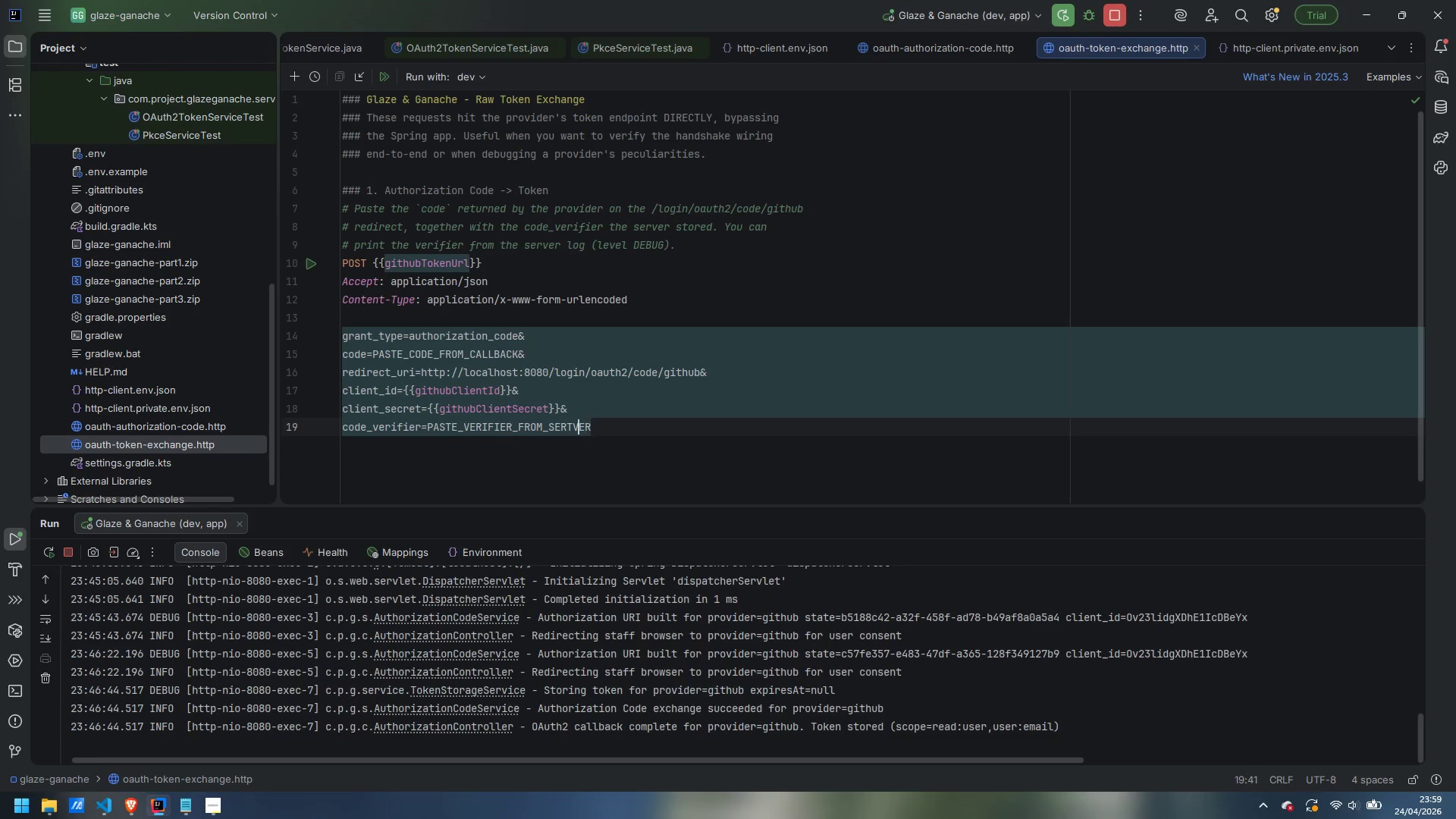 
key(ArrowLeft)
 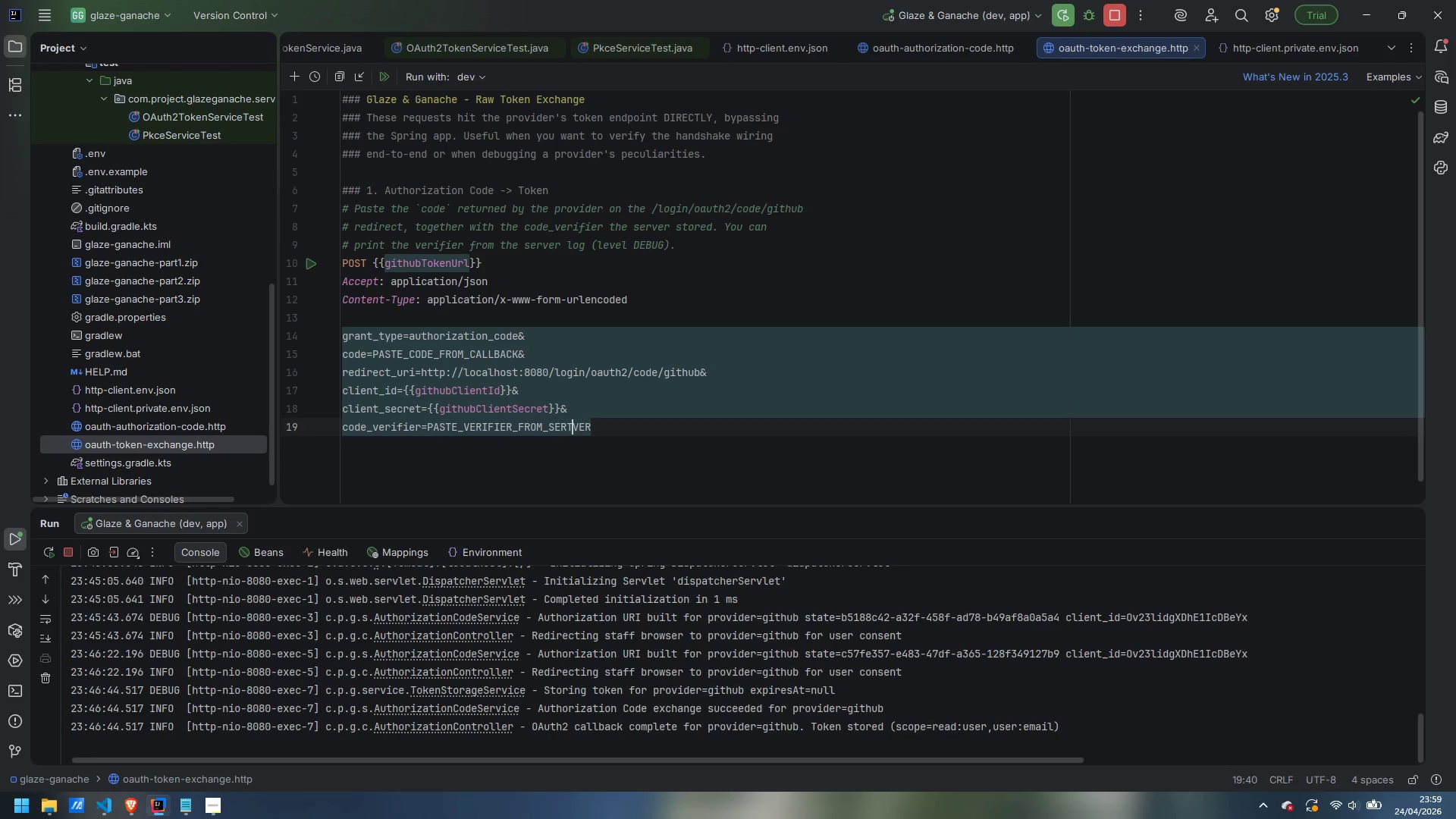 
key(ArrowLeft)
 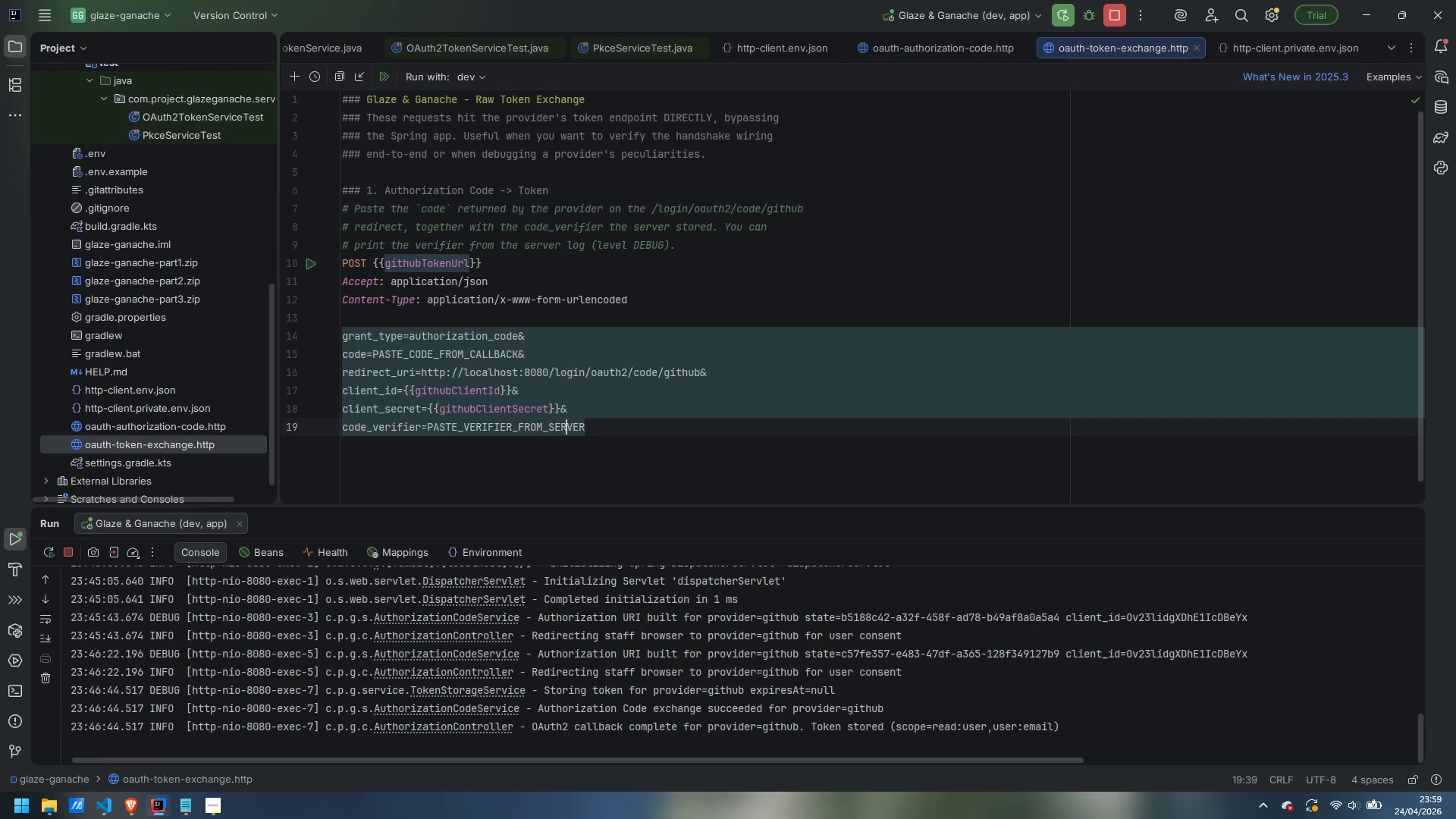 
key(Backspace)
 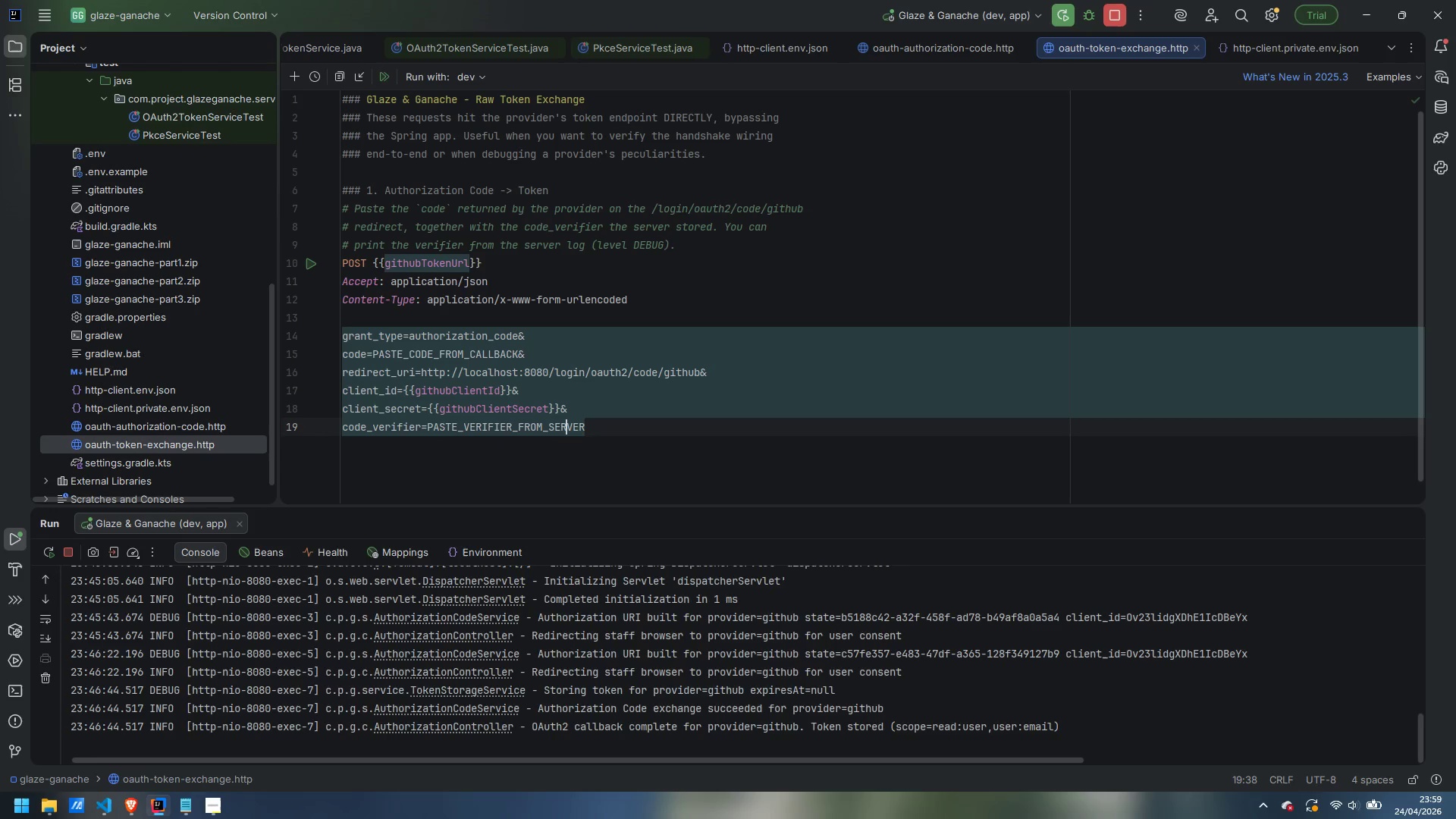 
key(Control+ControlLeft)
 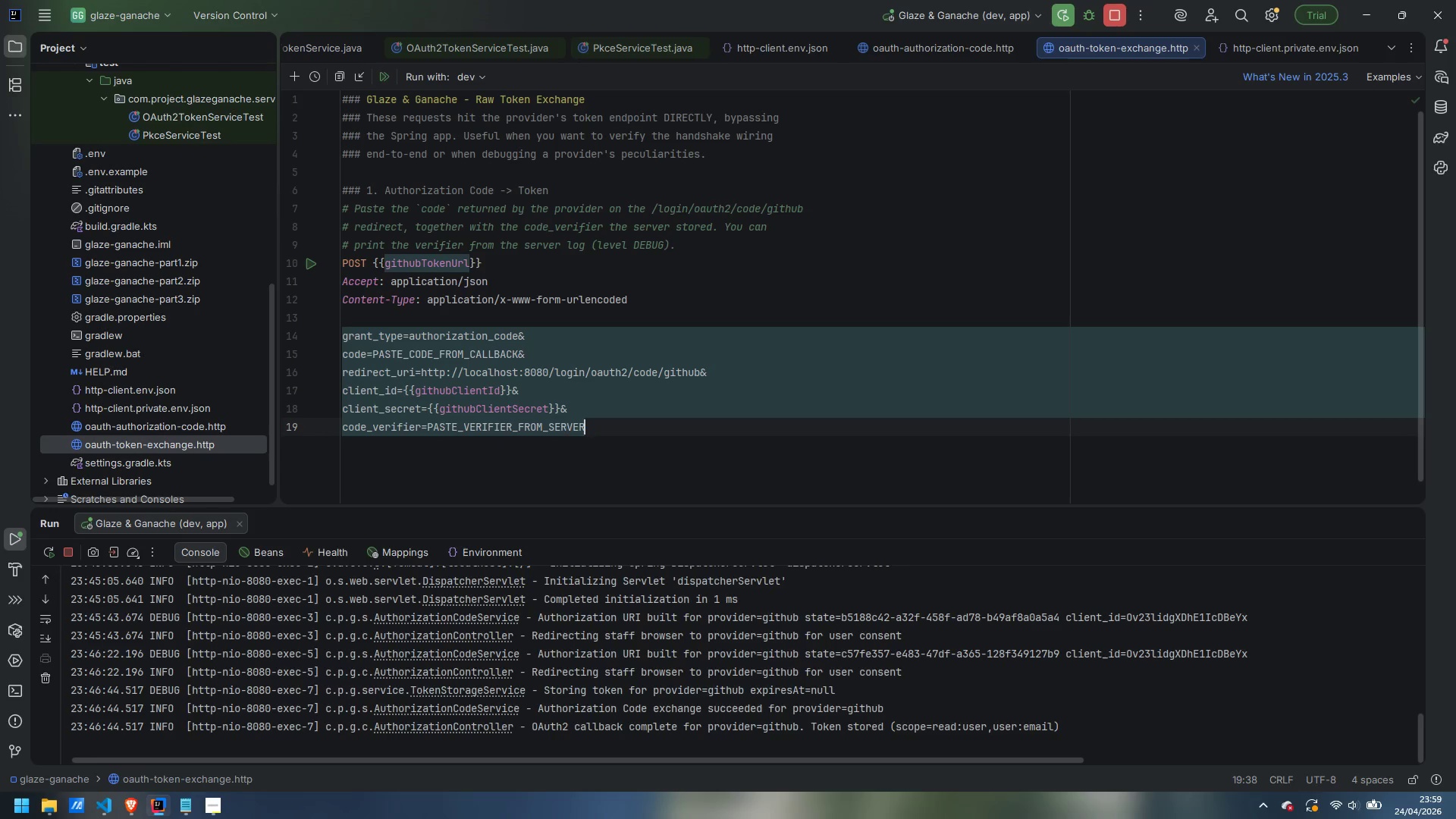 
key(Control+ArrowRight)
 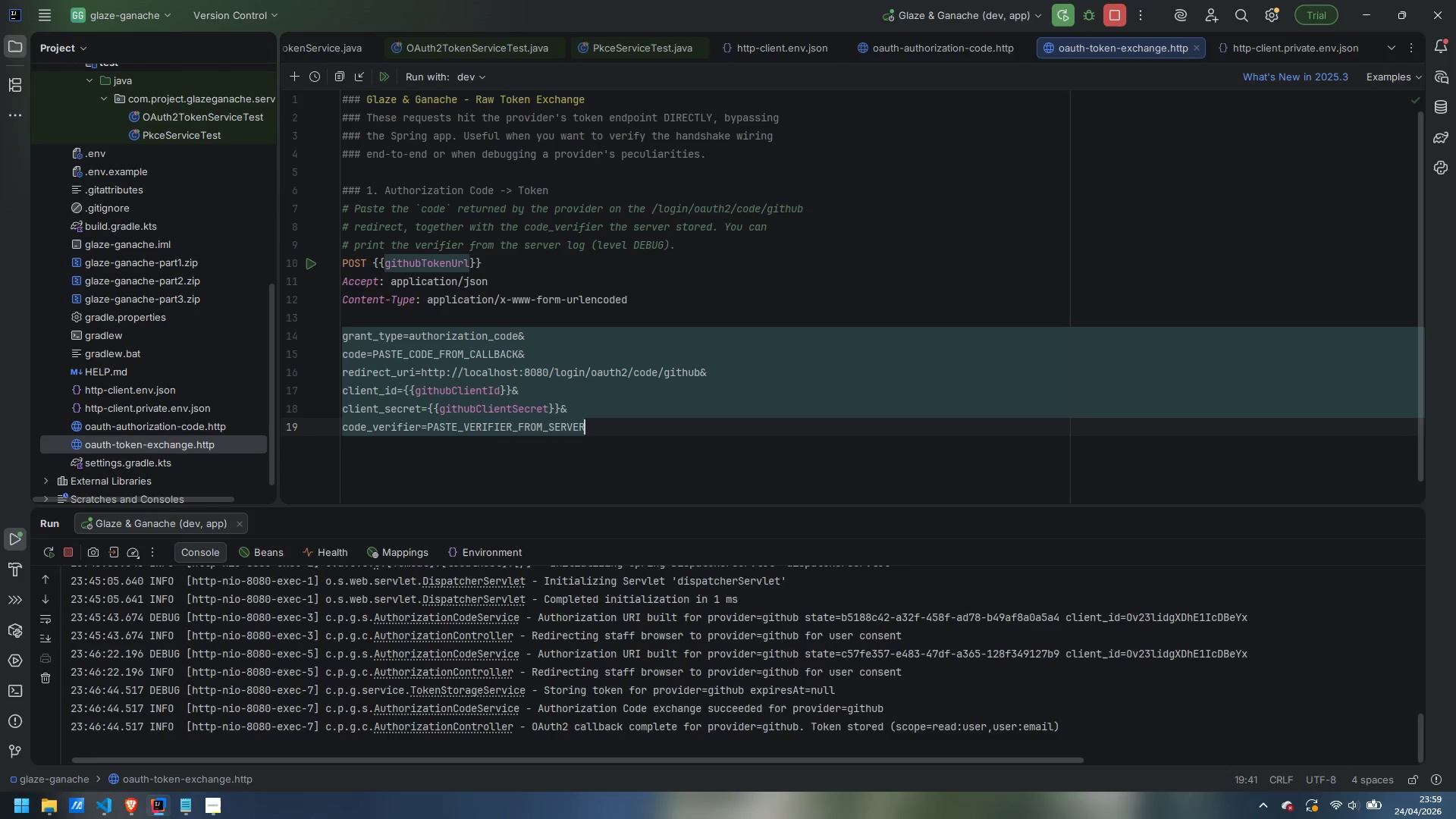 
type(_log)
 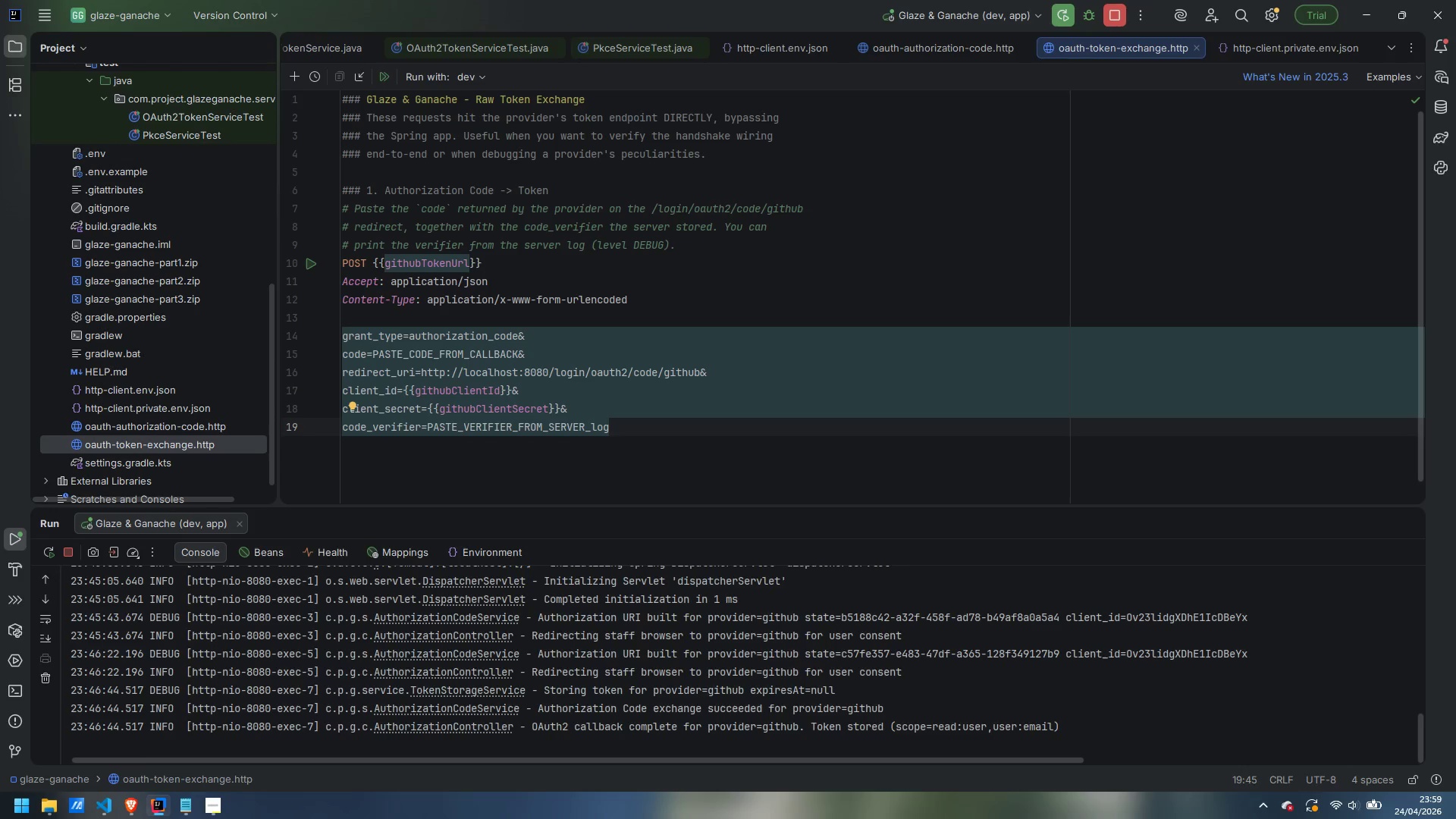 
wait(5.62)
 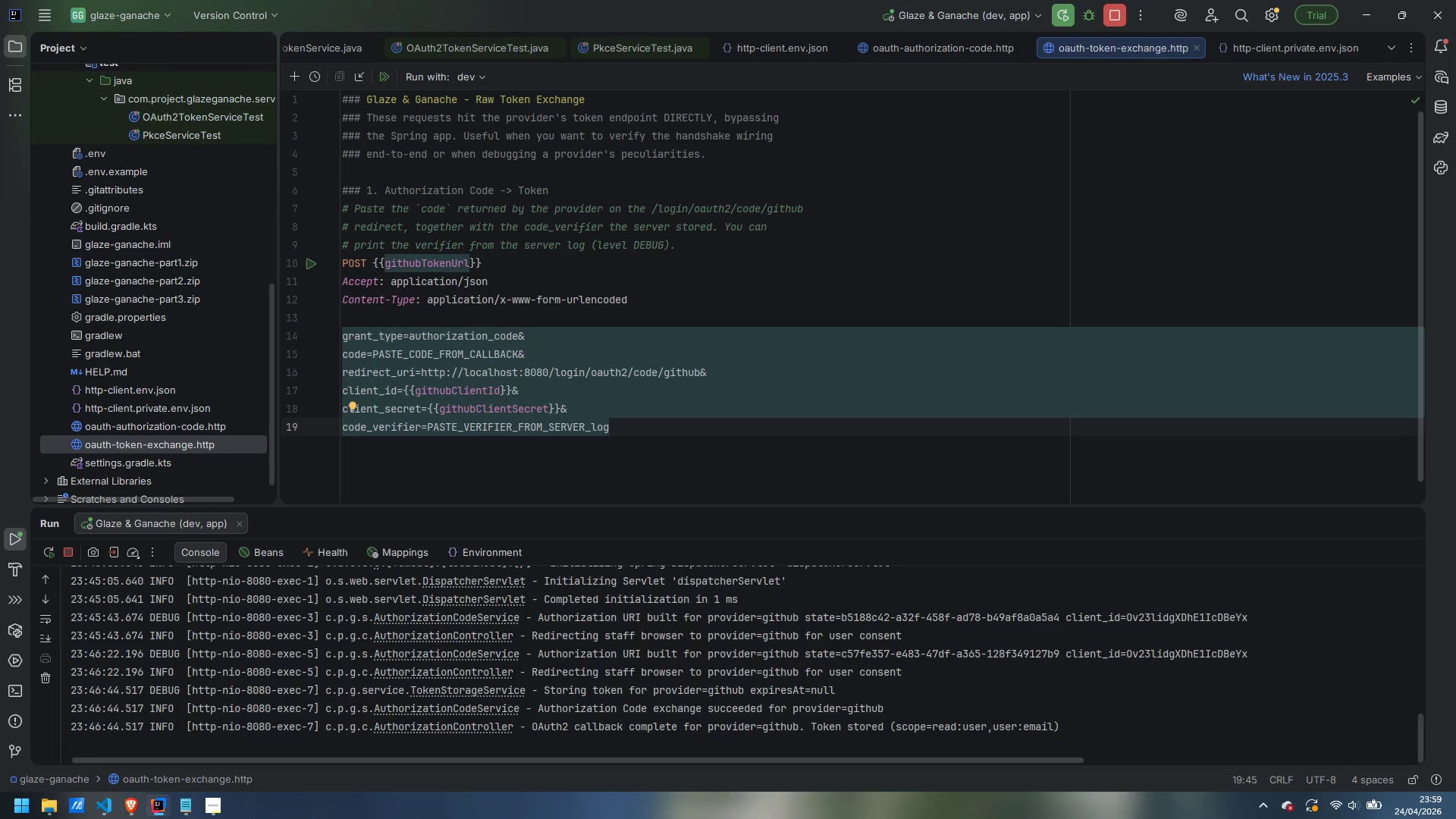 
key(Enter)
 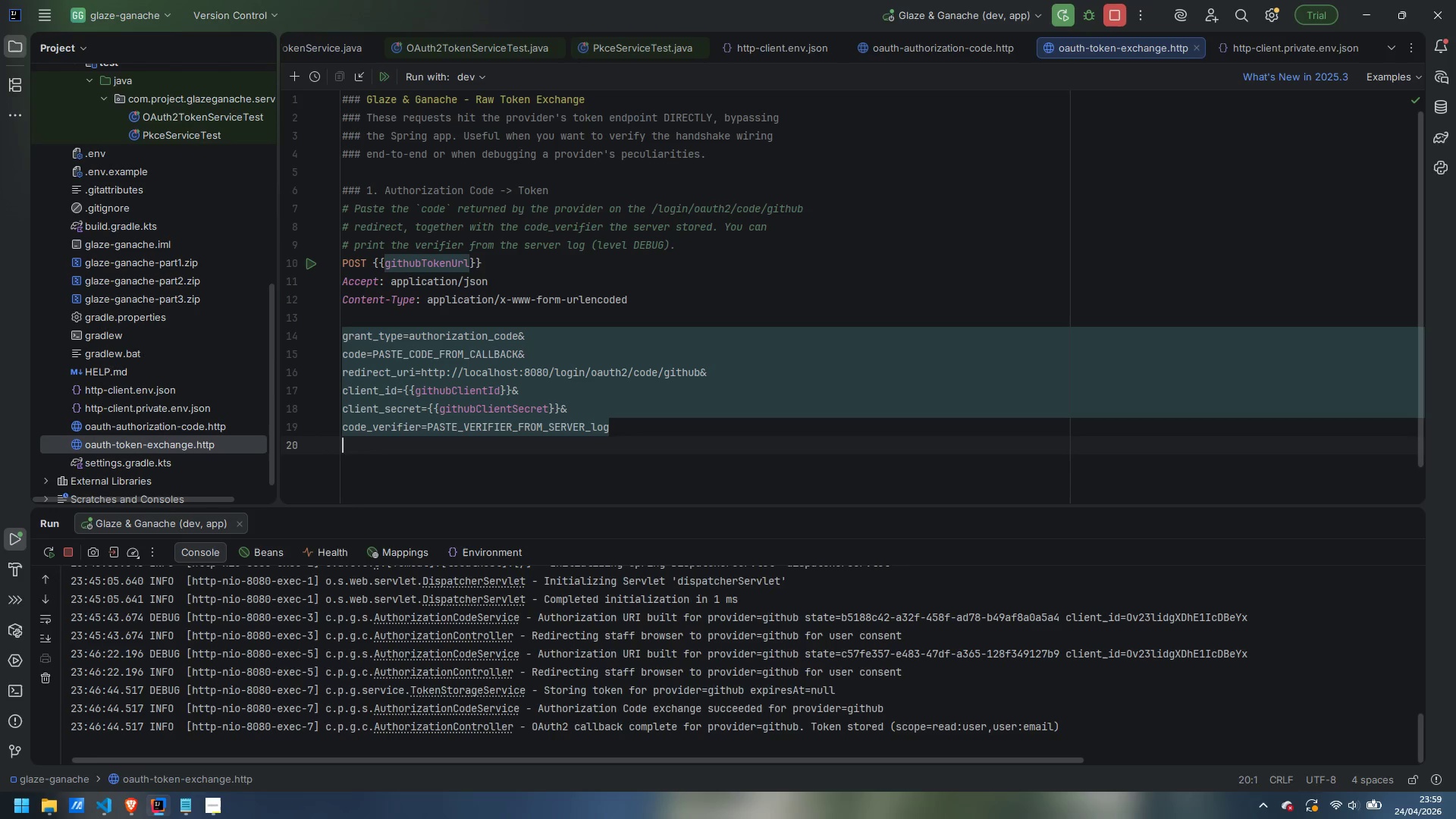 
key(Enter)
 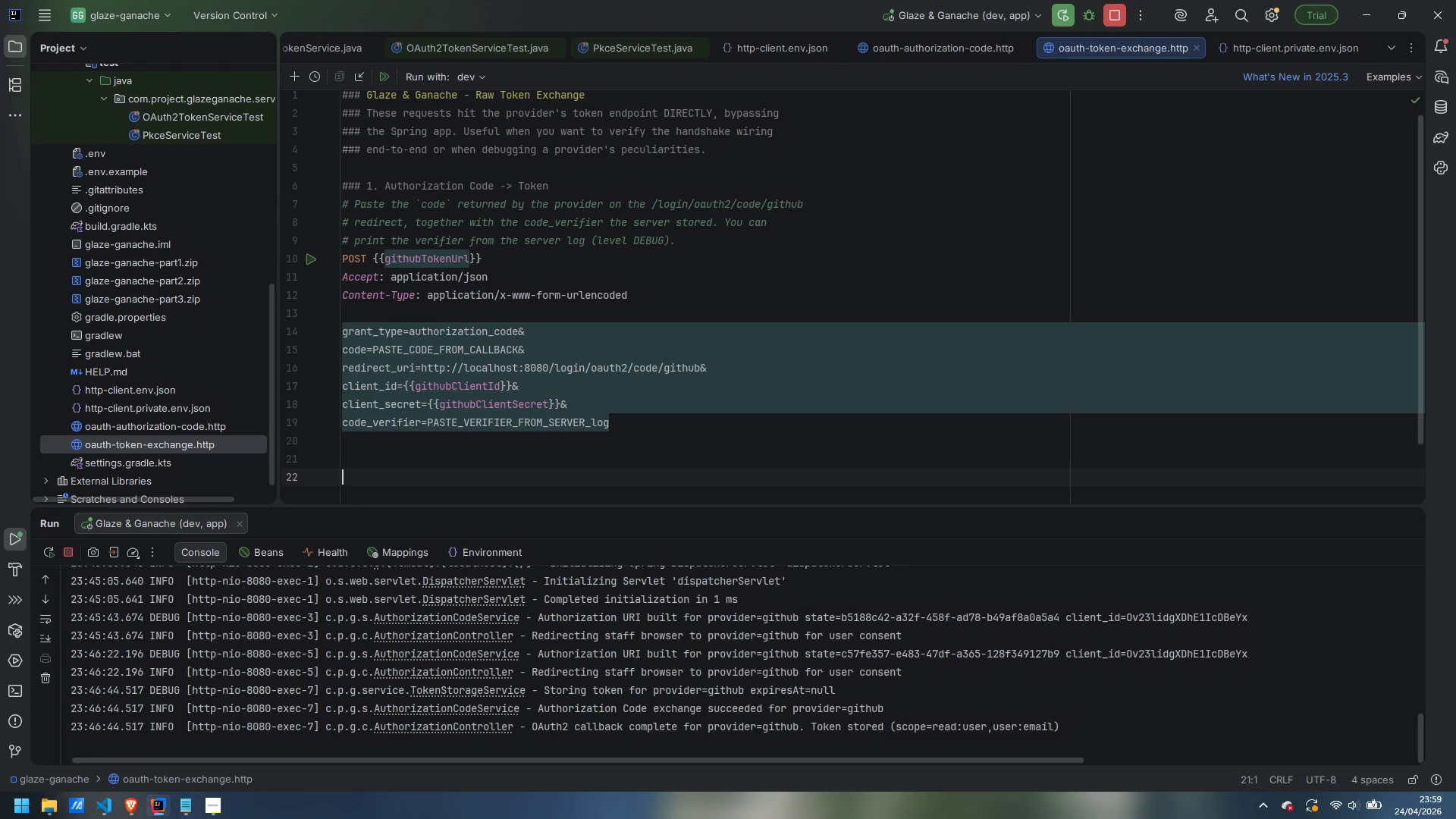 
key(Enter)
 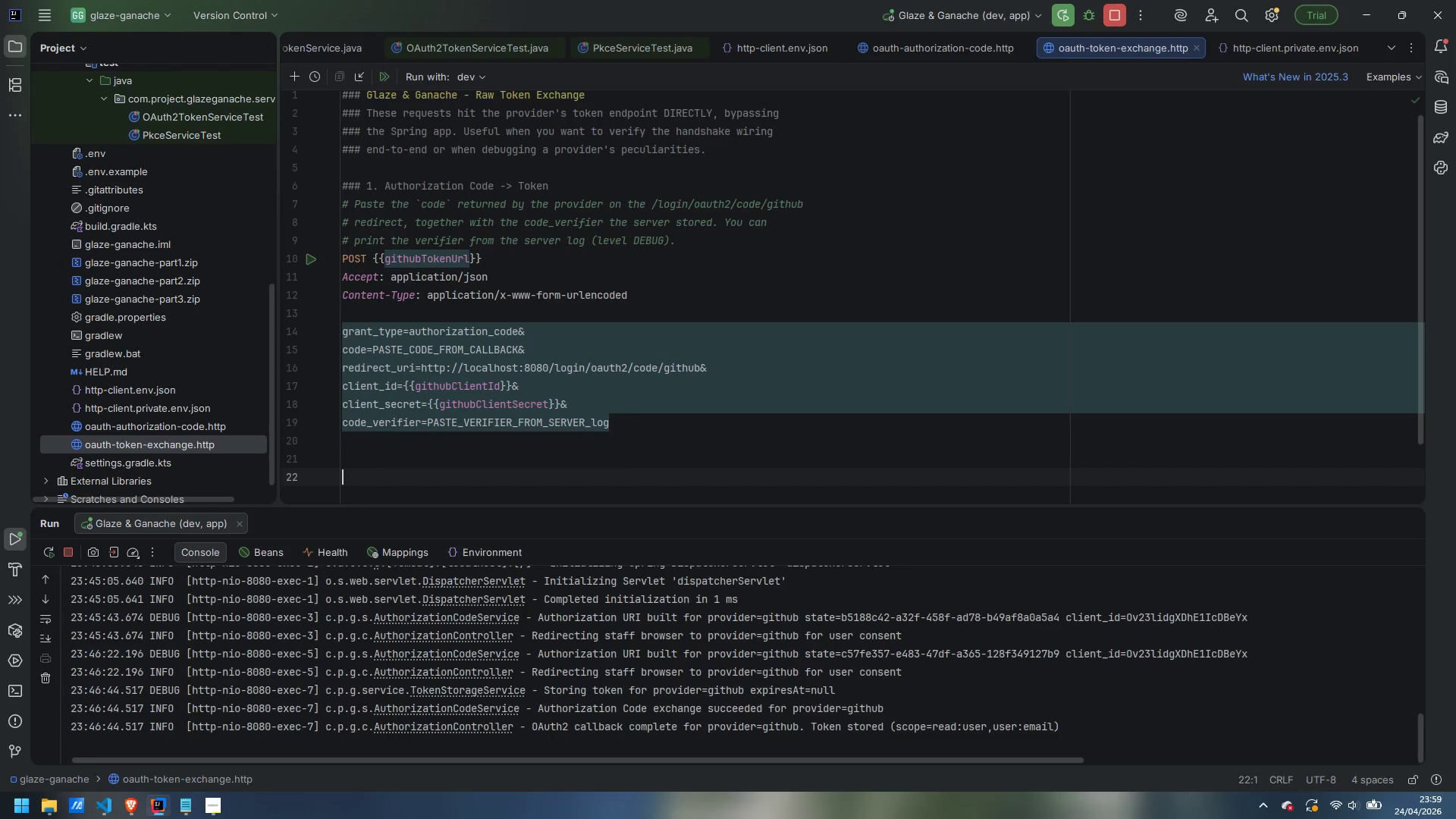 
key(Backspace)
key(Backspace)
key(Backspace)
key(Backspace)
key(Backspace)
type(OG)
 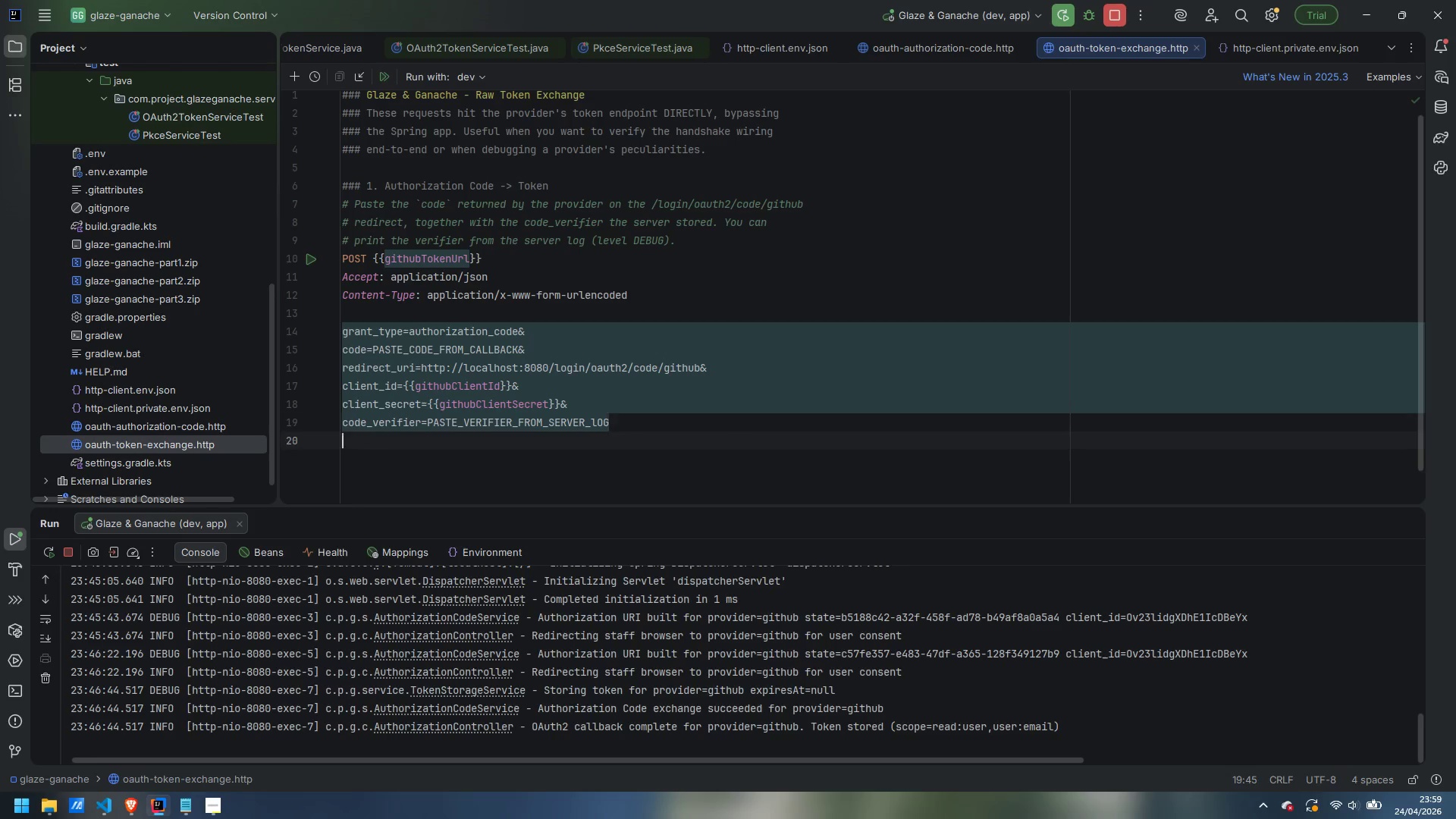 
 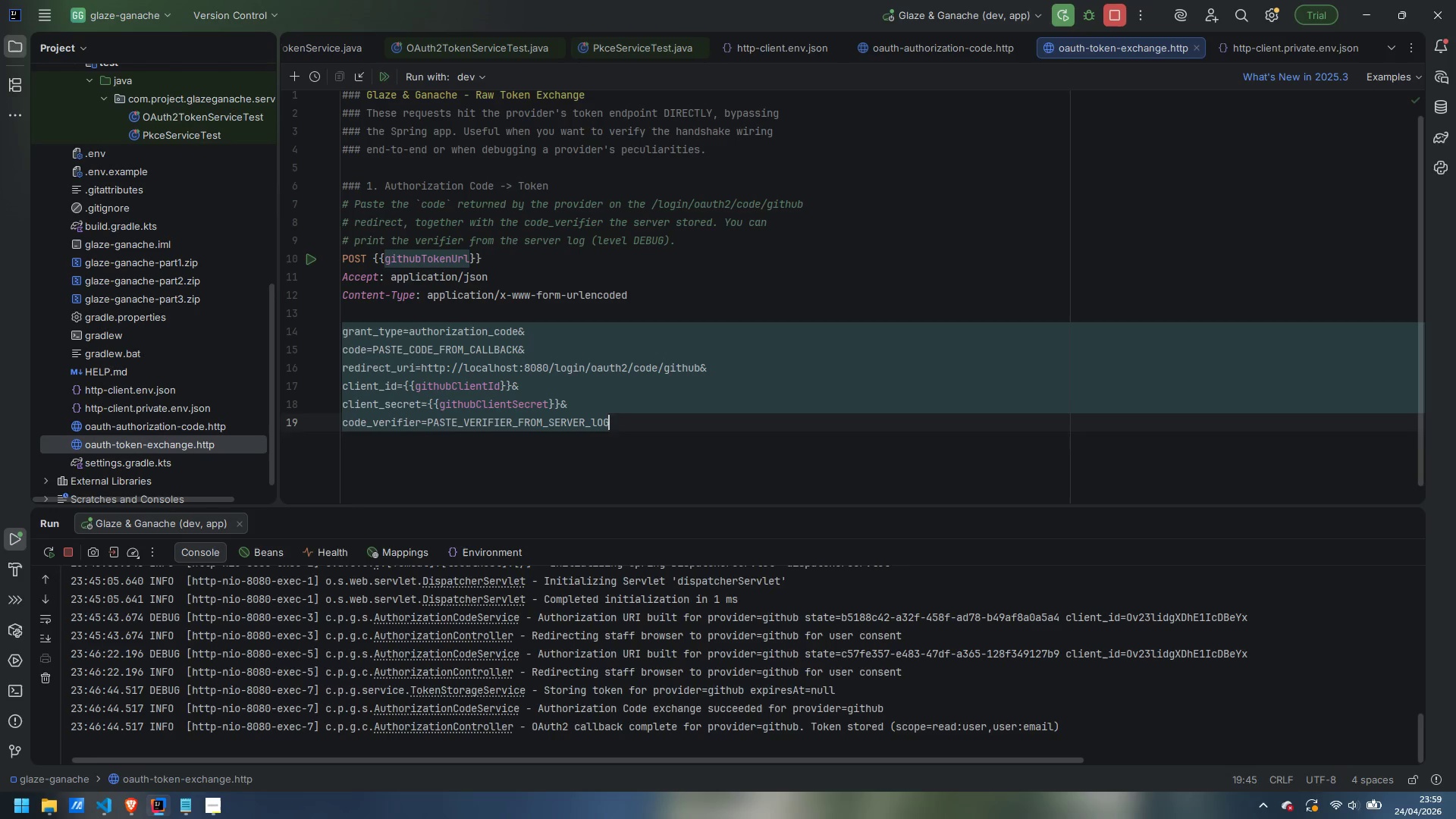 
key(Enter)
 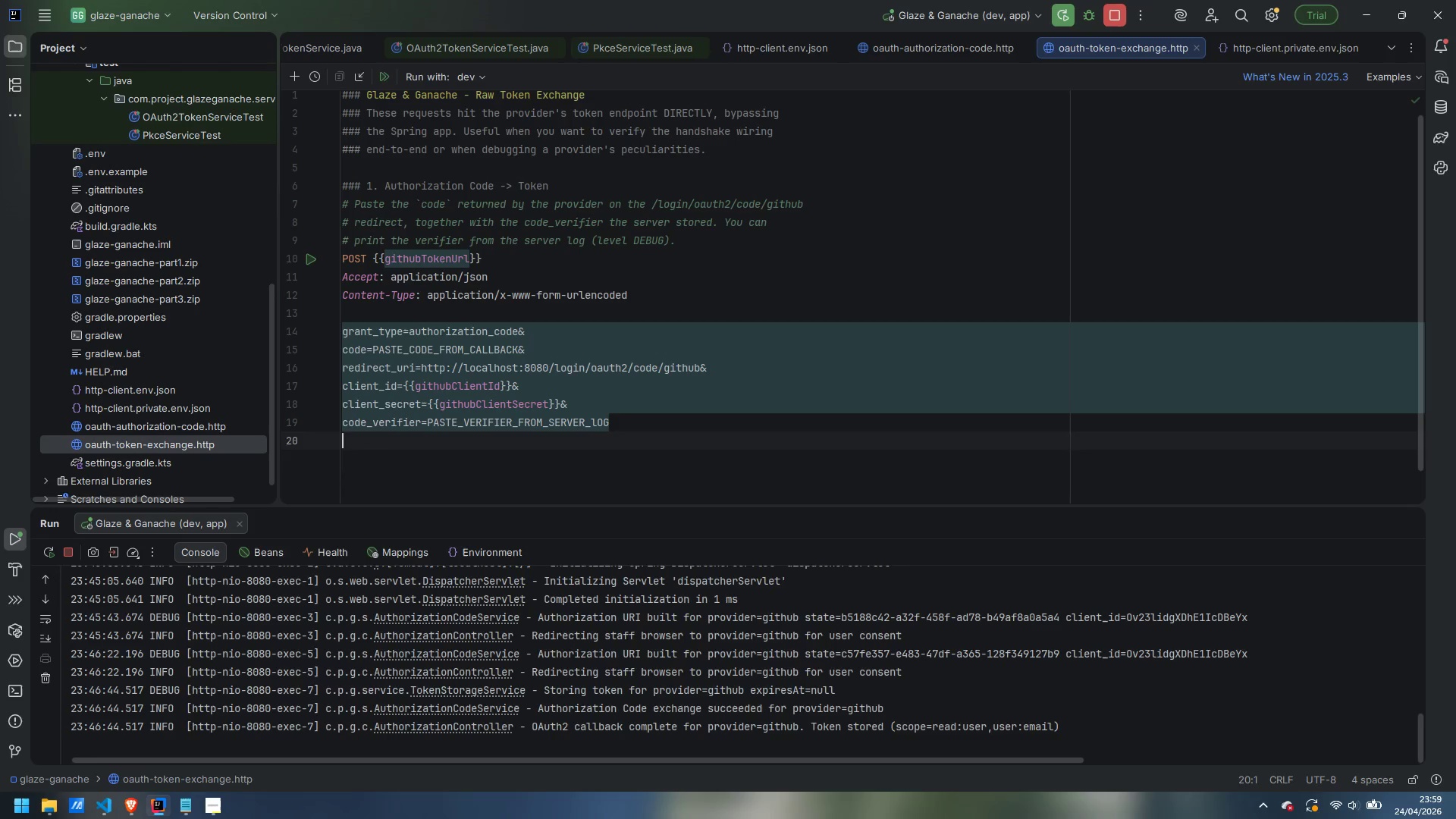 
key(Enter)
 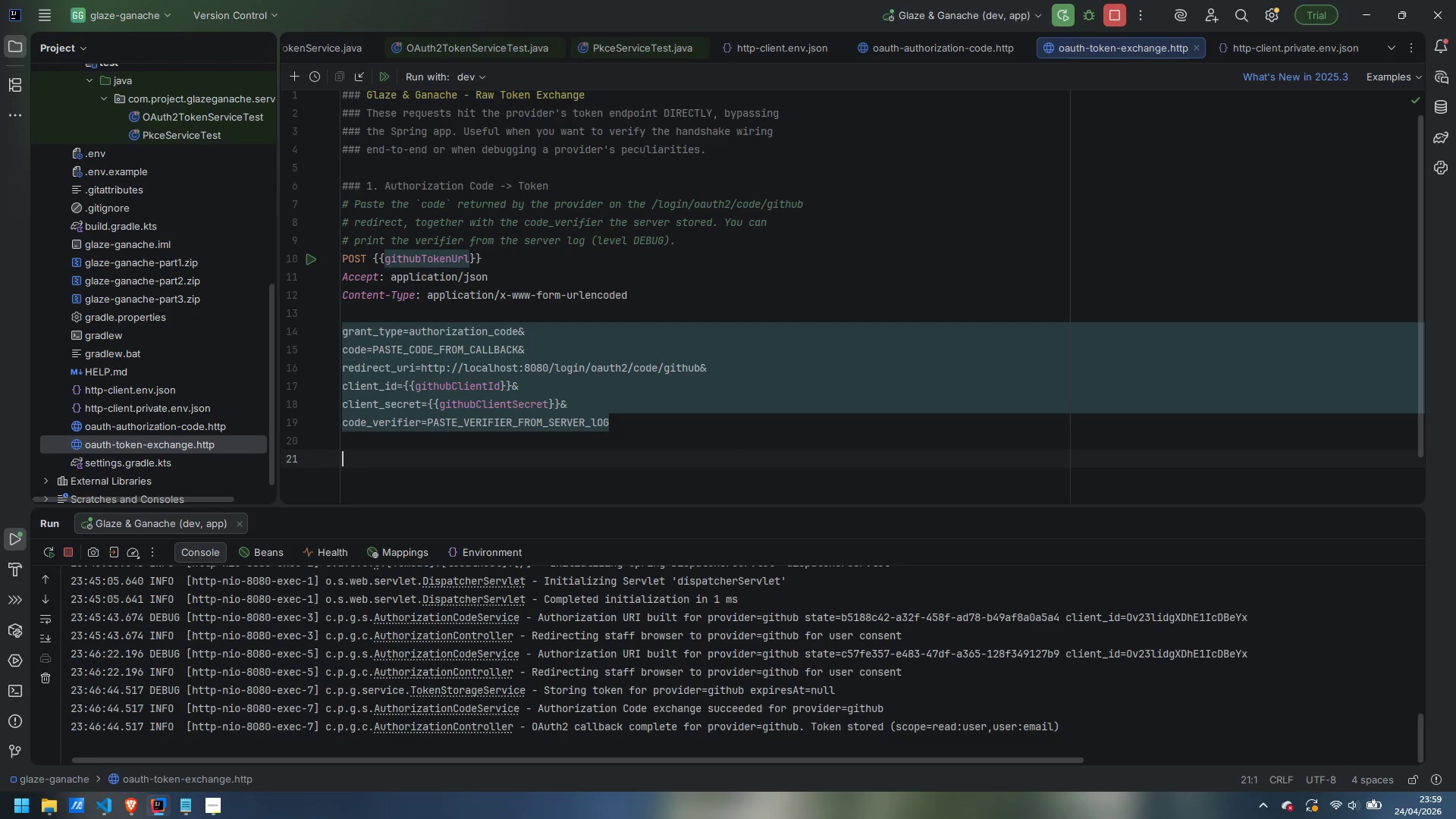 
key(Shift+Period)
 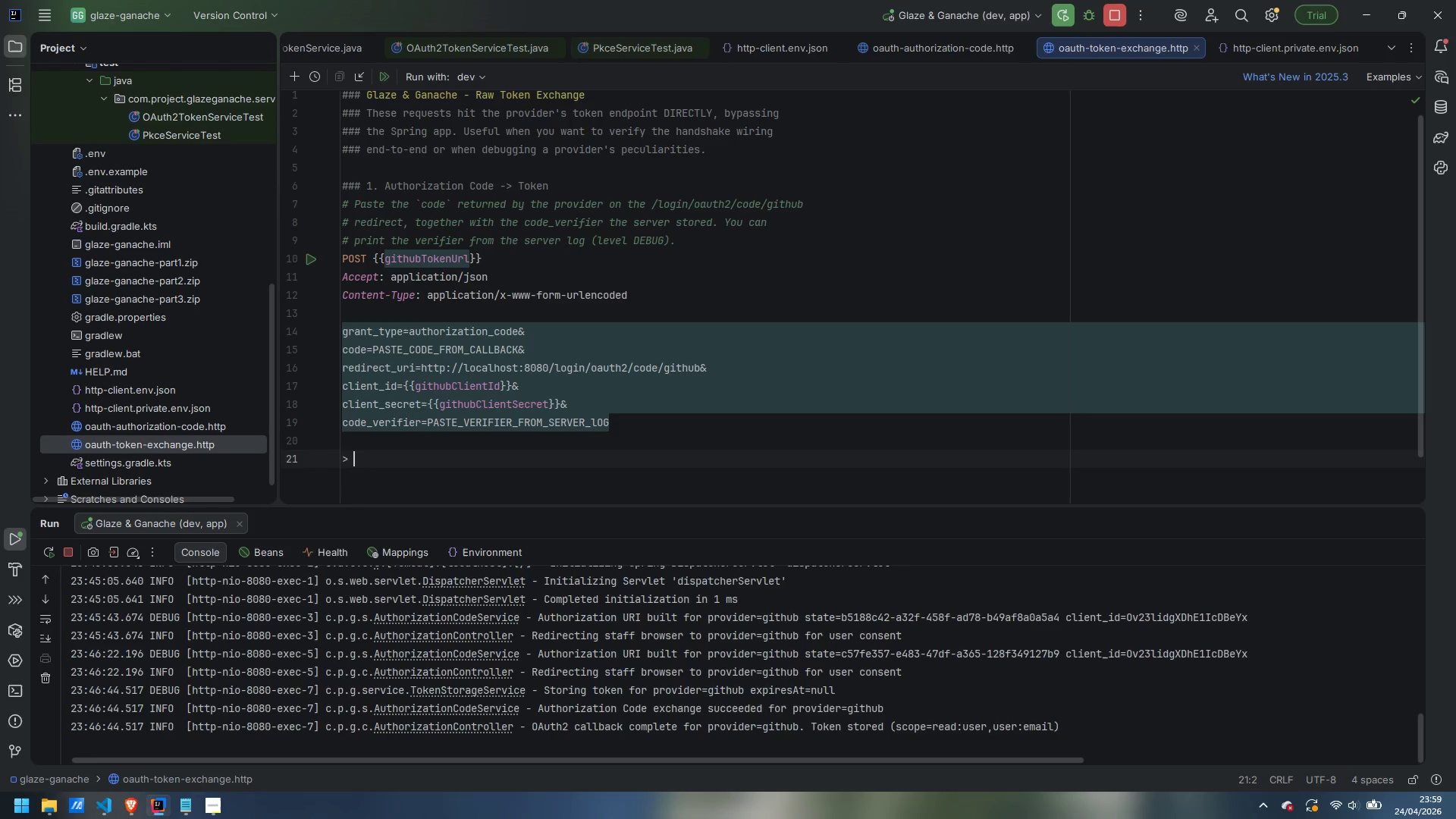 
key(Shift+Space)
 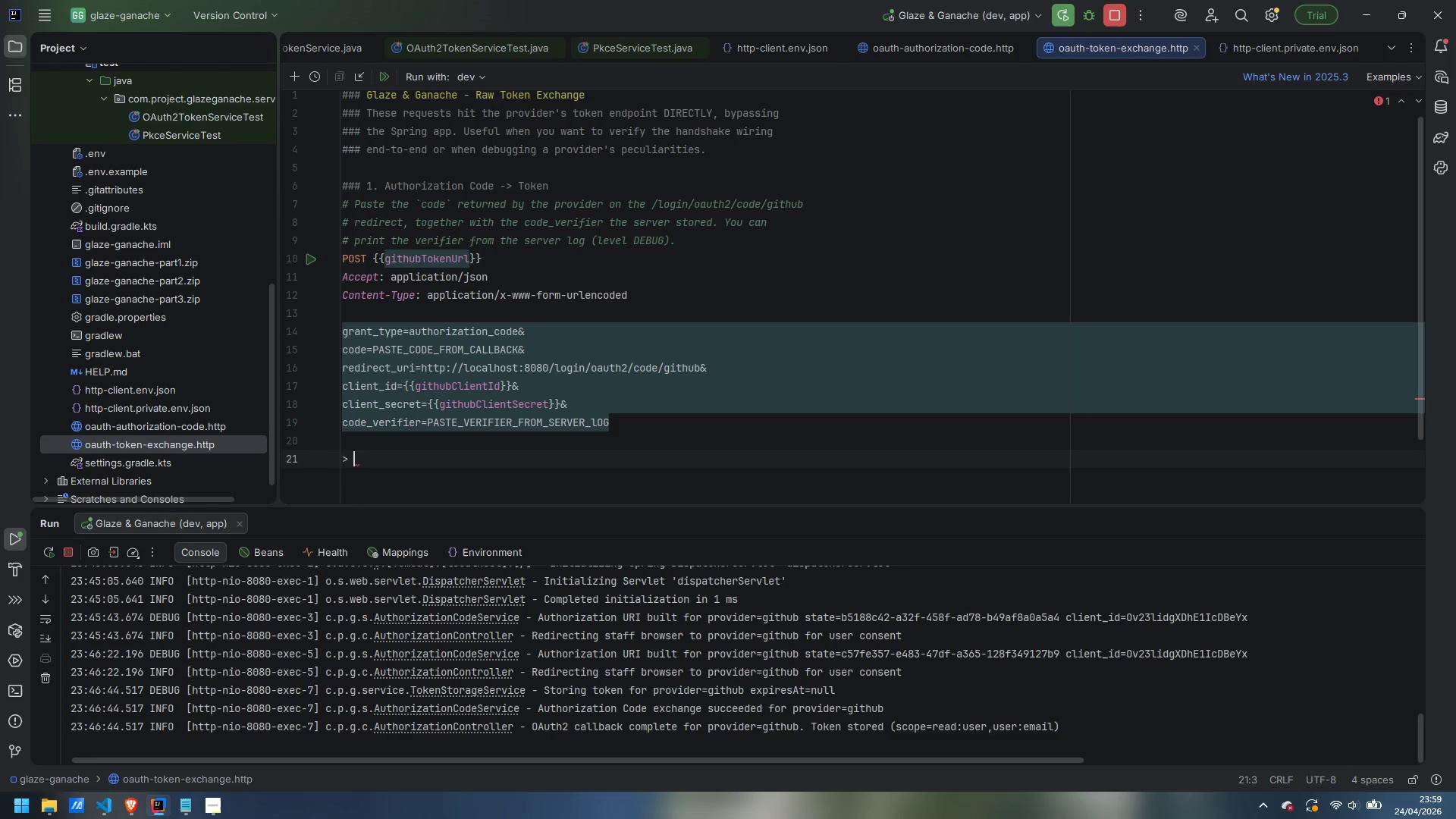 
key(Shift+BracketLeft)
 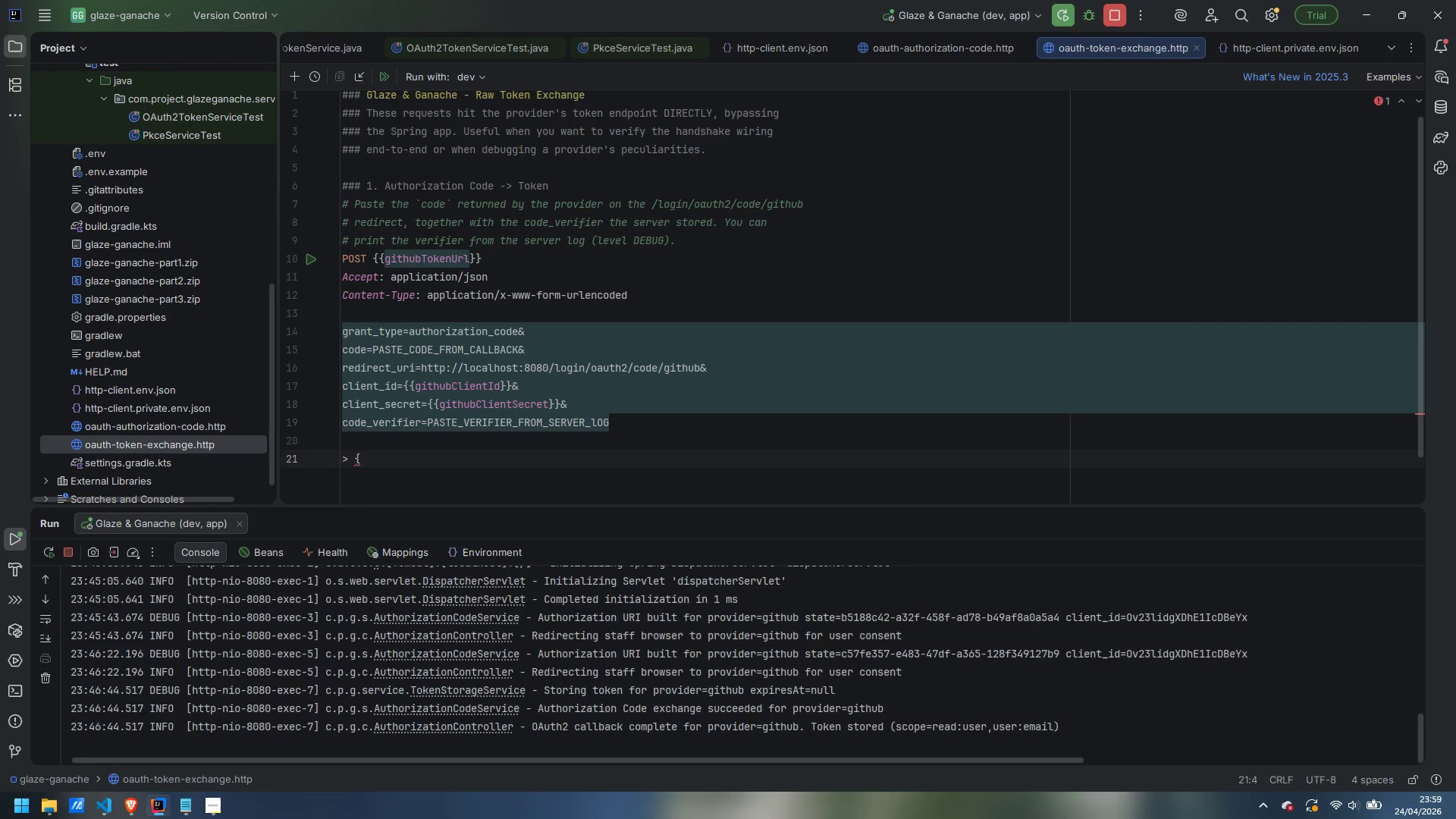 
key(Shift+5)
 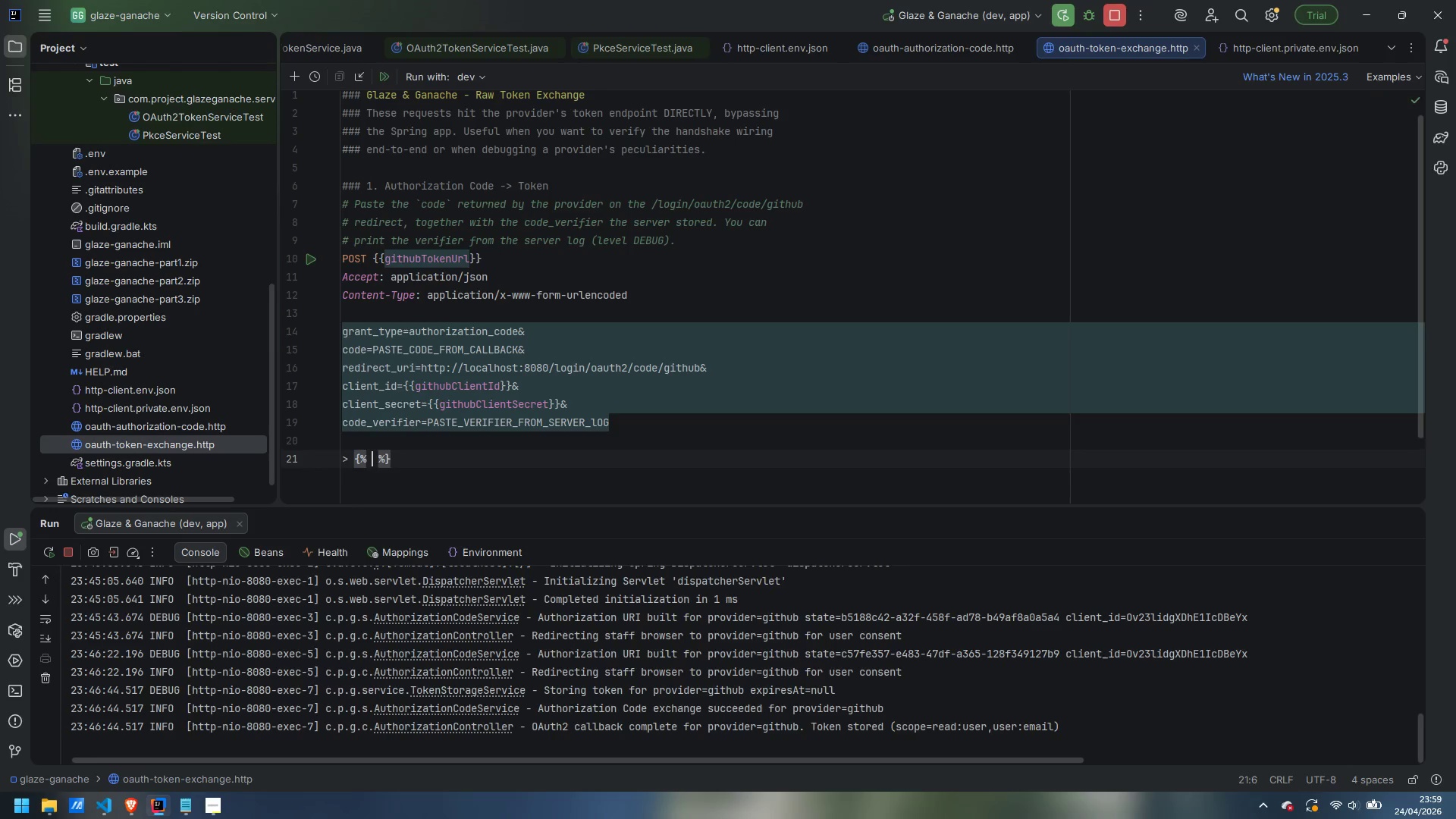 
key(Enter)
 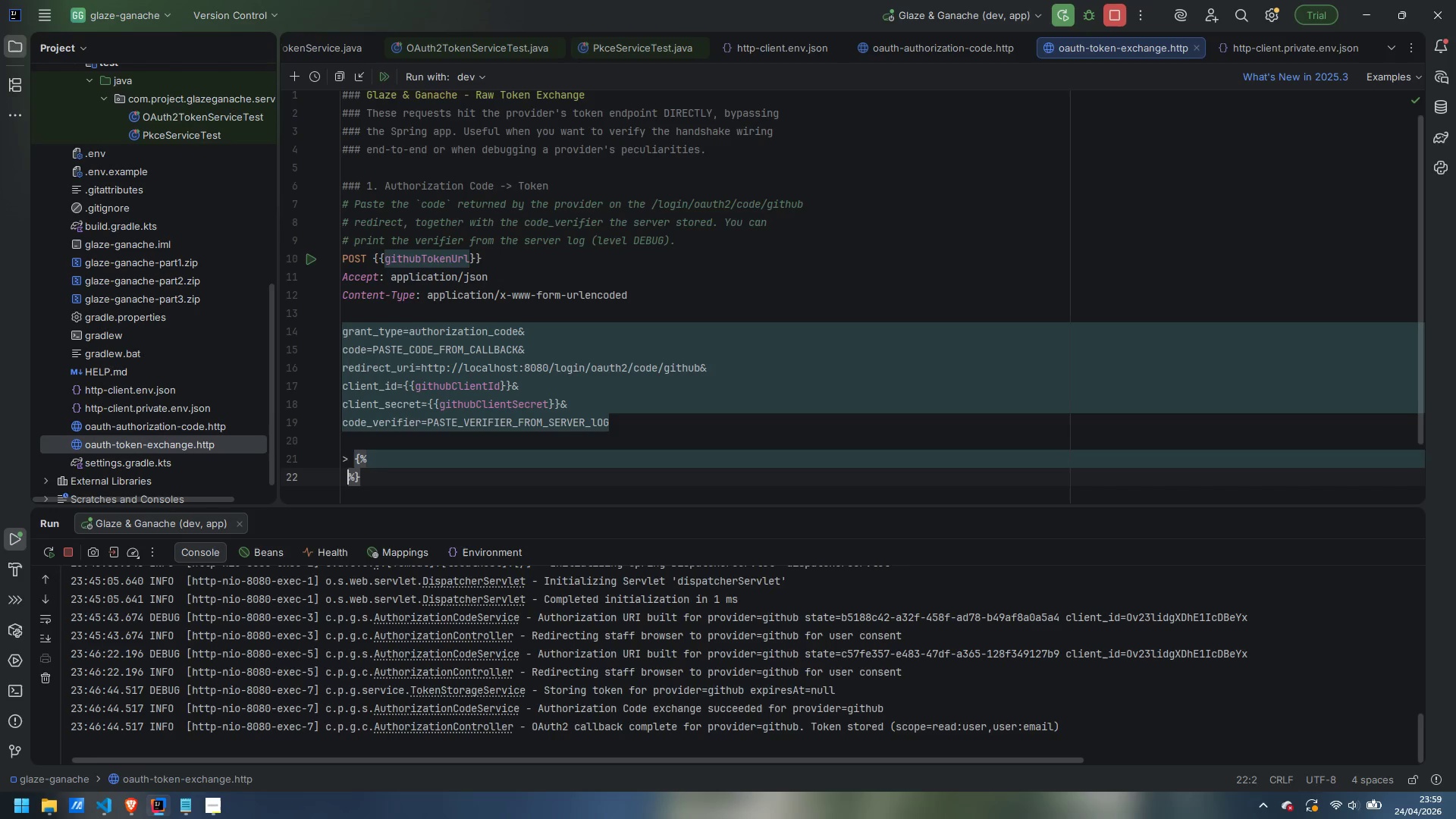 
key(Enter)
 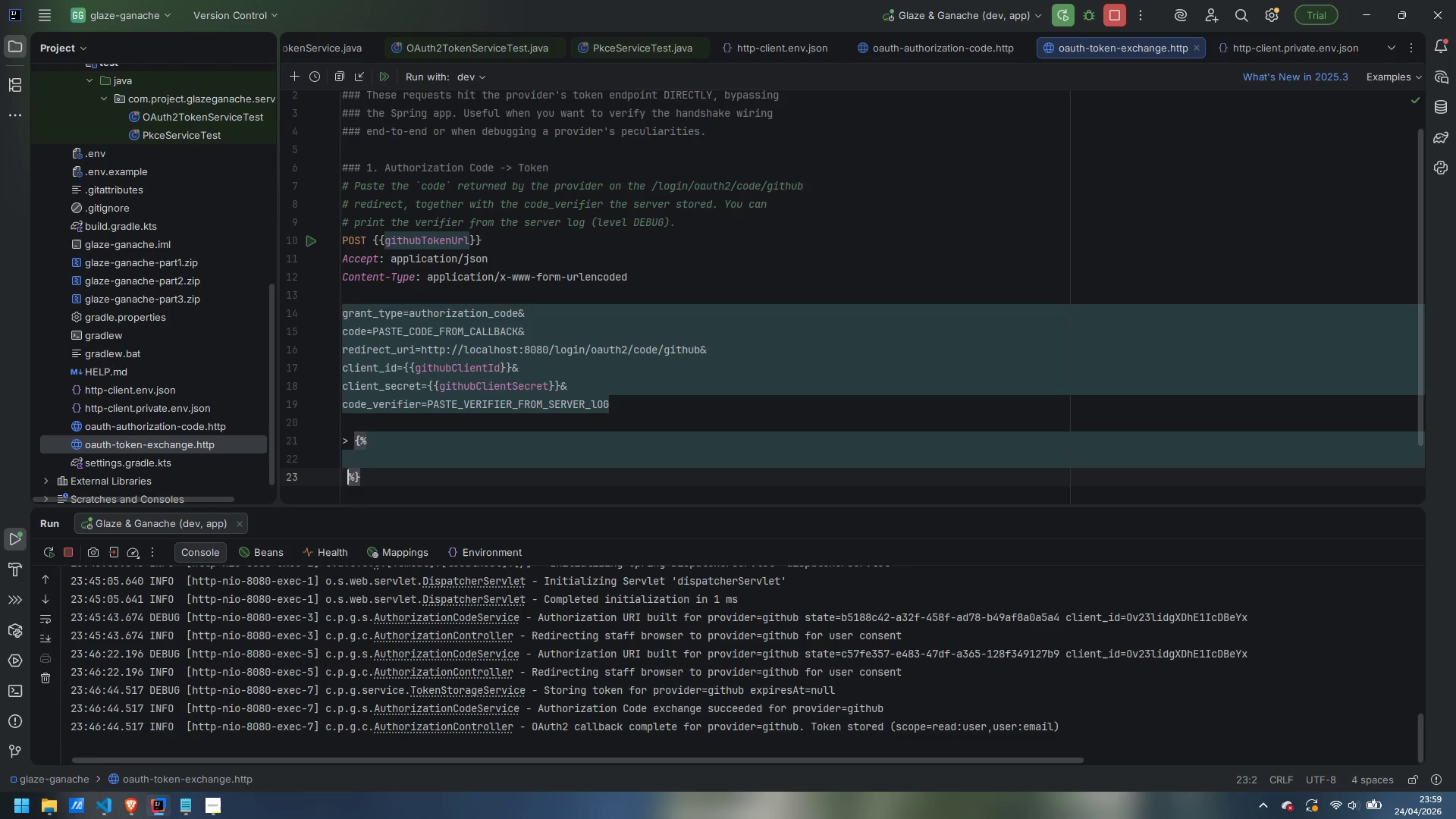 
key(ArrowUp)
 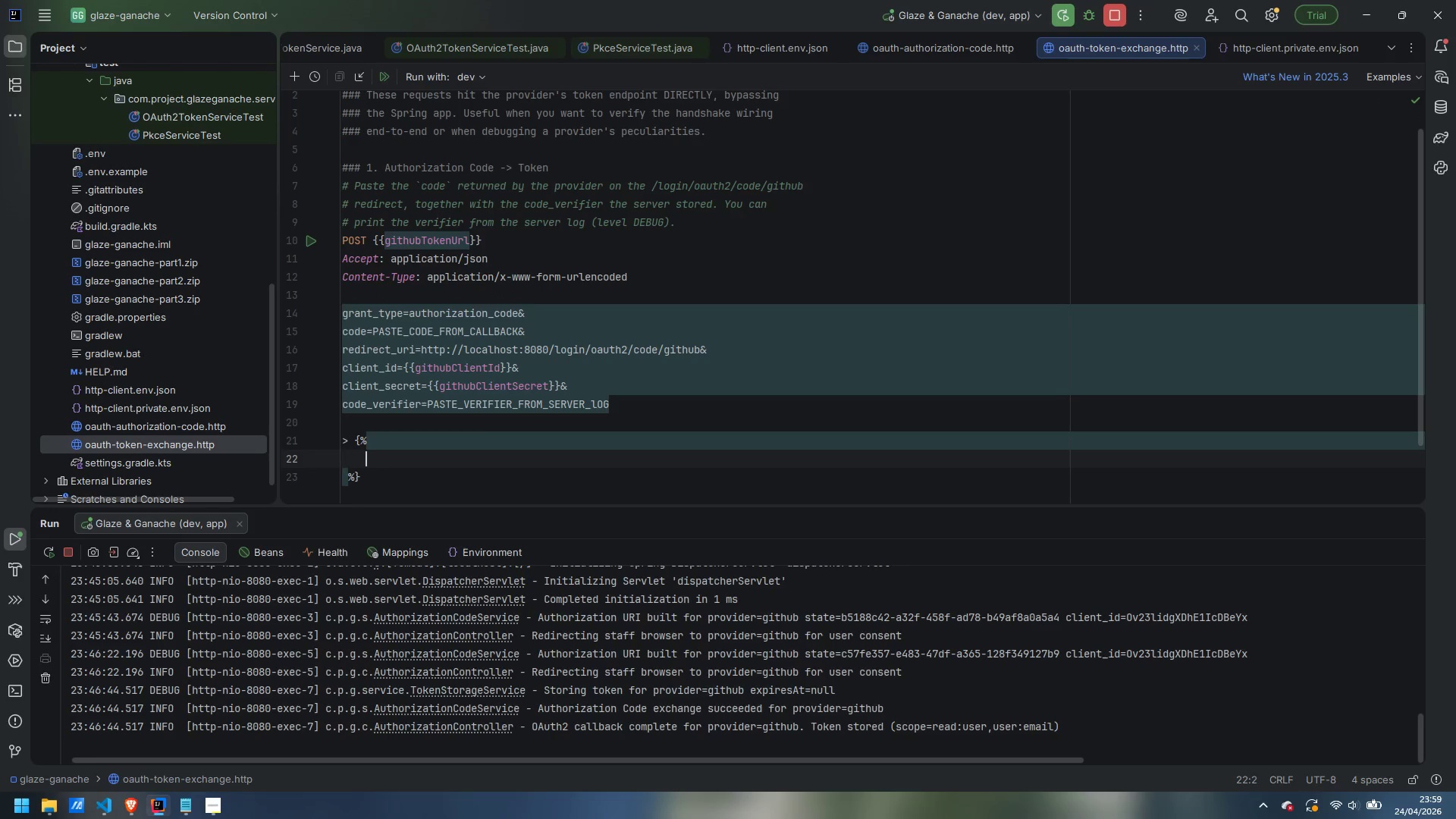 
key(Tab)
type(client.test("tokebn )
key(Backspace)
key(Backspace)
key(Backspace)
type(n returned)
 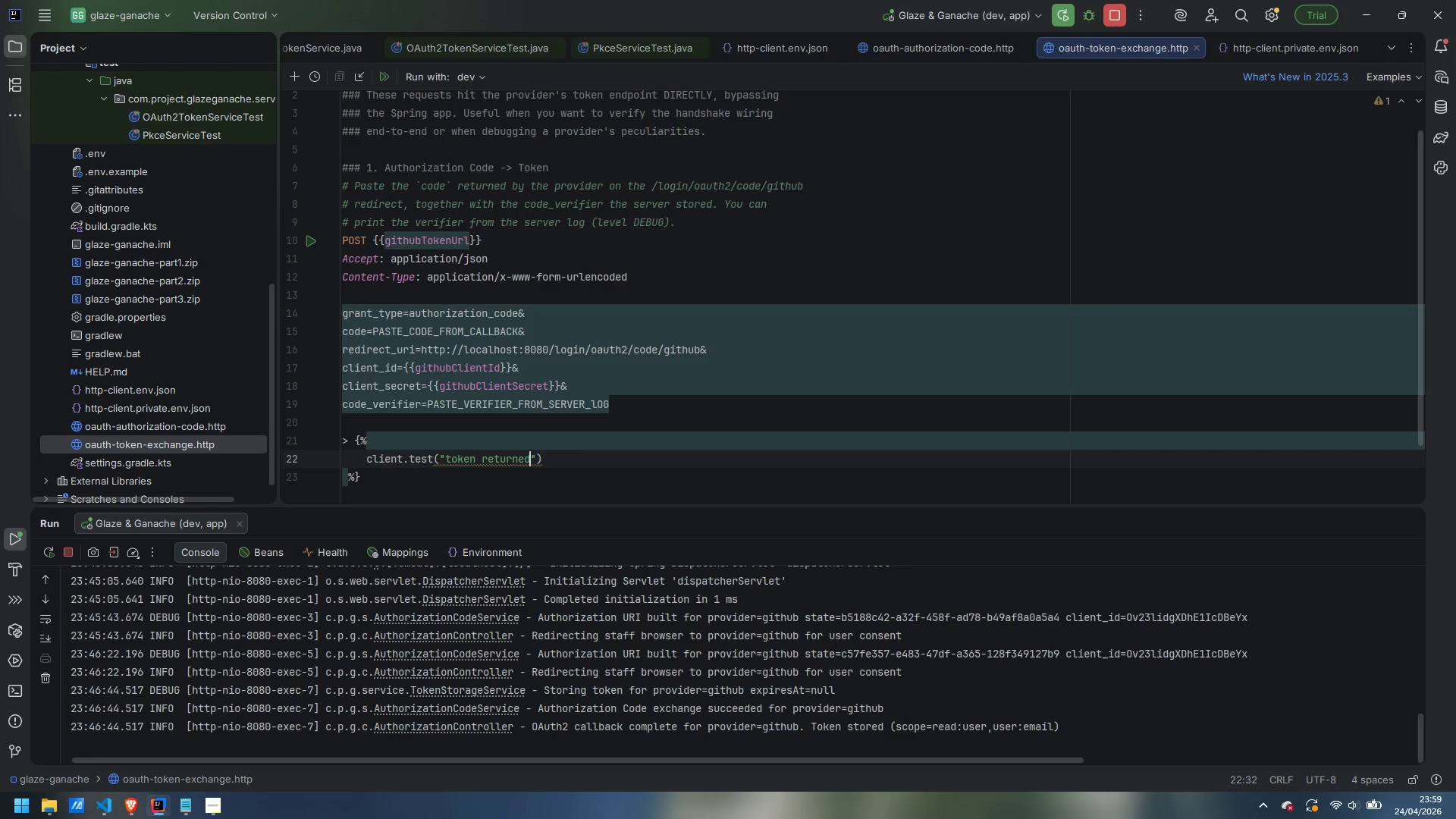 
key(ArrowRight)
 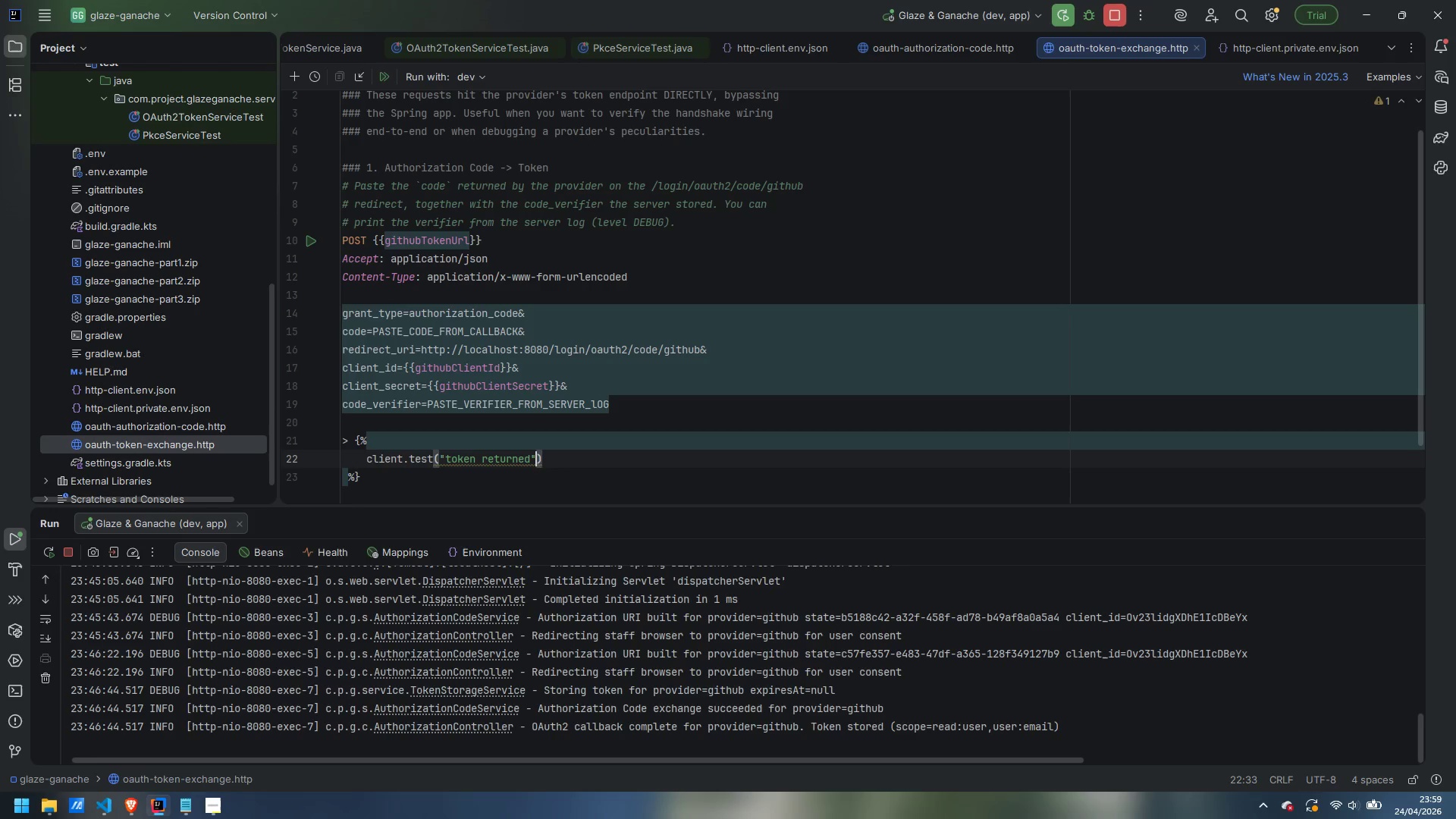 
type(, () => {)
 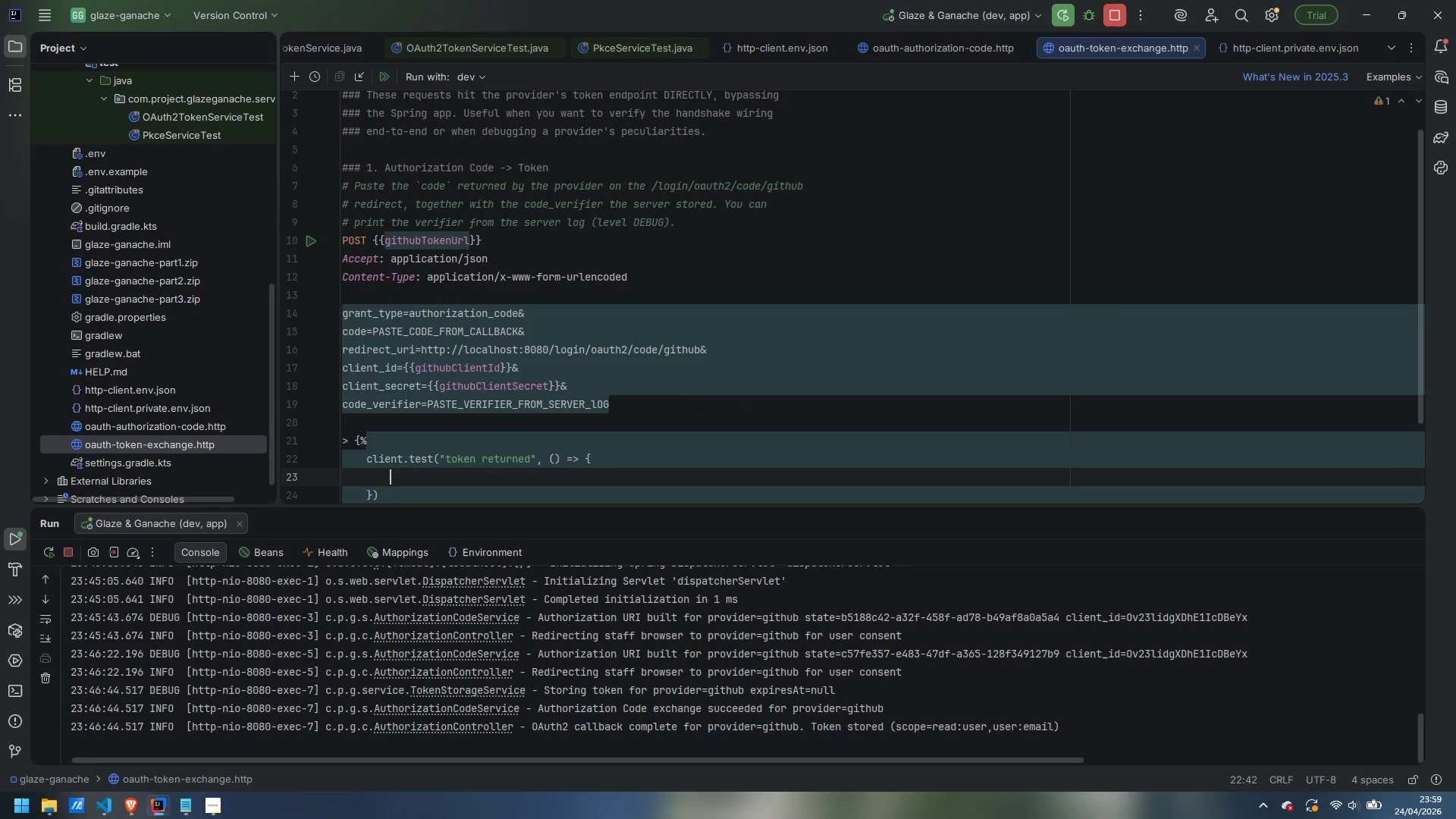 
 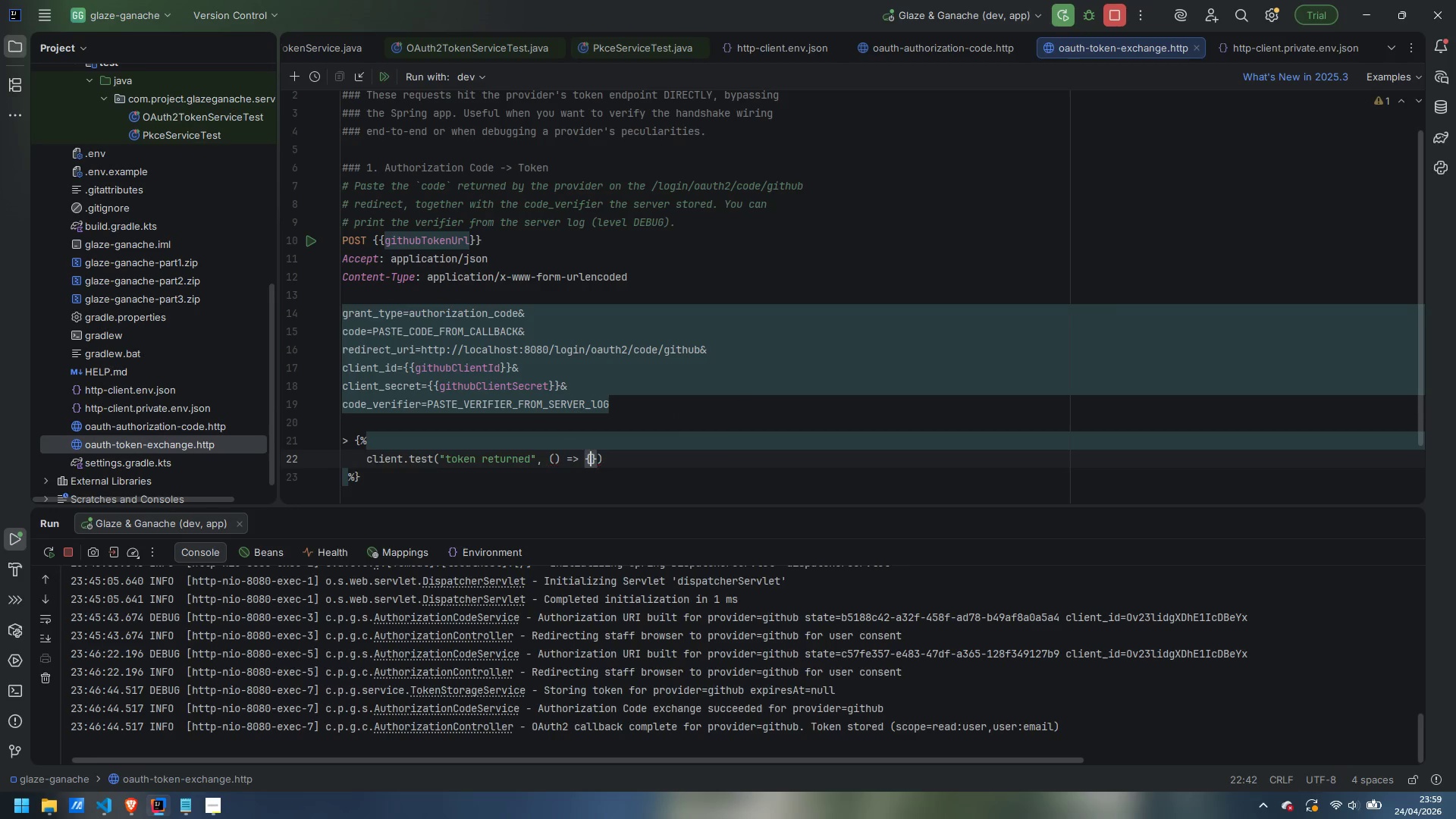 
key(Enter)
 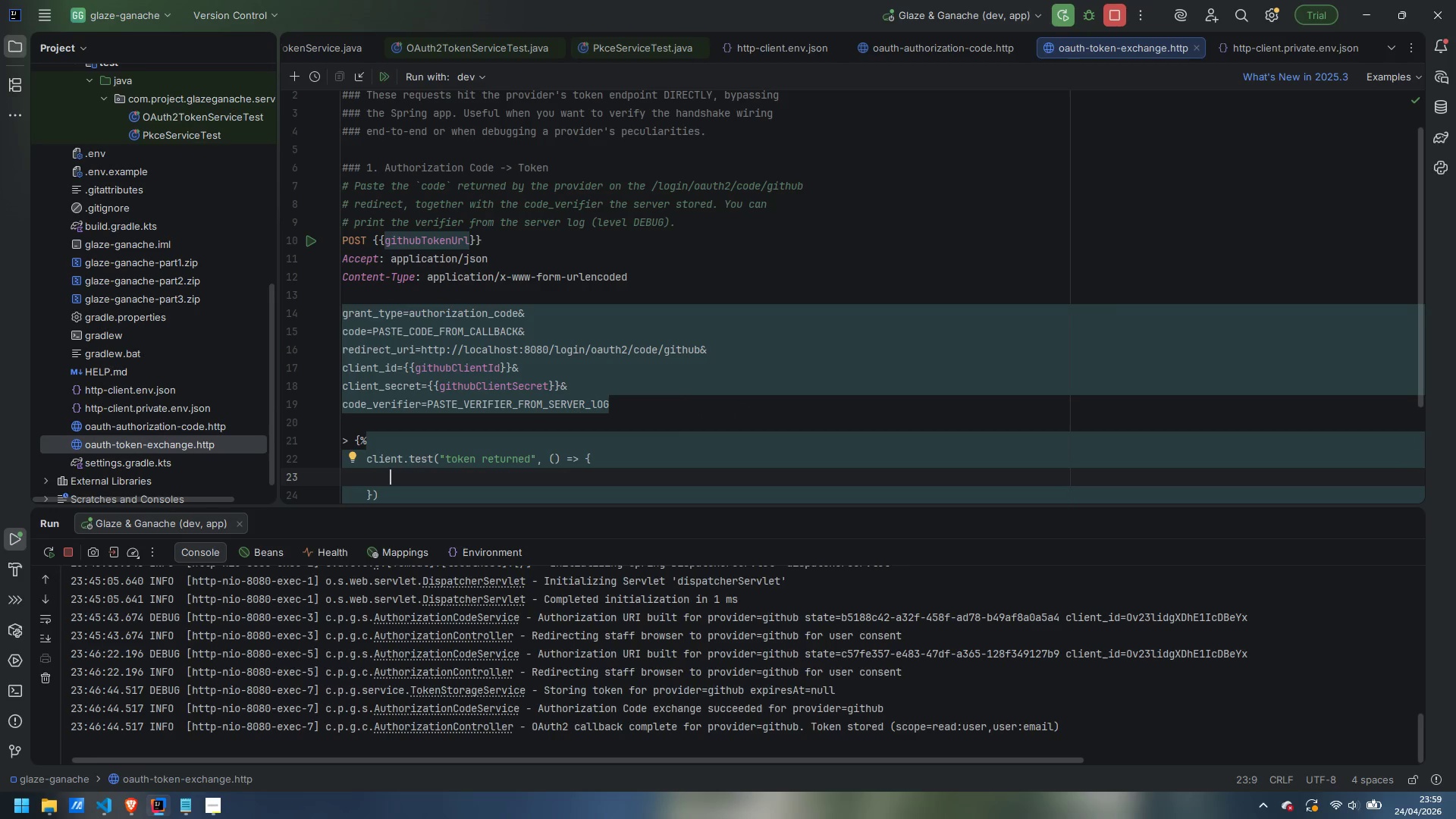 
type(client.assert(resonse.status === 20-)
key(Backspace)
type(0, expec)
 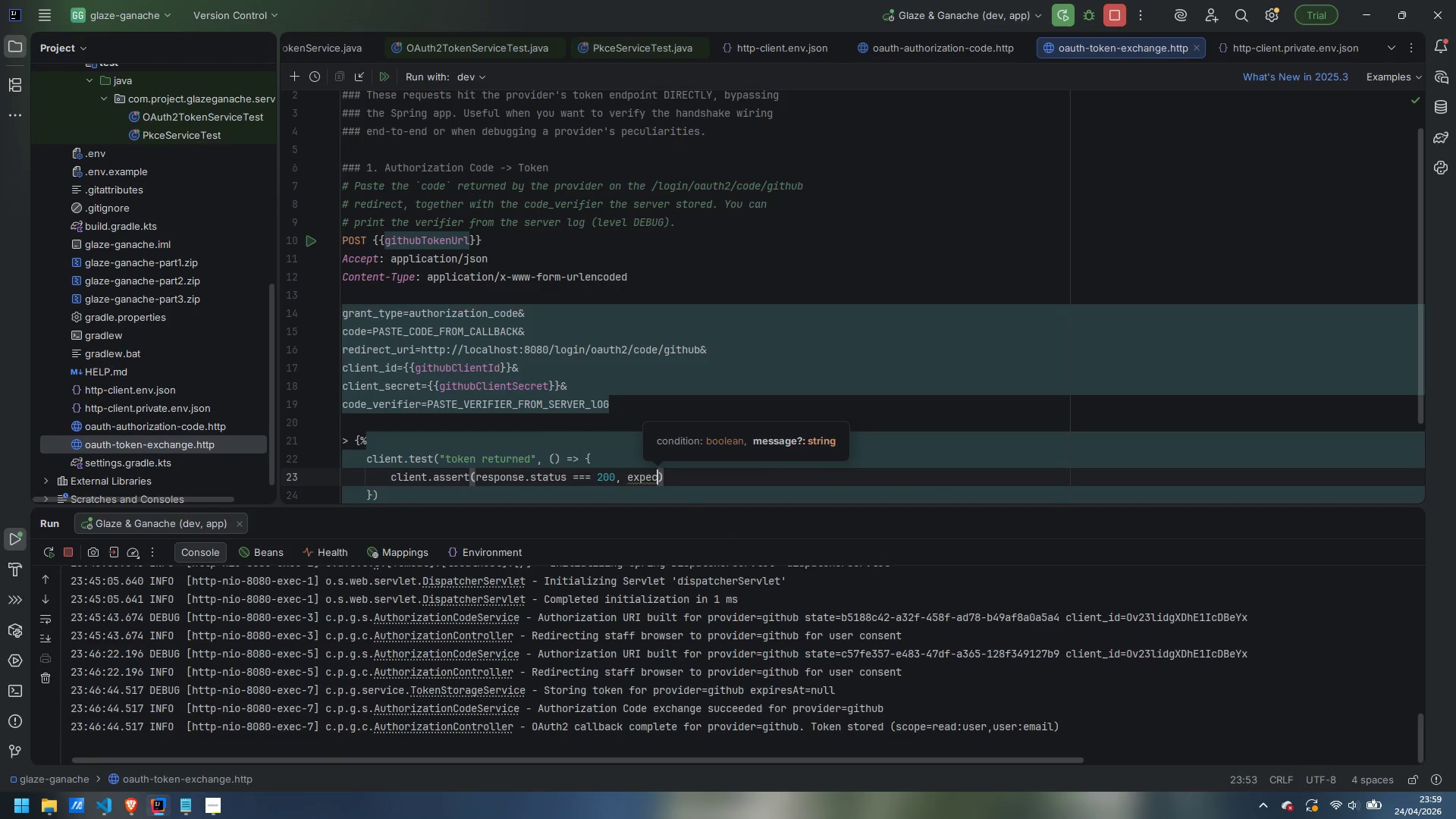 
key(Control+ControlLeft)
 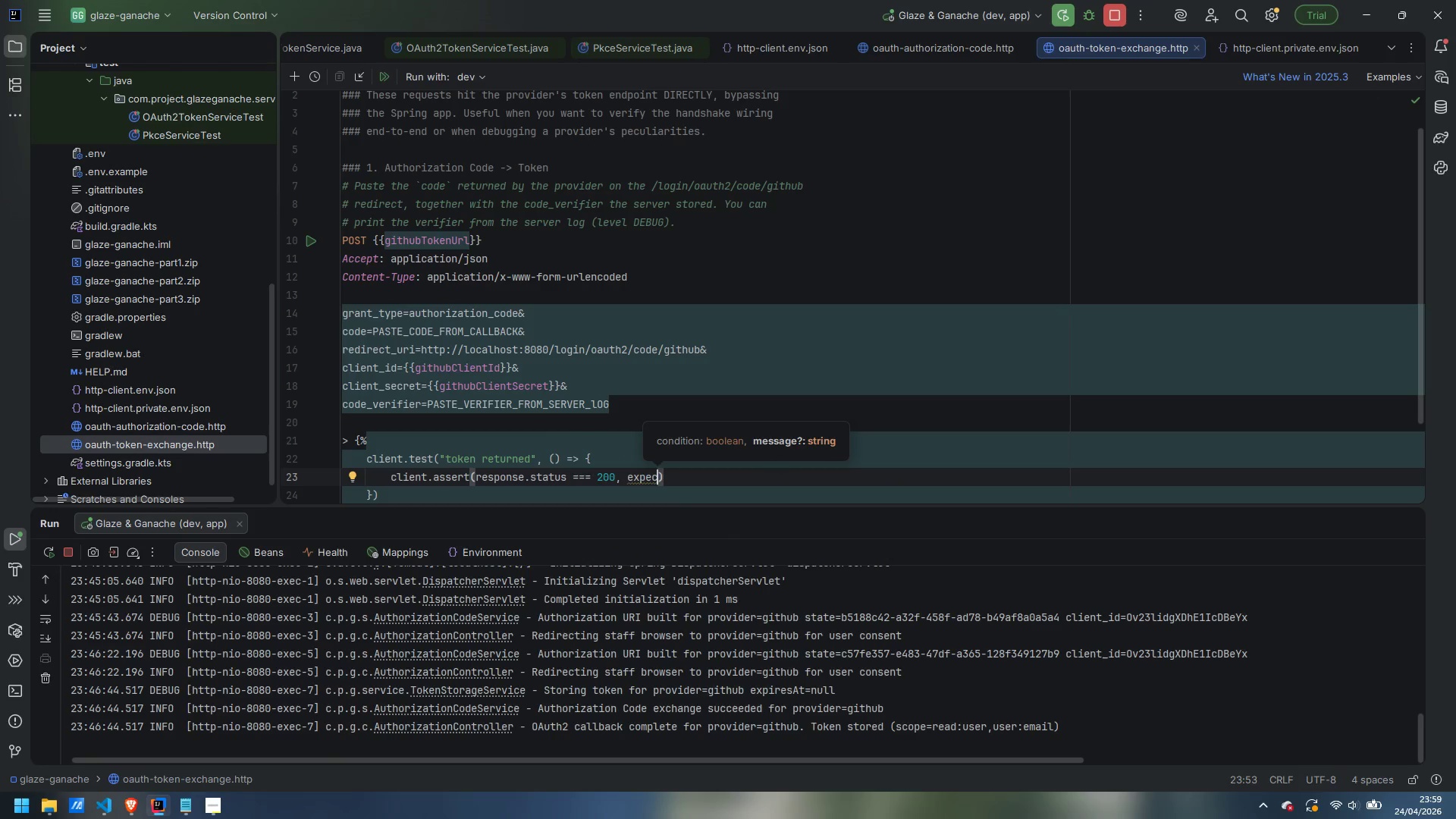 
key(Control+Shift+ShiftLeft)
 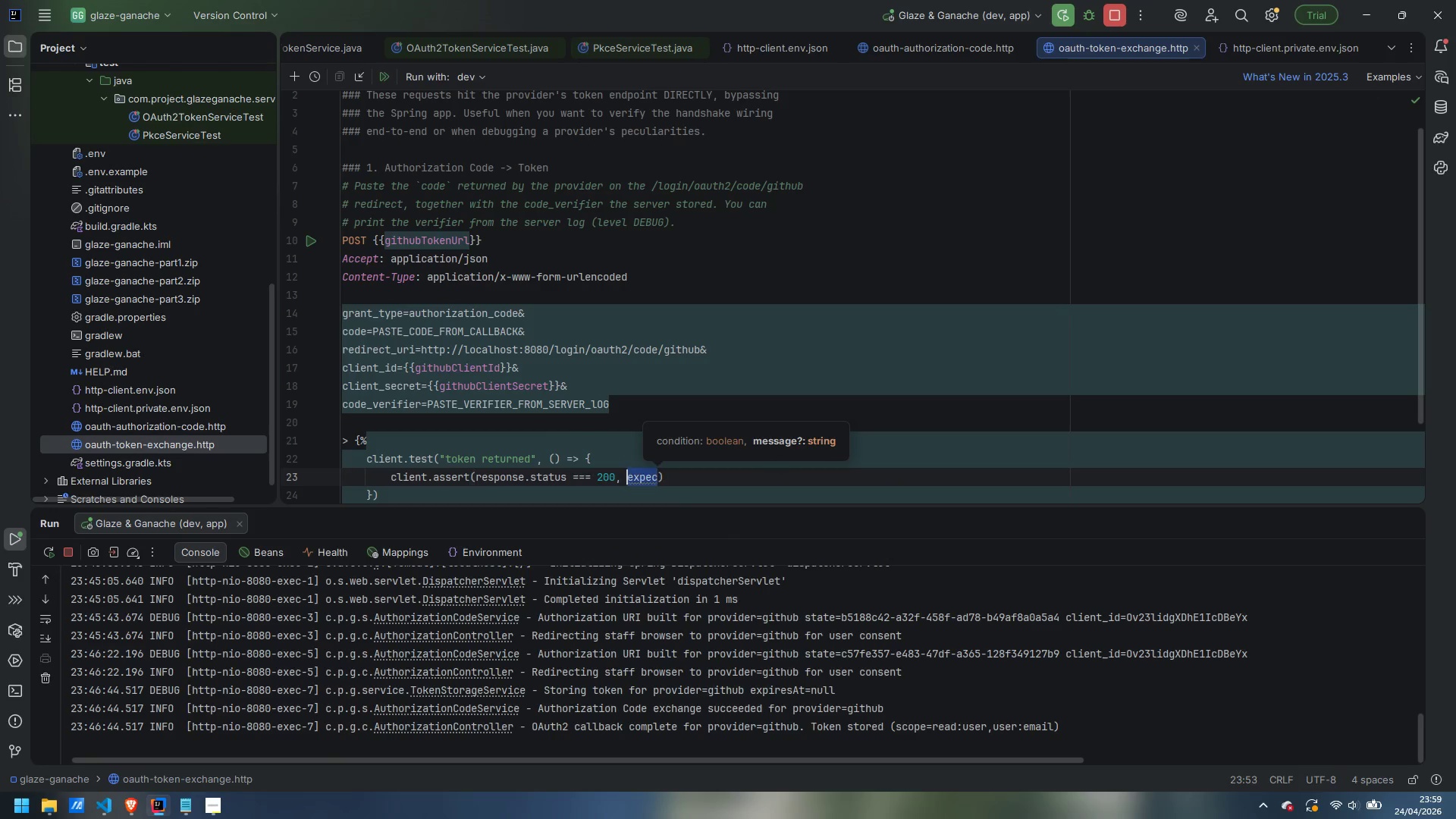 
key(Control+Shift+ArrowLeft)
 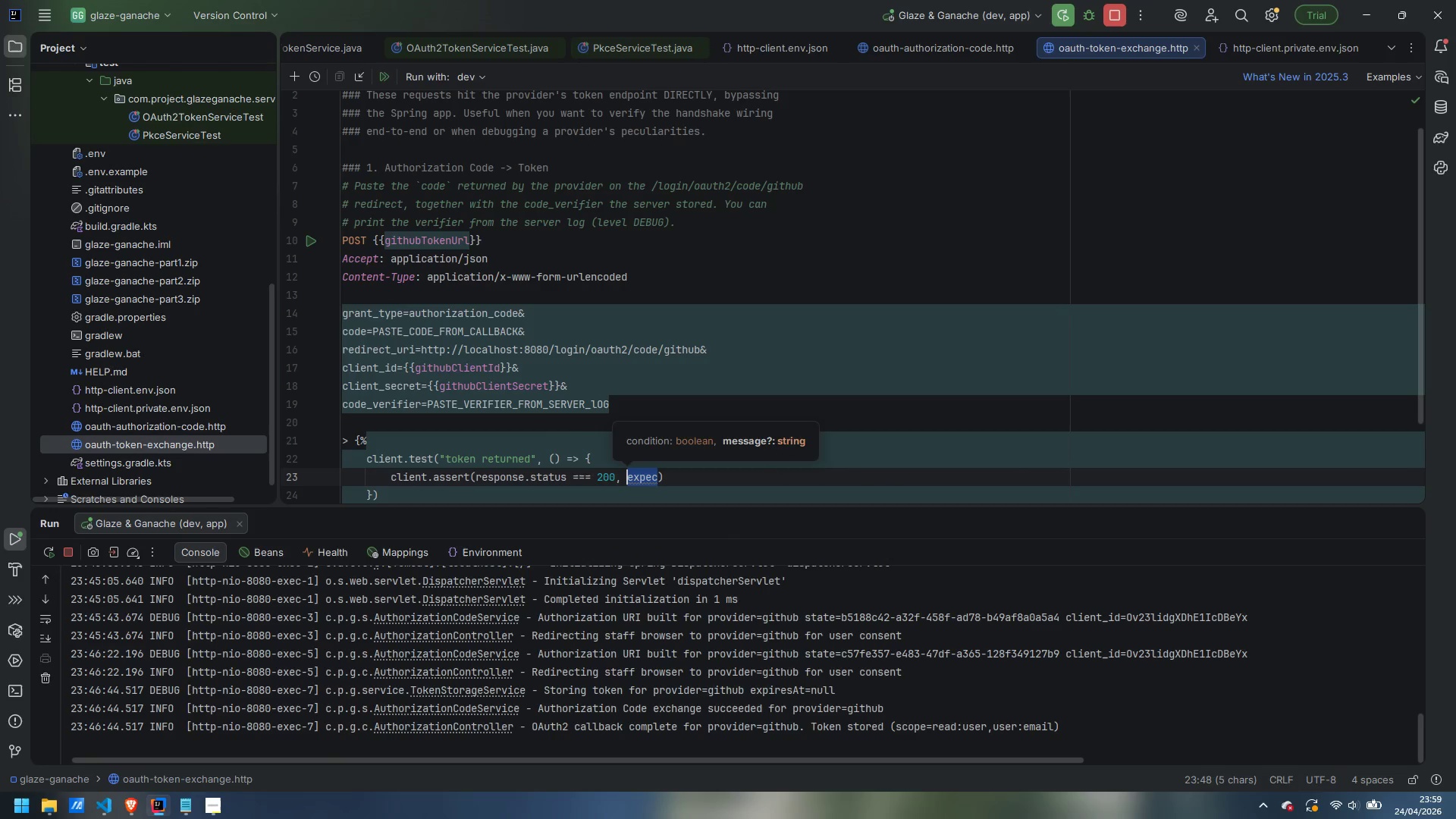 
key(Shift+Quote)
 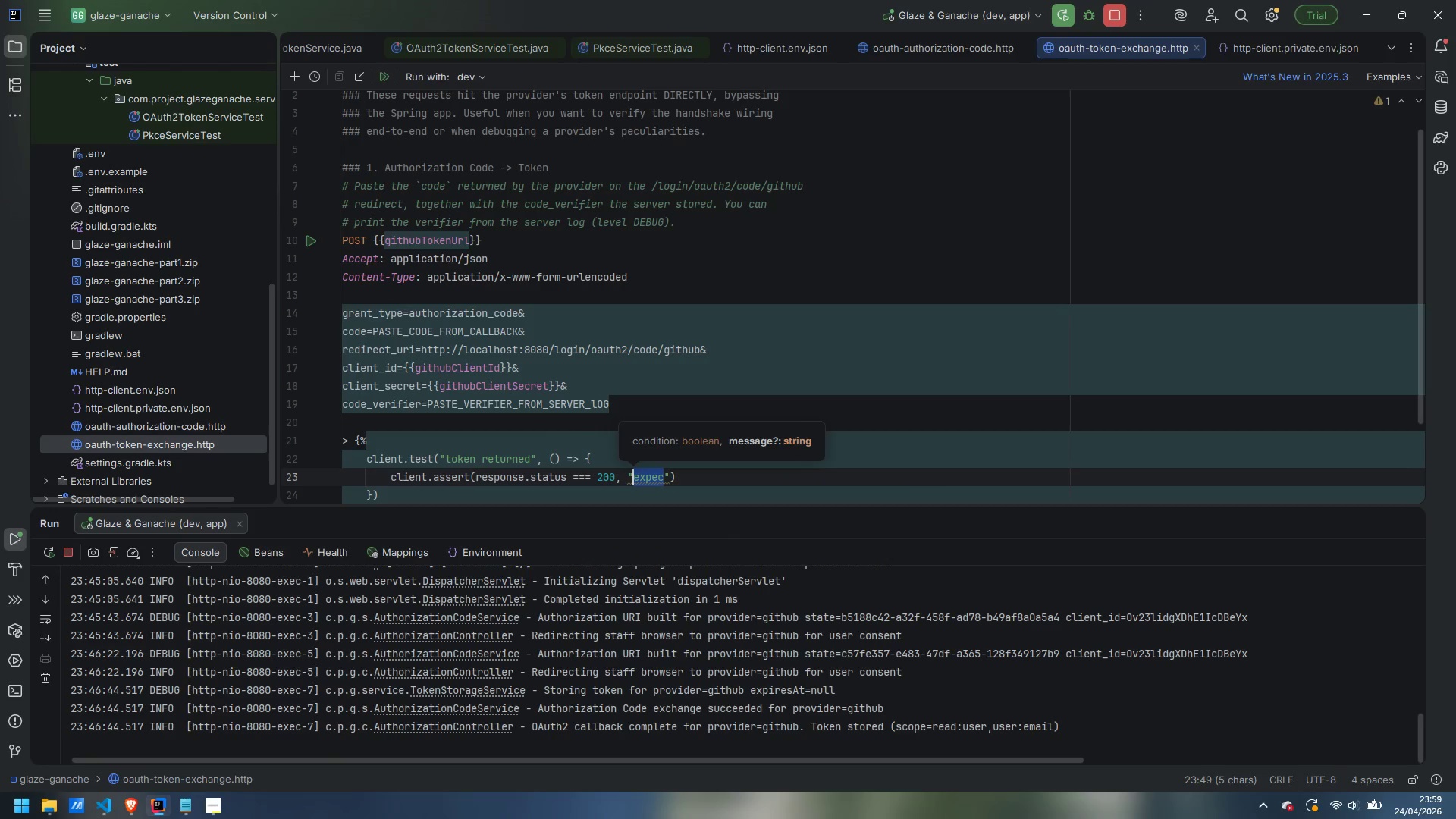 
key(ArrowRight)
 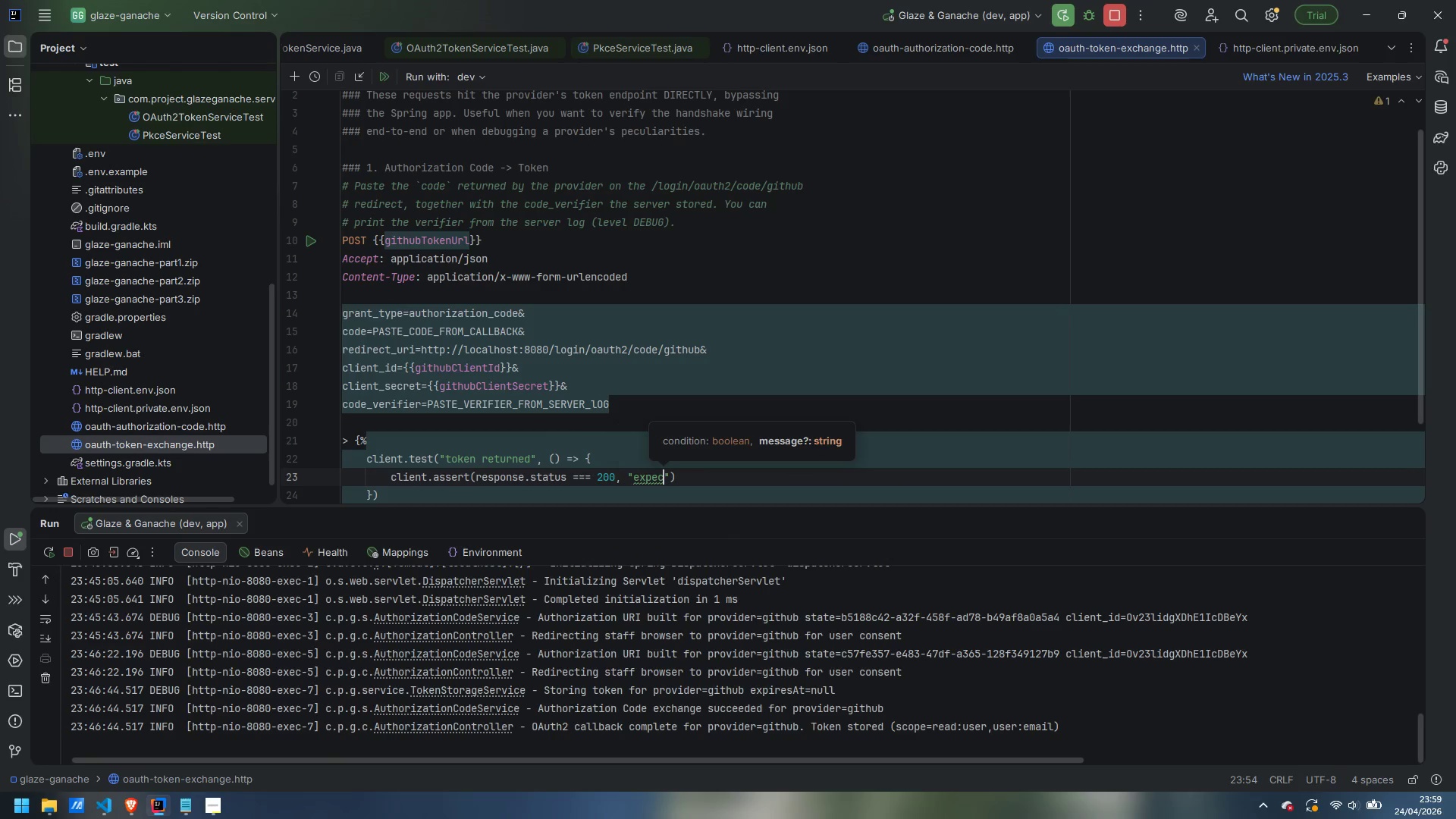 
type(ted HTTP 200)
 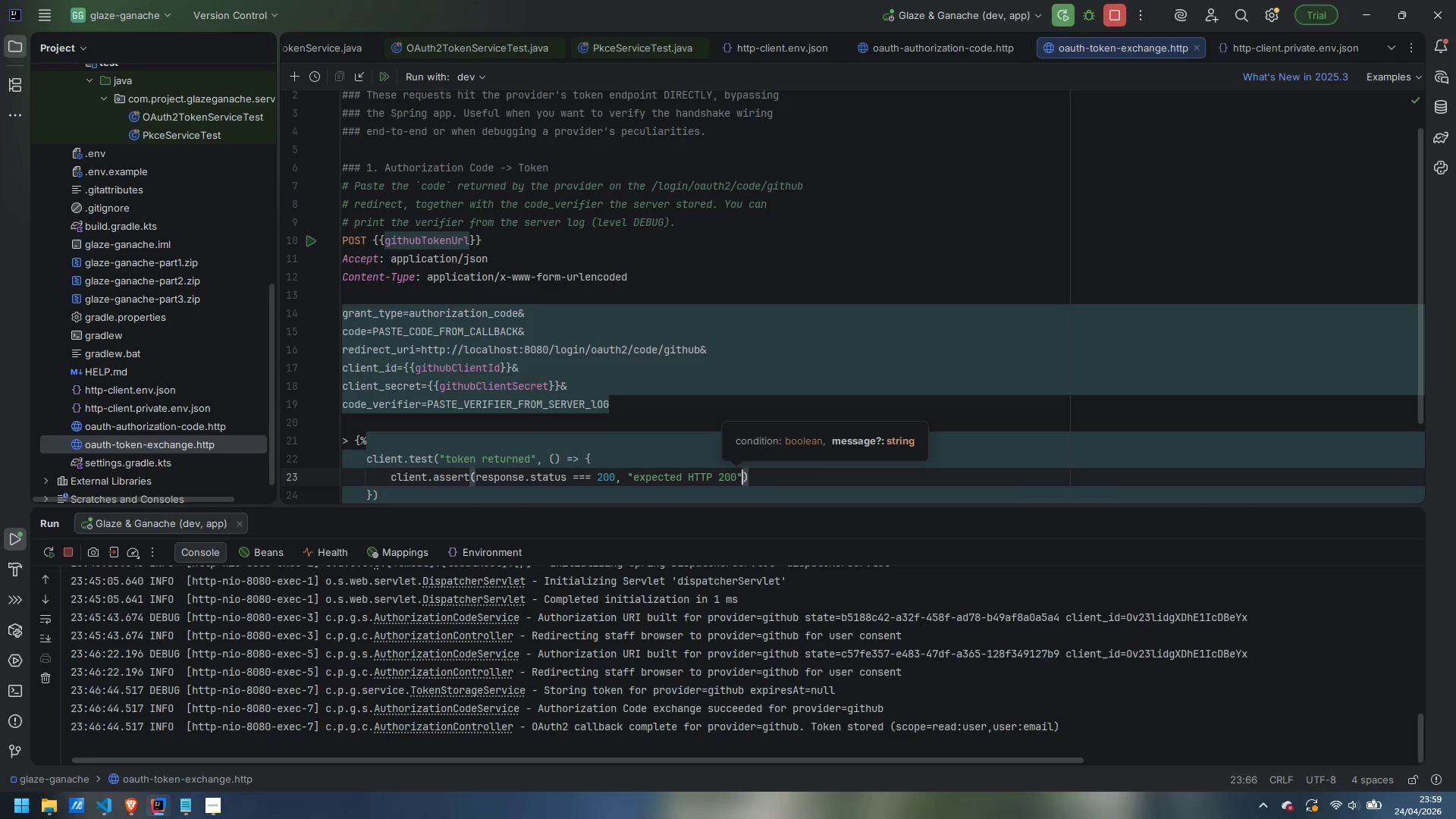 
key(ArrowRight)
 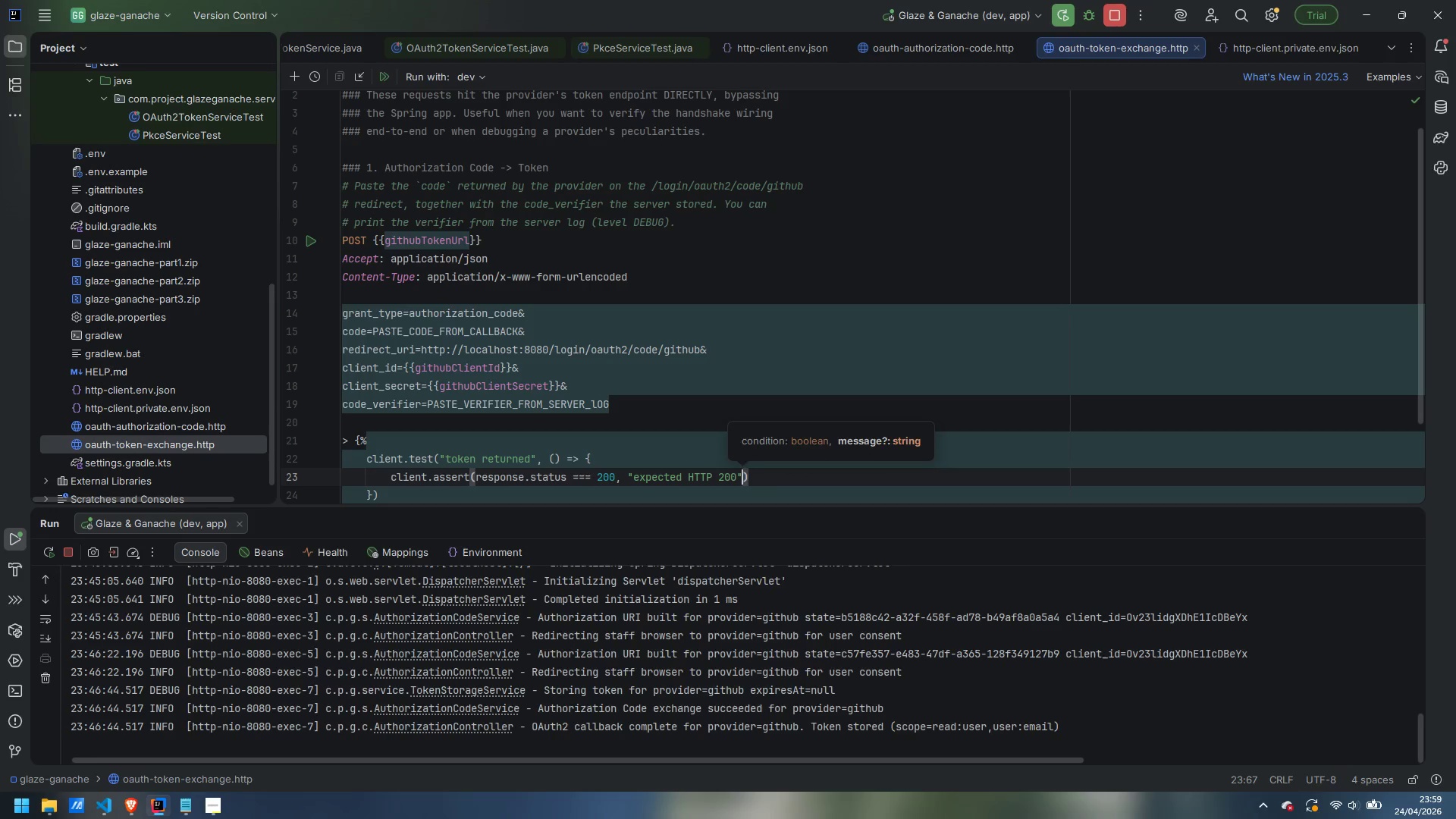 
key(ArrowRight)
 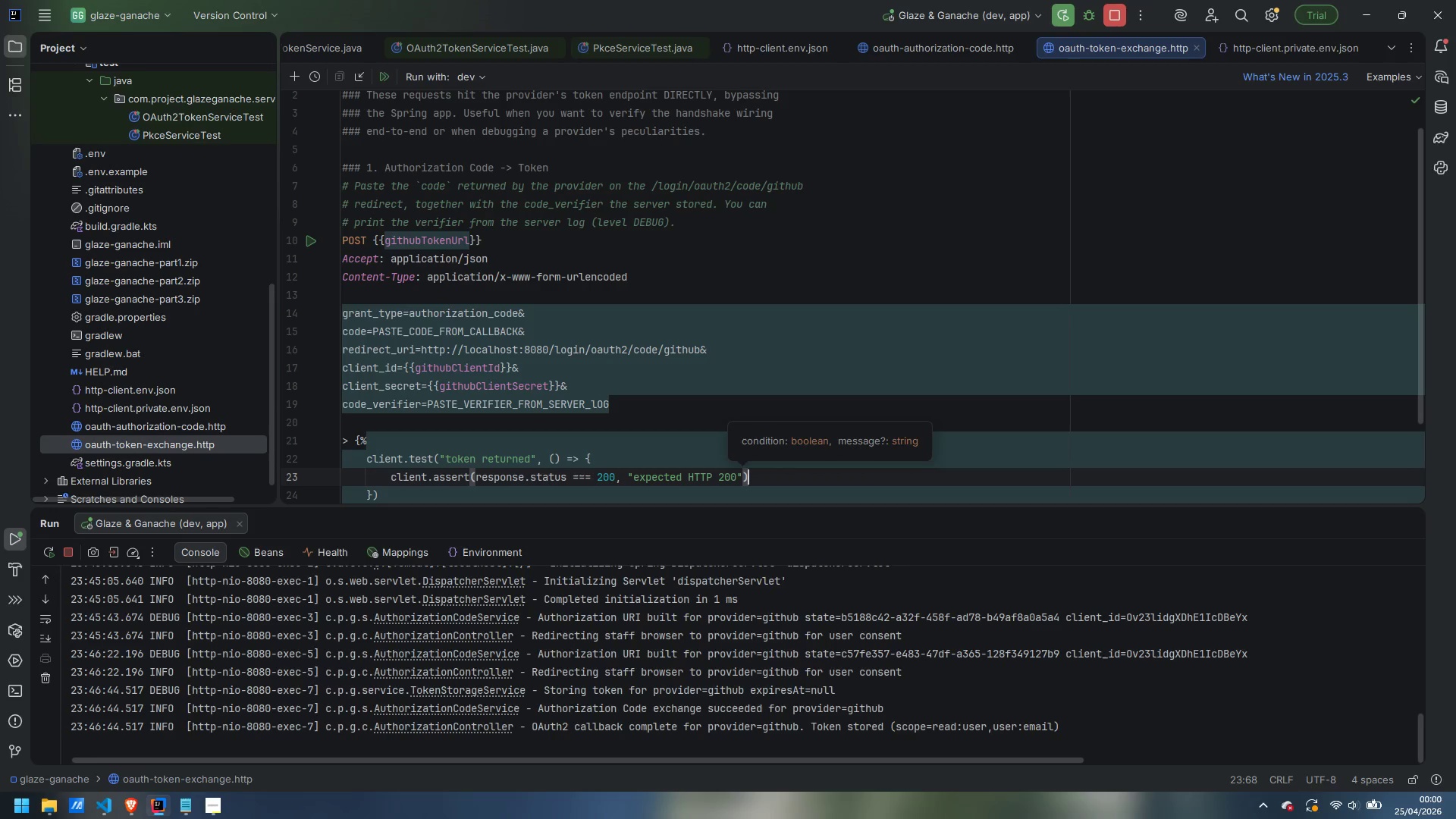 
key(Semicolon)
 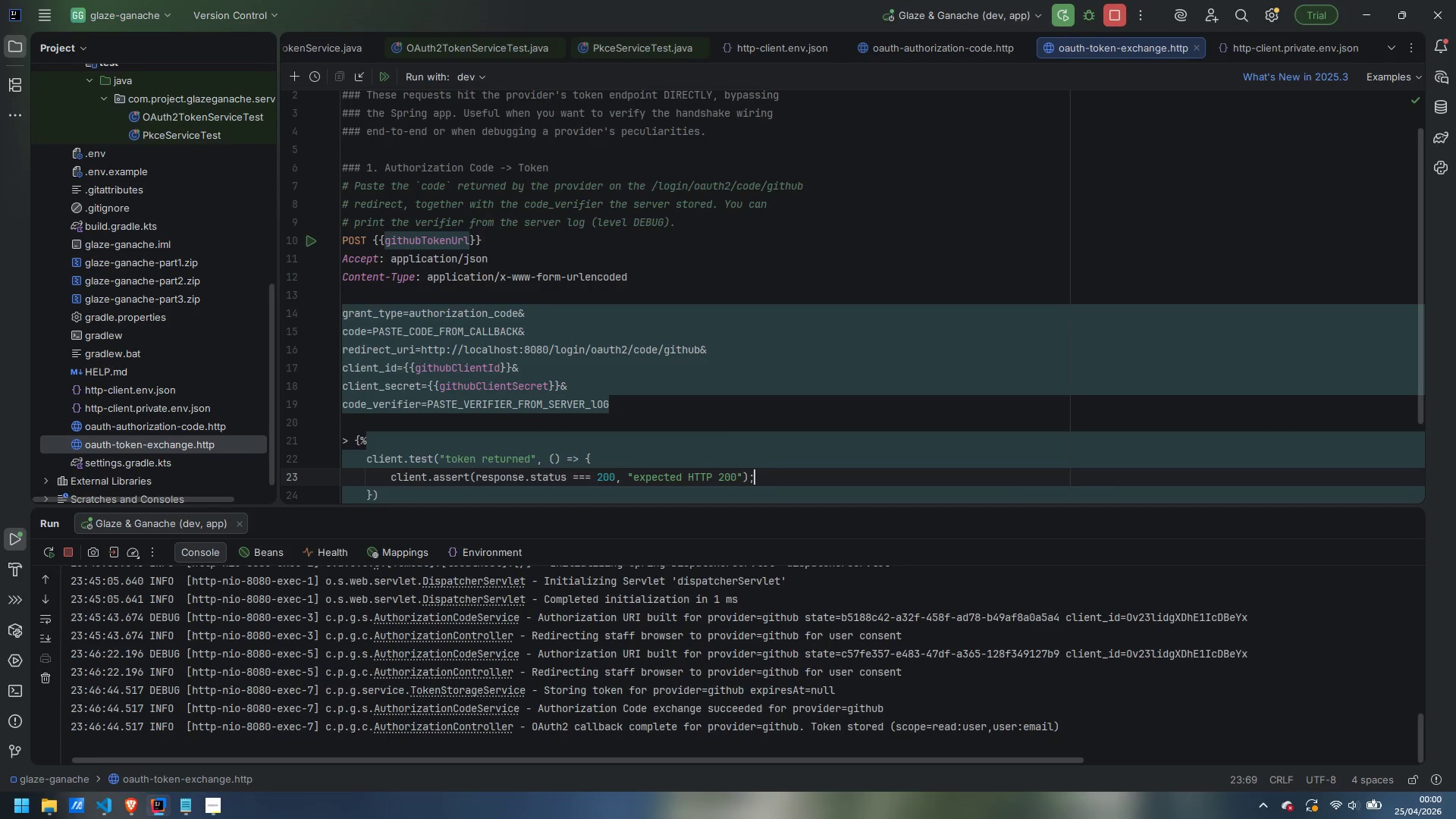 
key(Enter)
 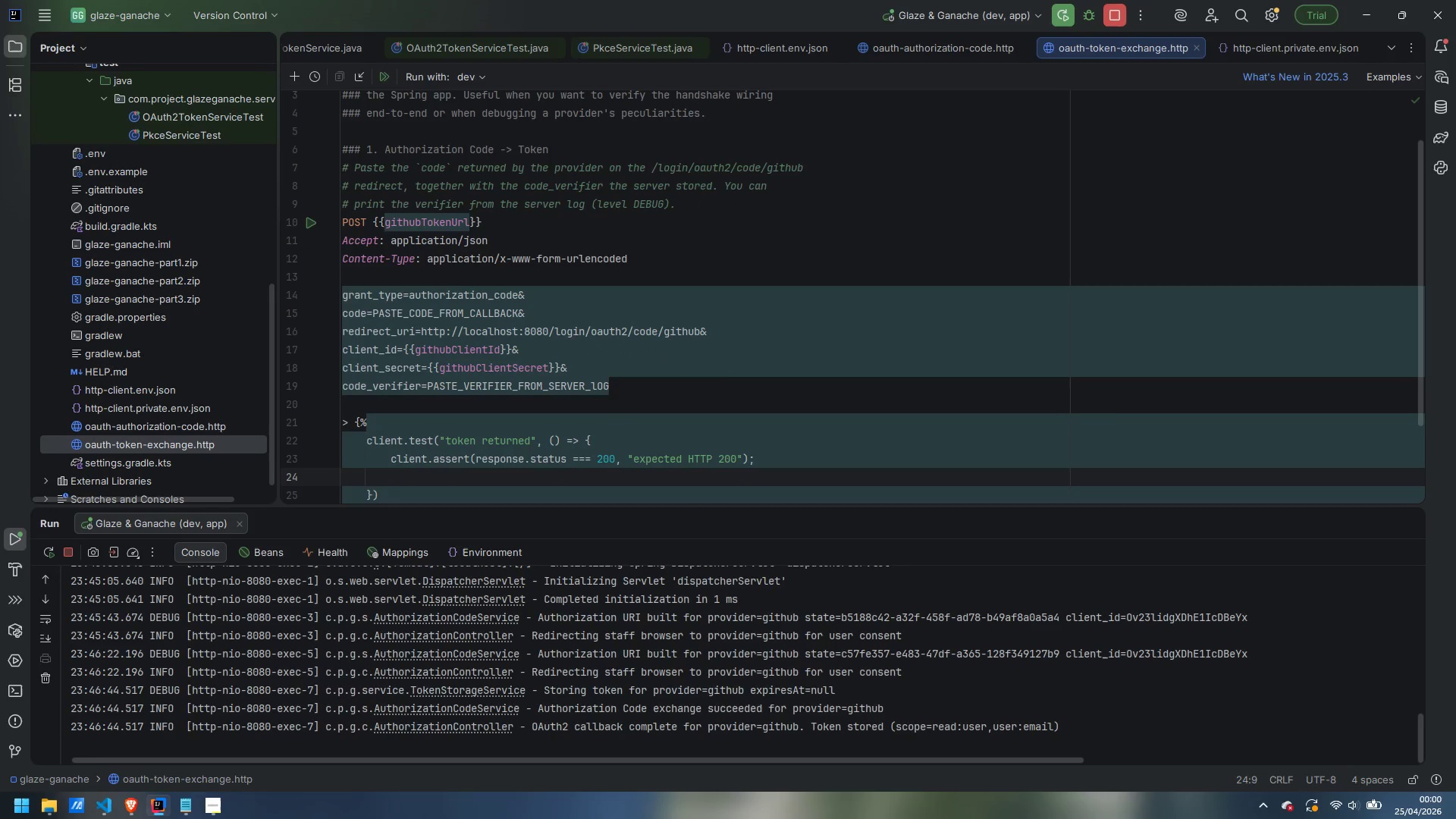 
type(client.assert)
 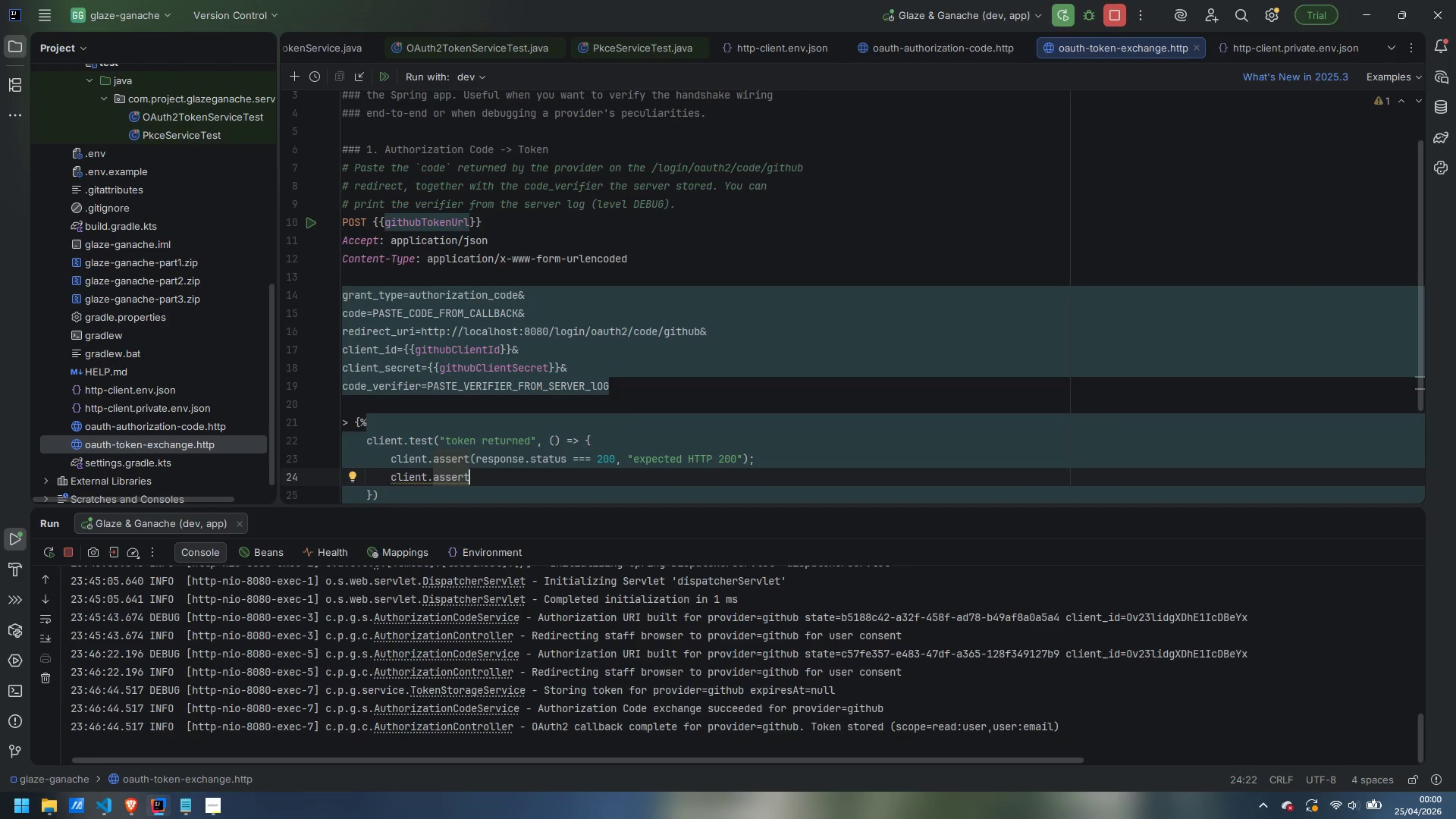 
wait(11.31)
 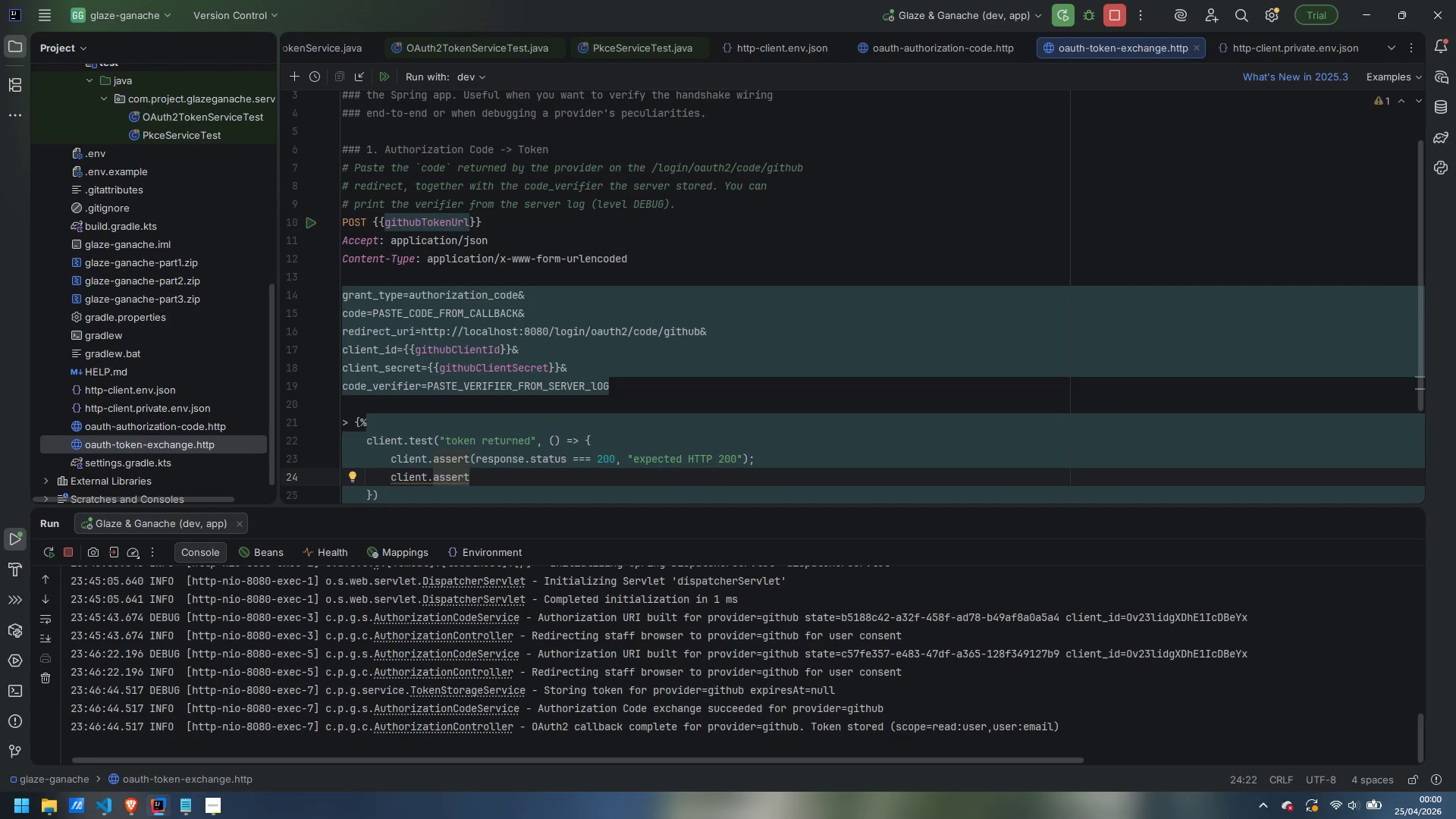 
type((response.body)
 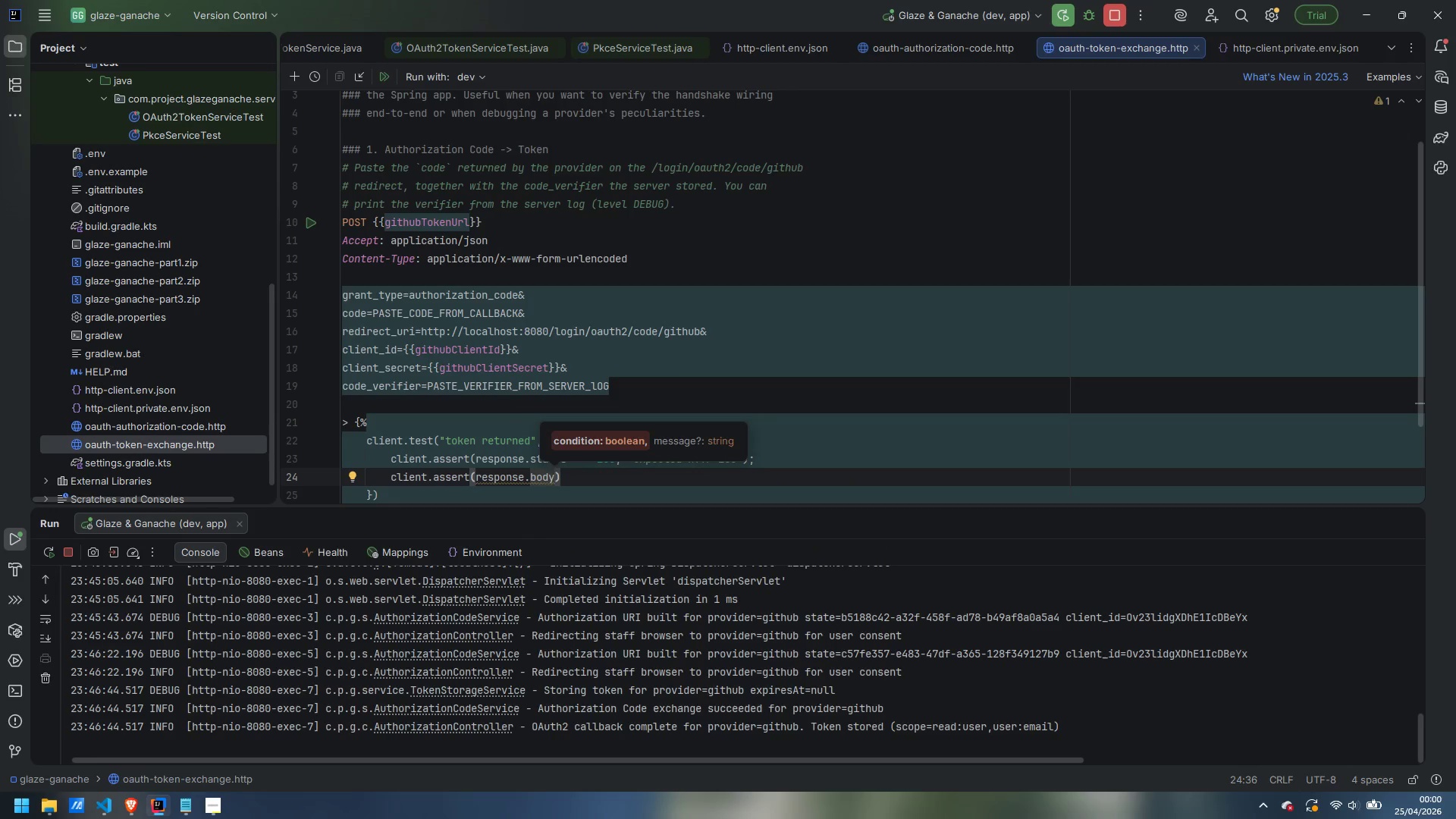 
type(.asccess)
 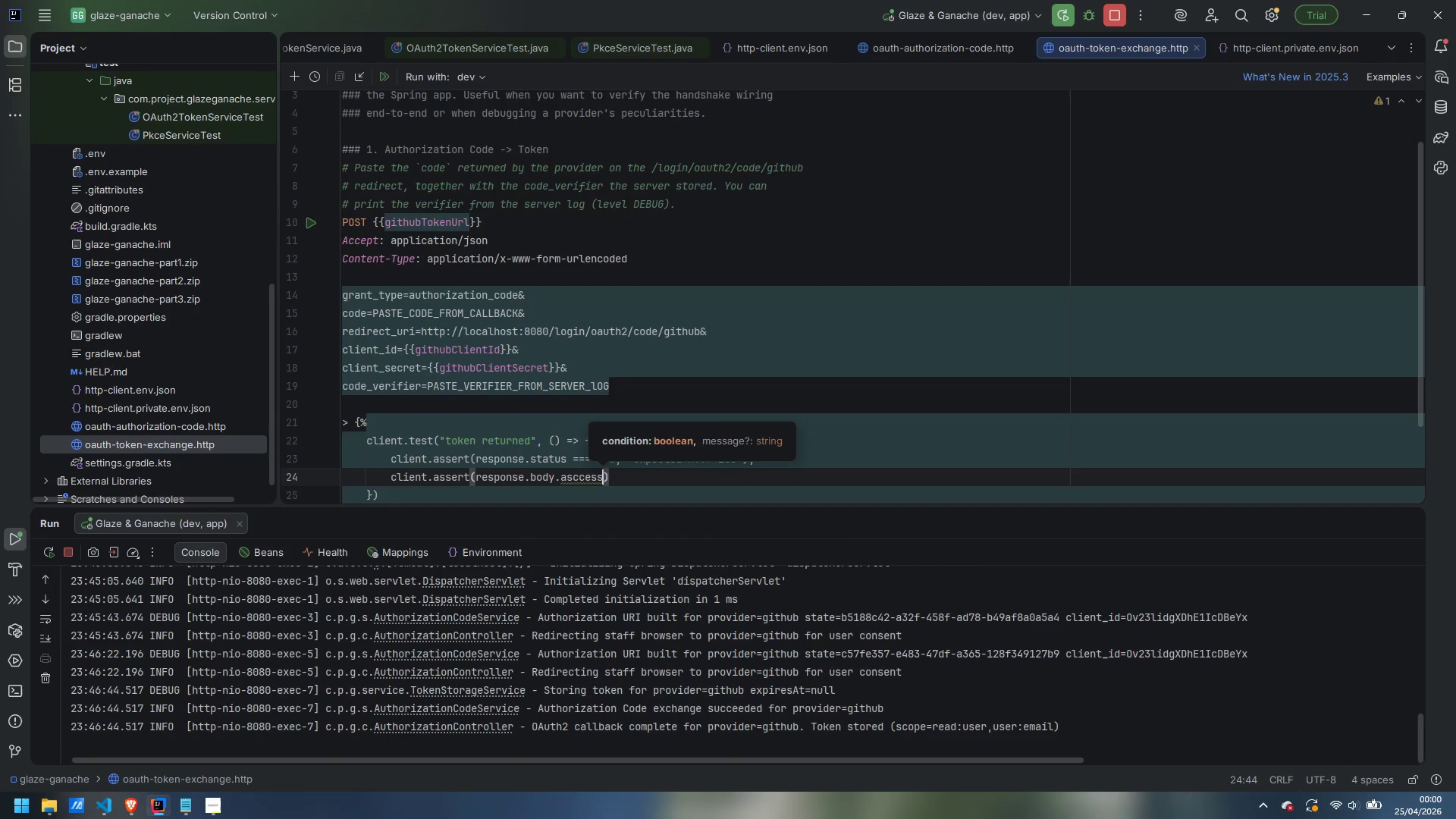 
key(Control+ArrowLeft)
 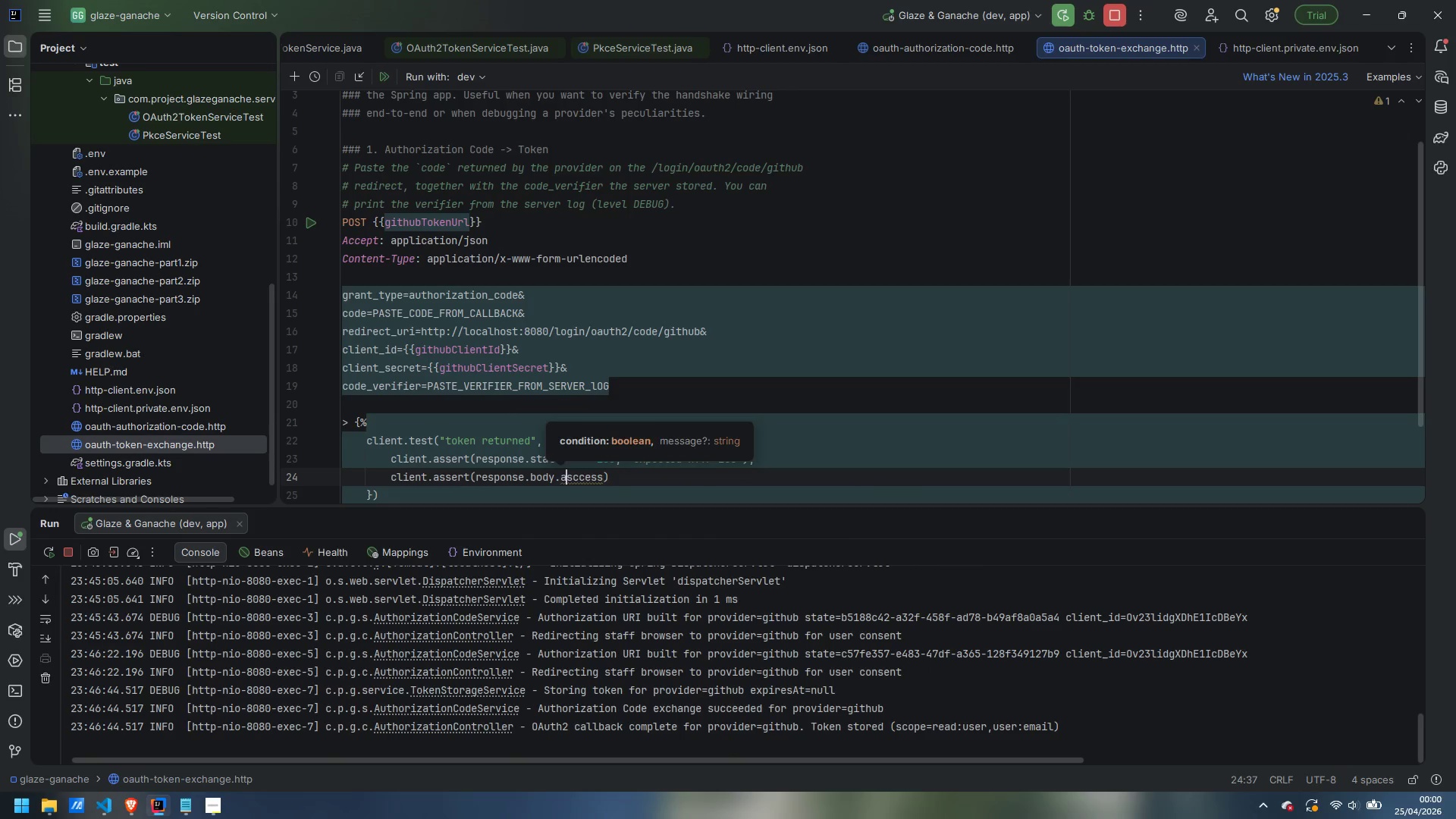 
key(ArrowRight)
 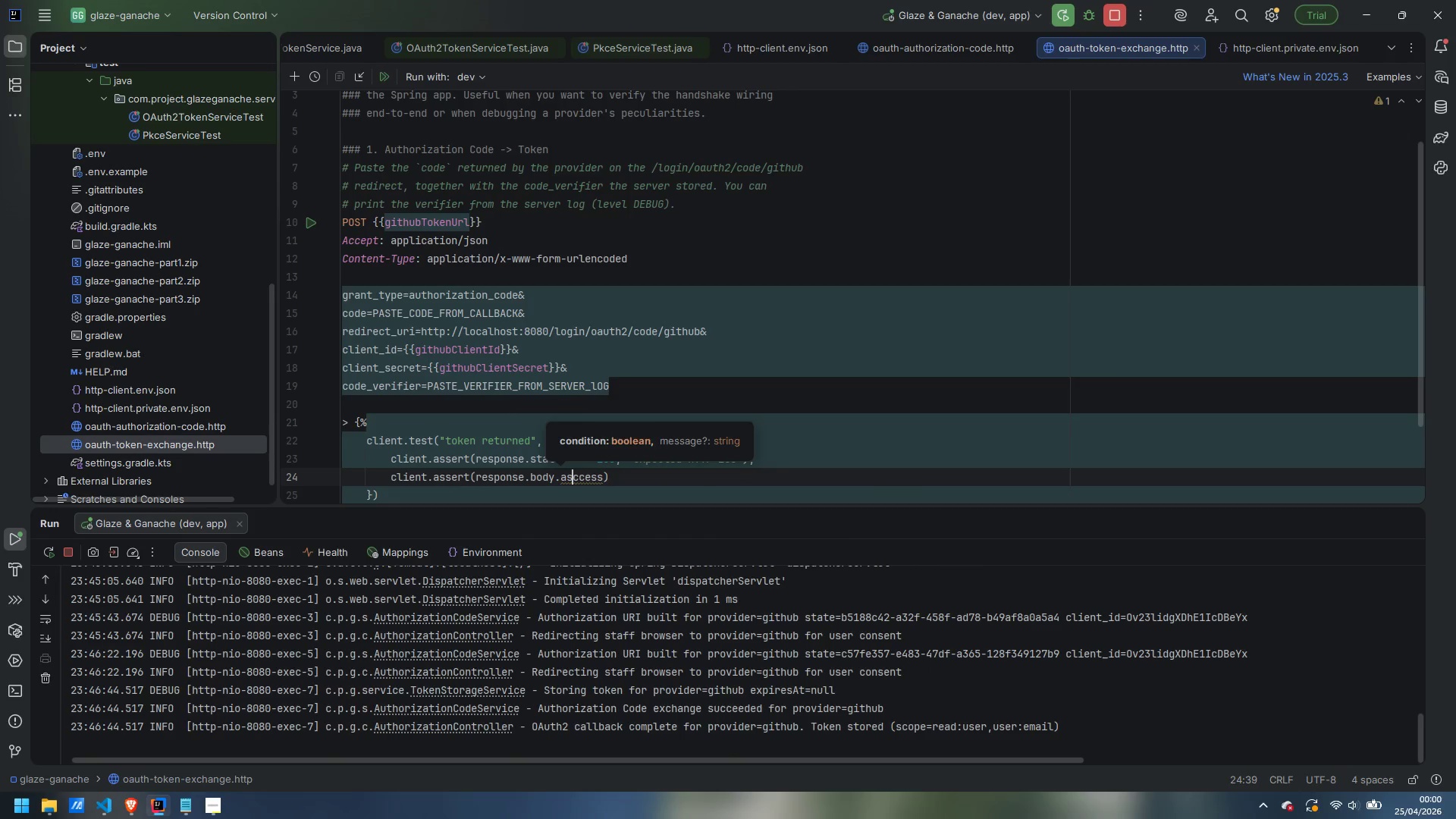 
key(Backspace)
 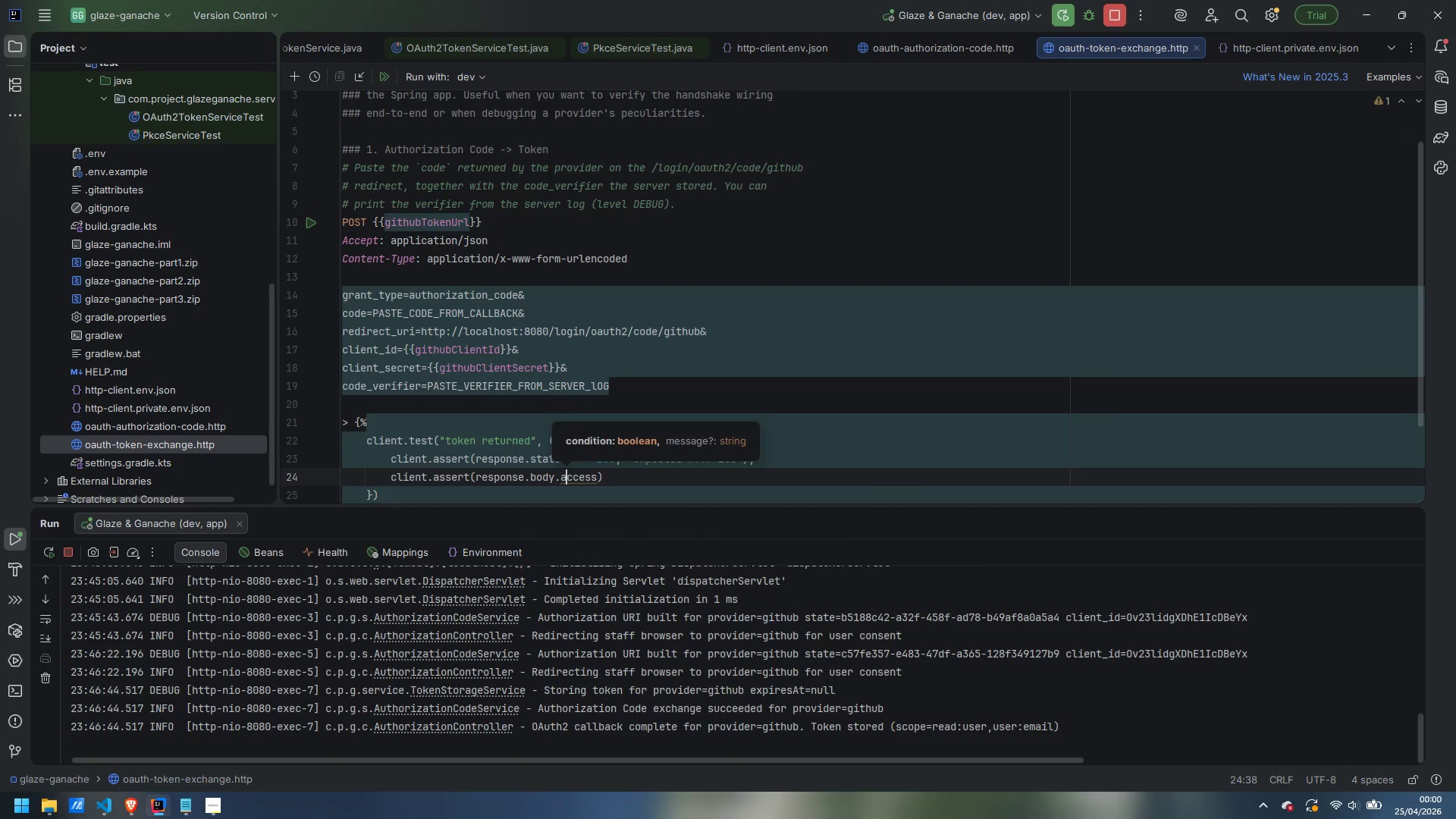 
key(Control+ControlLeft)
 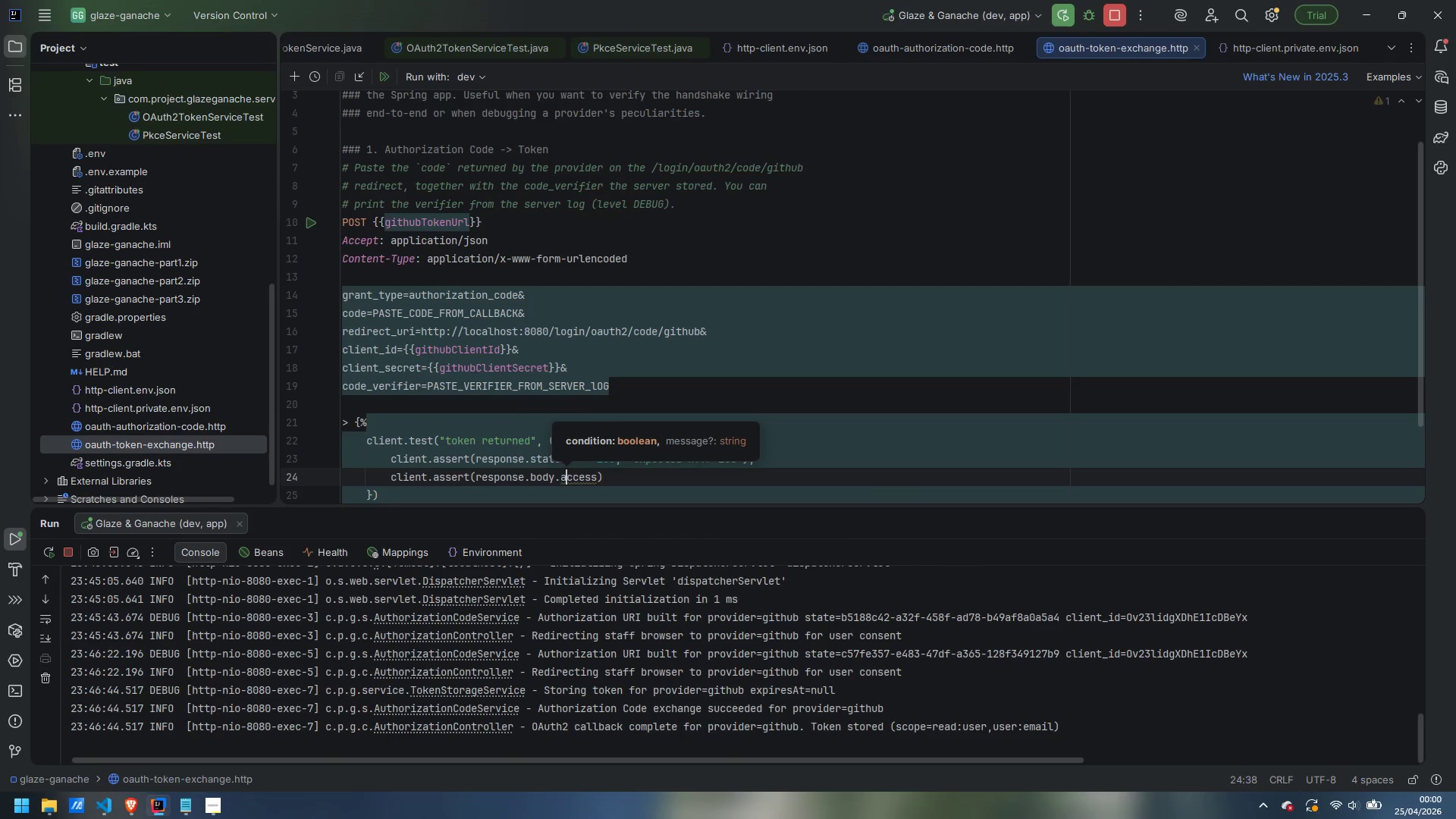 
key(Control+ArrowRight)
 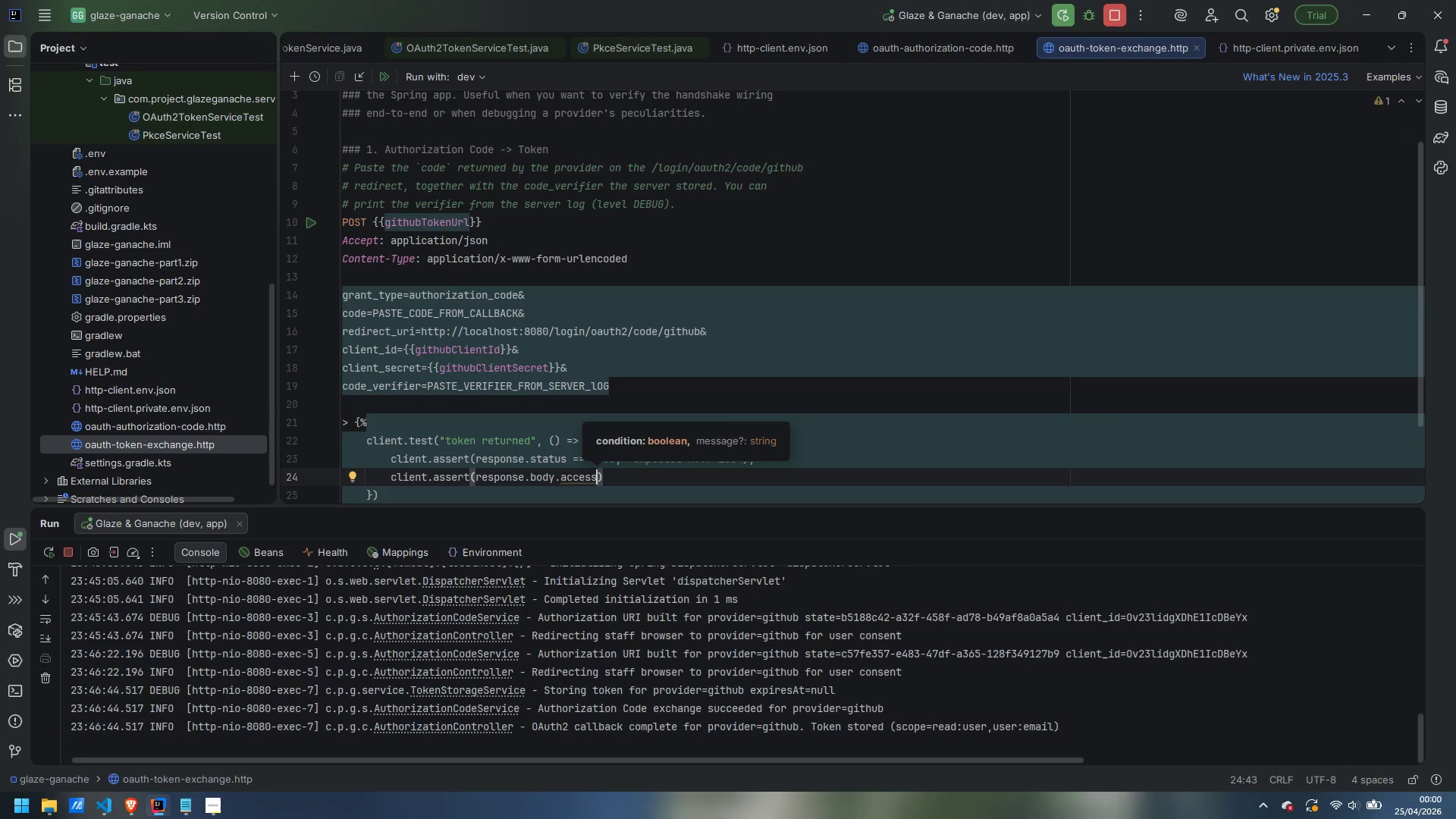 
type(_token)
 